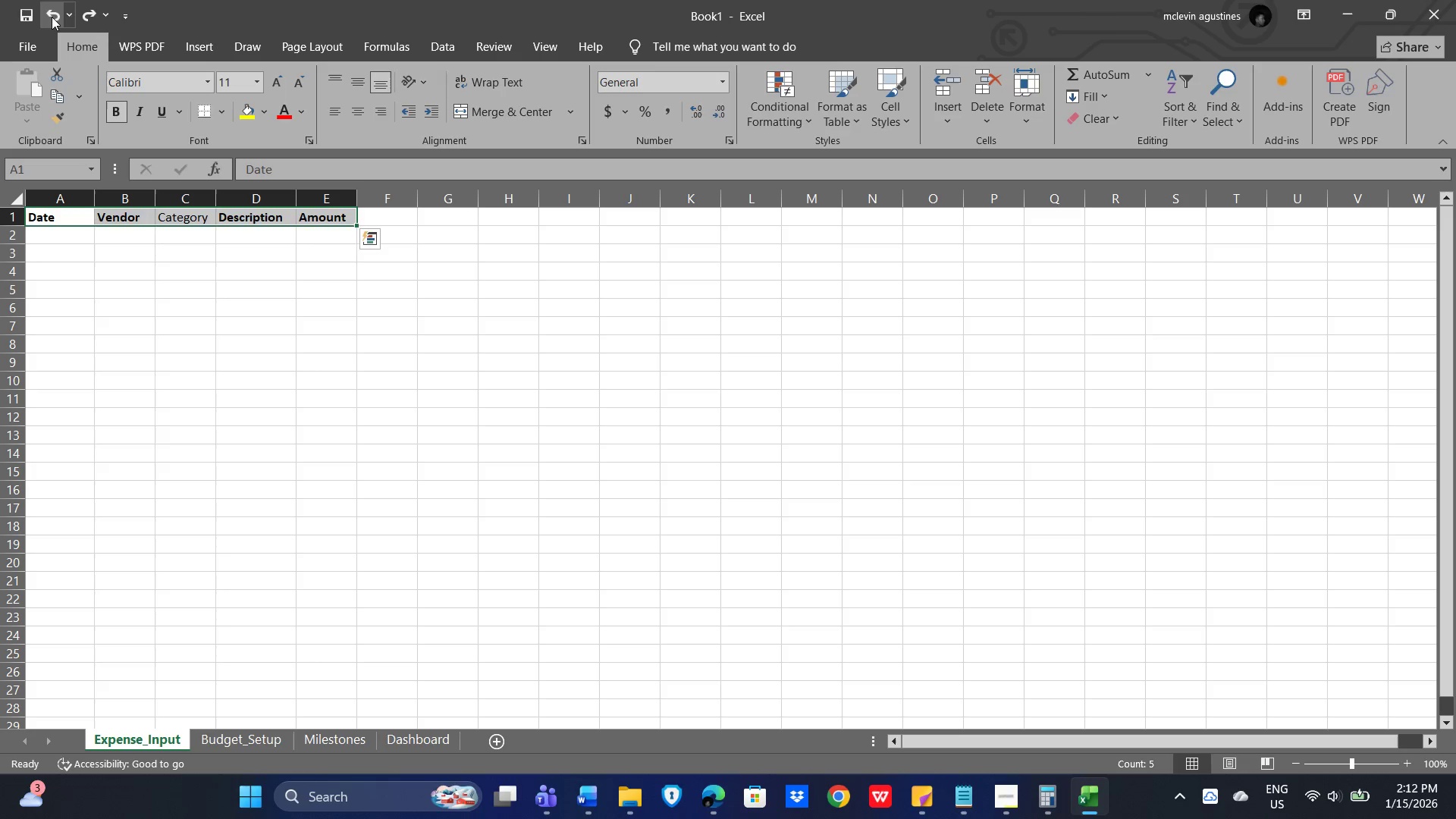 
triple_click([52, 17])
 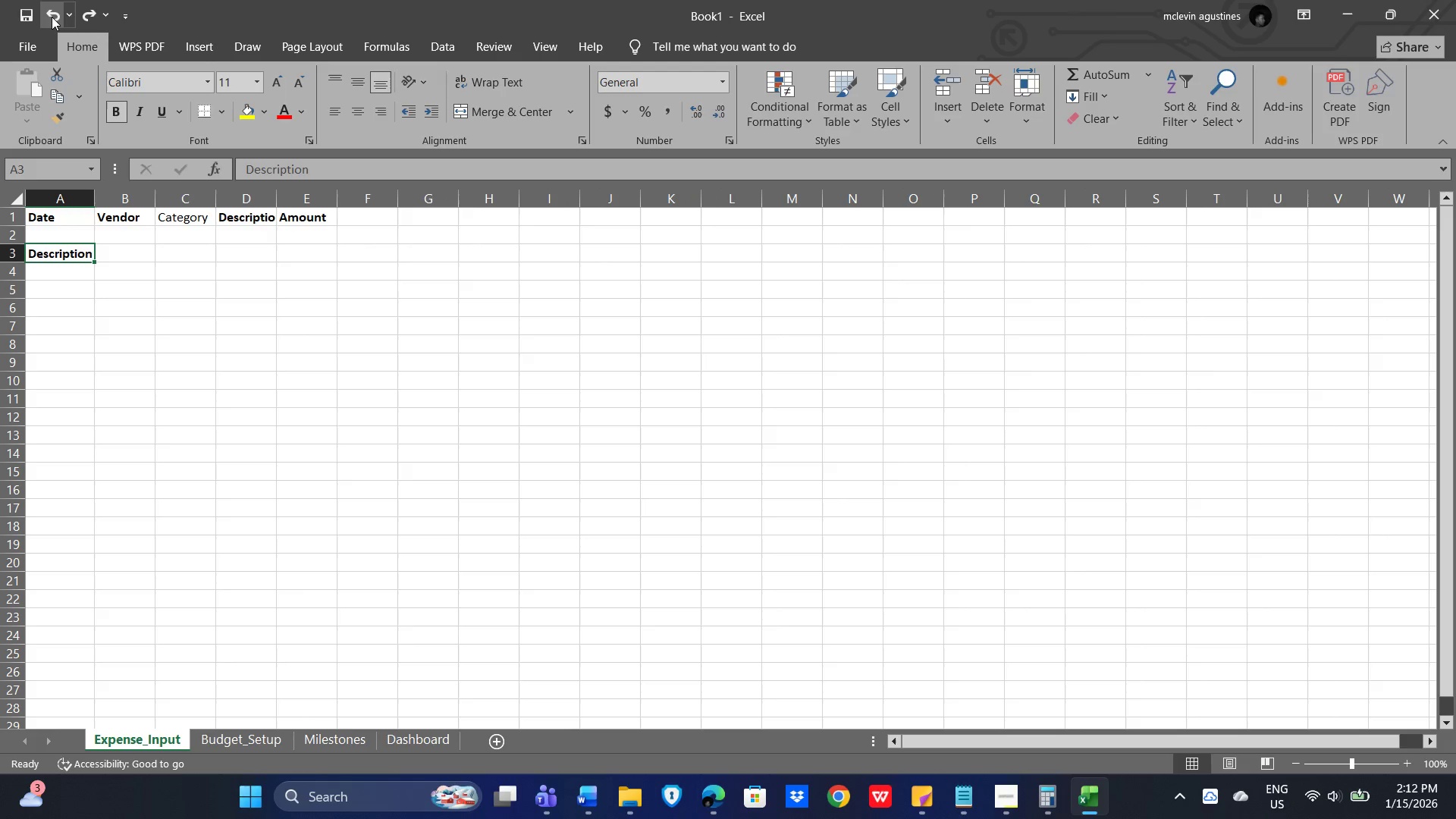 
double_click([52, 17])
 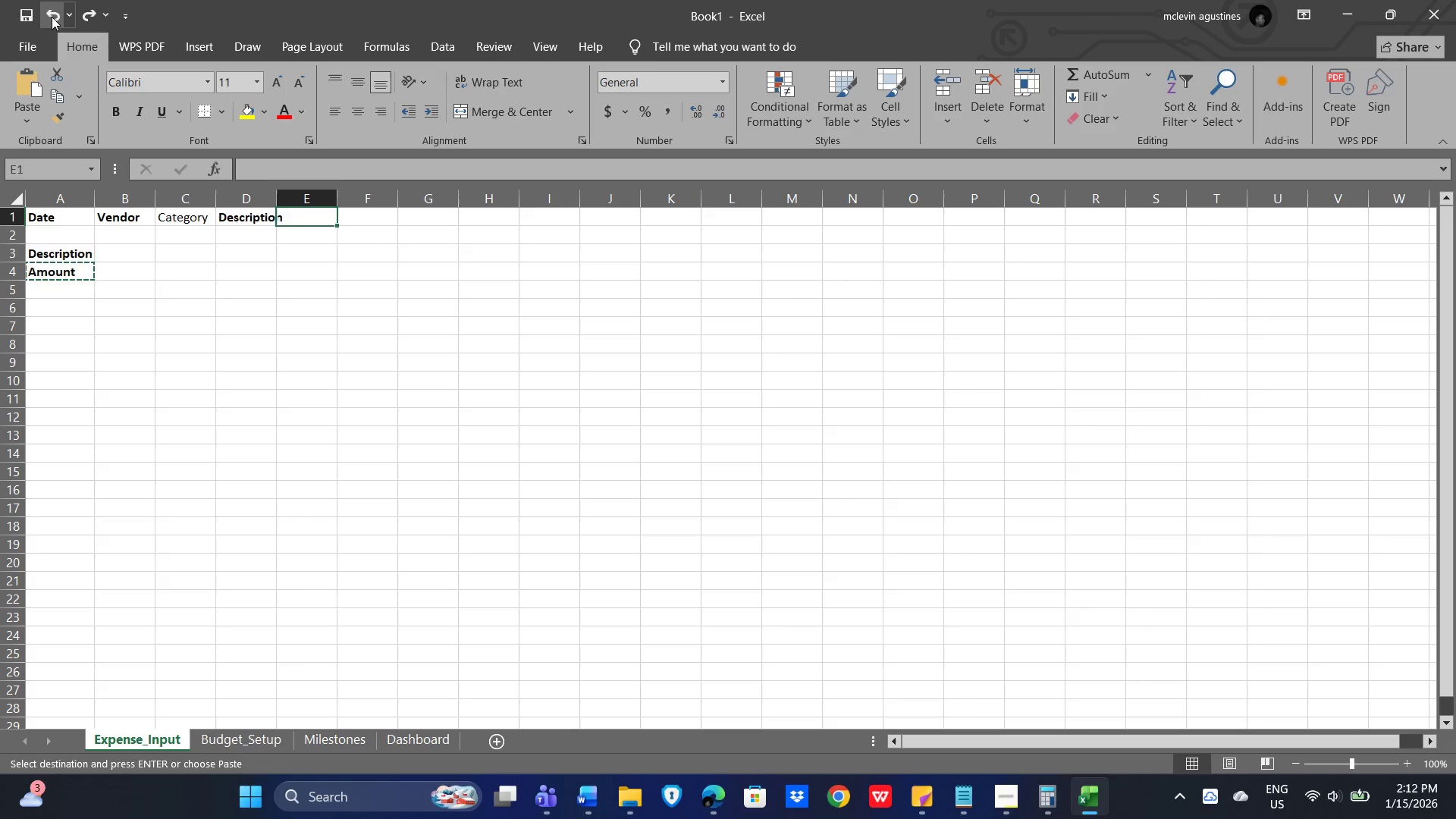 
triple_click([52, 17])
 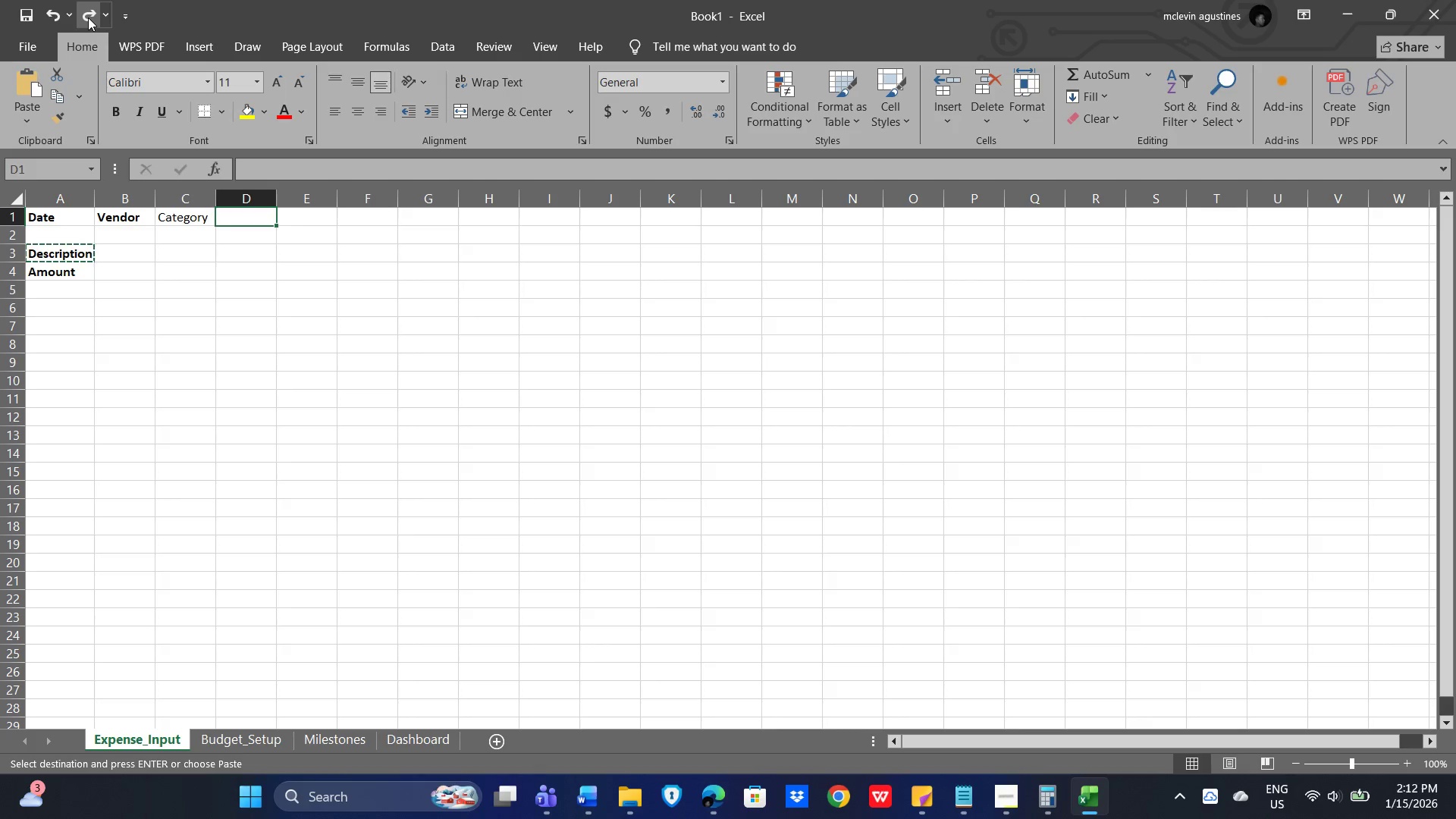 
double_click([88, 17])
 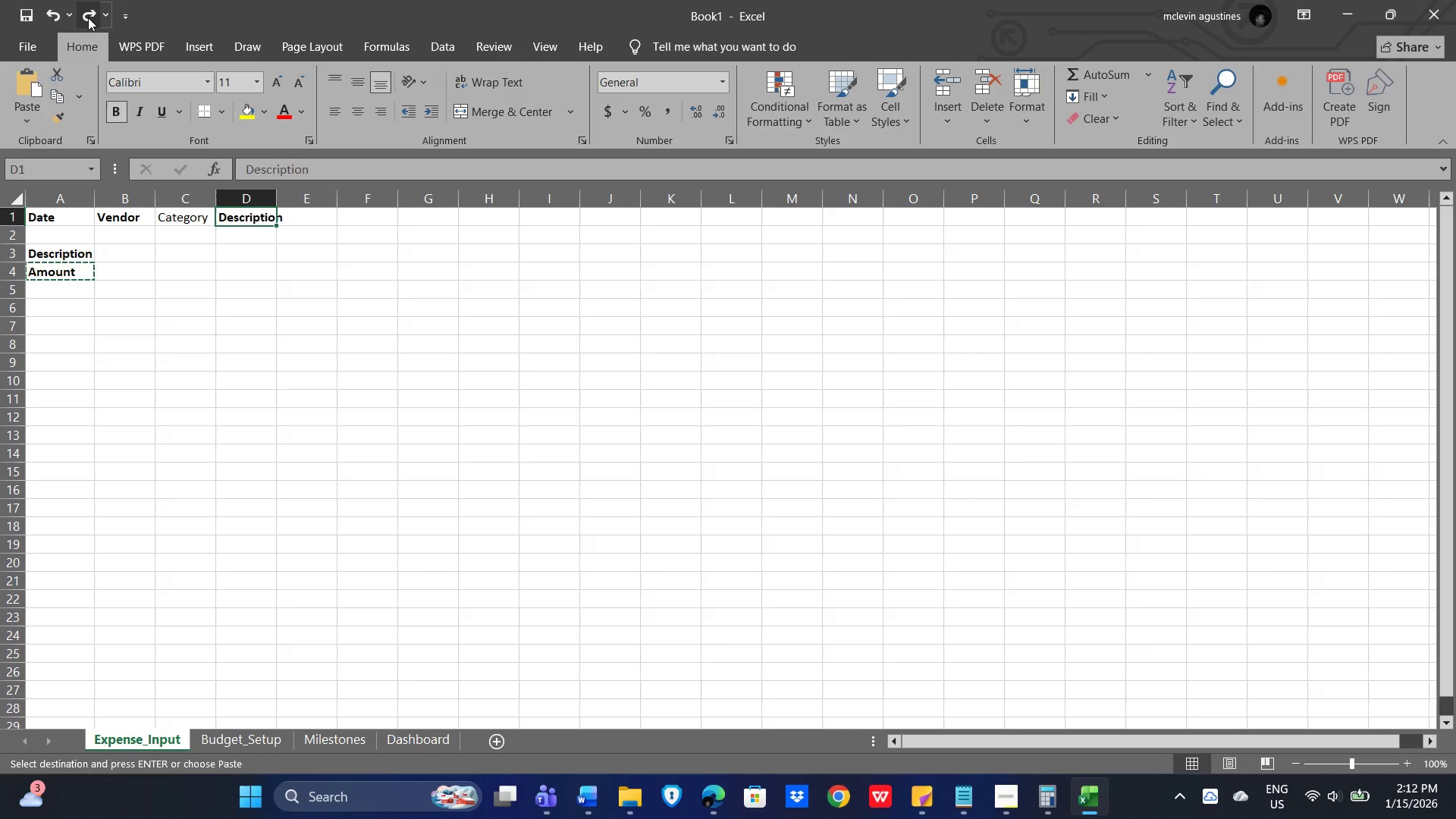 
triple_click([88, 17])
 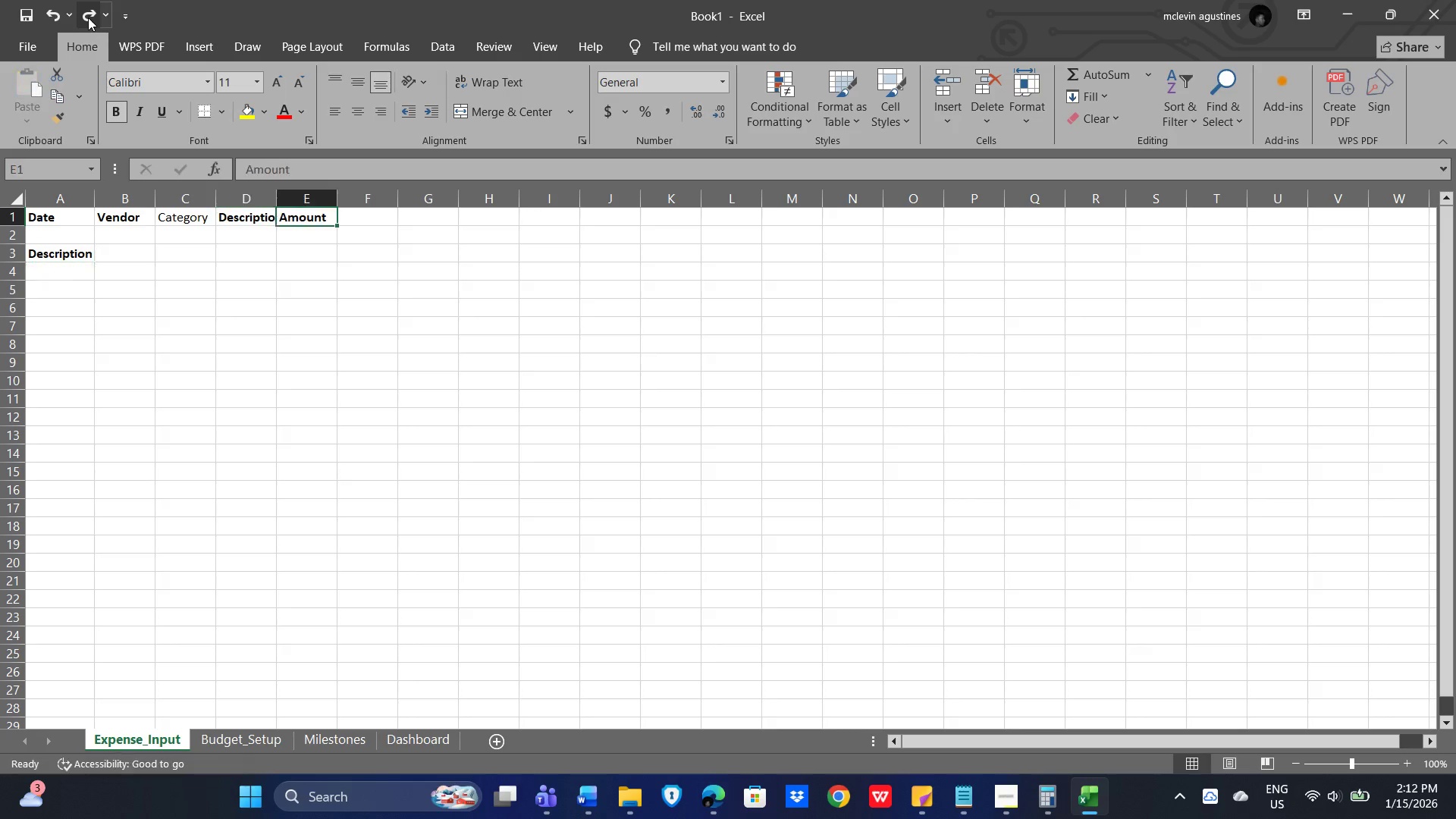 
triple_click([88, 17])
 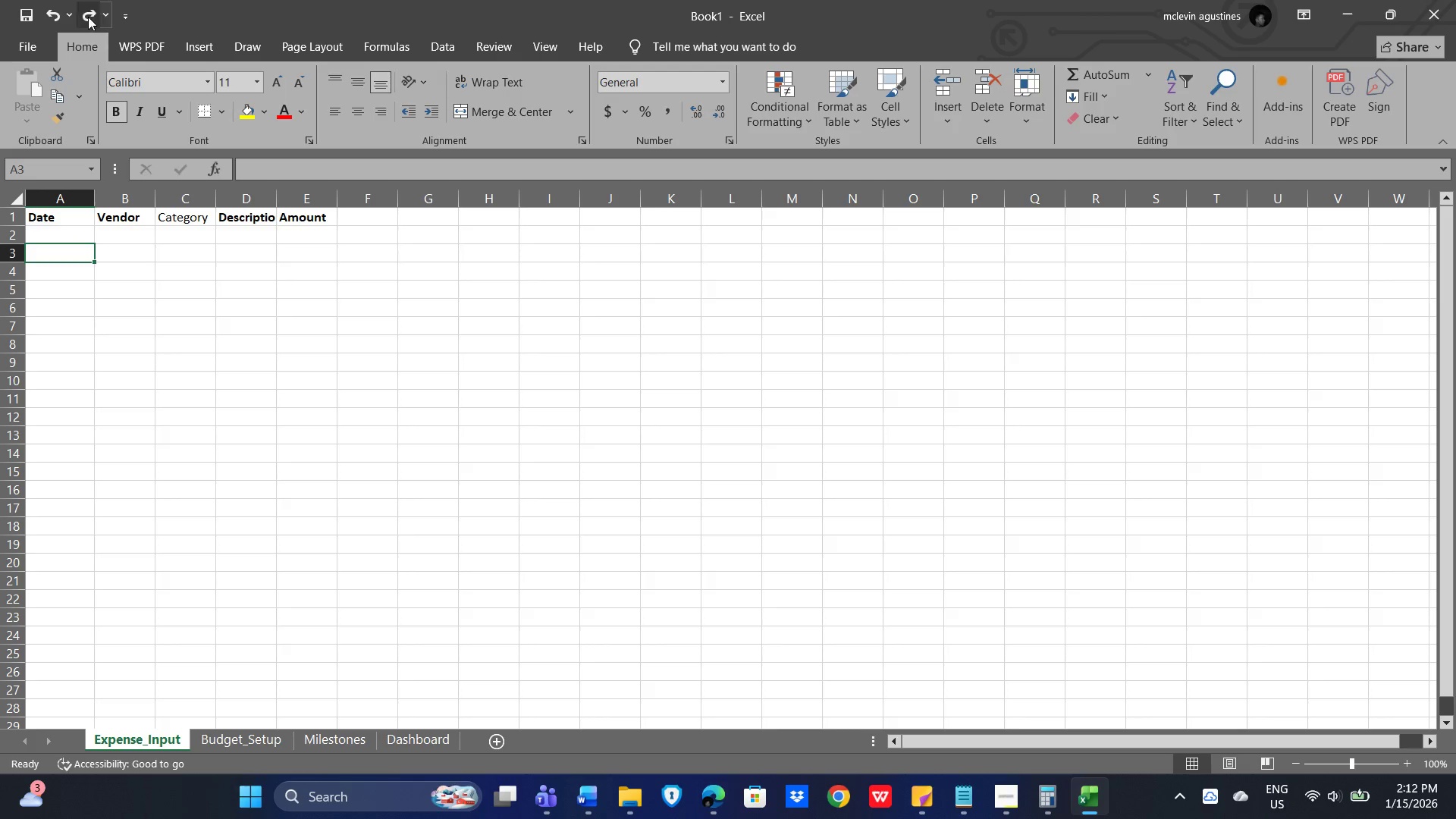 
triple_click([88, 17])
 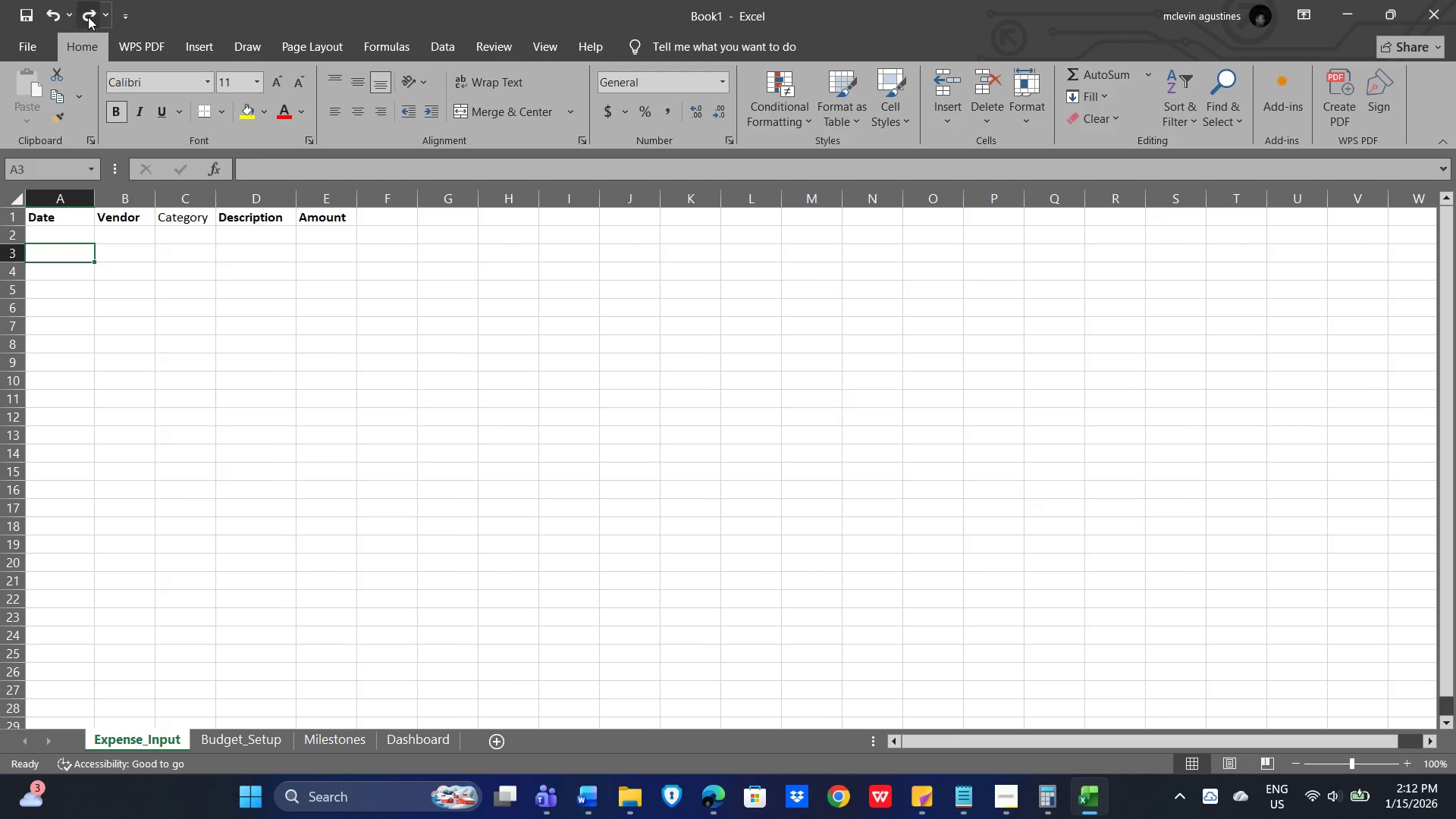 
triple_click([88, 17])
 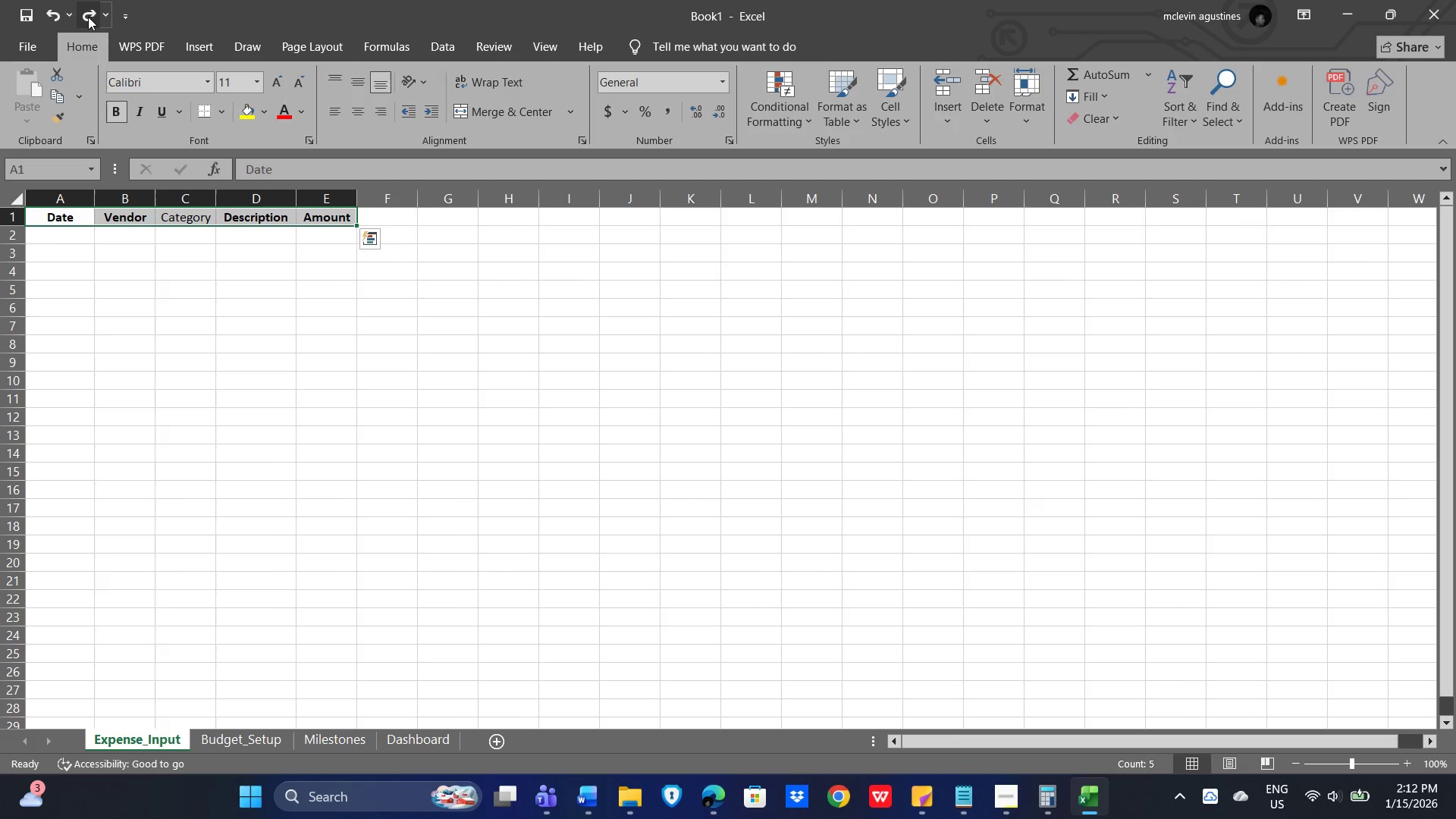 
triple_click([88, 17])
 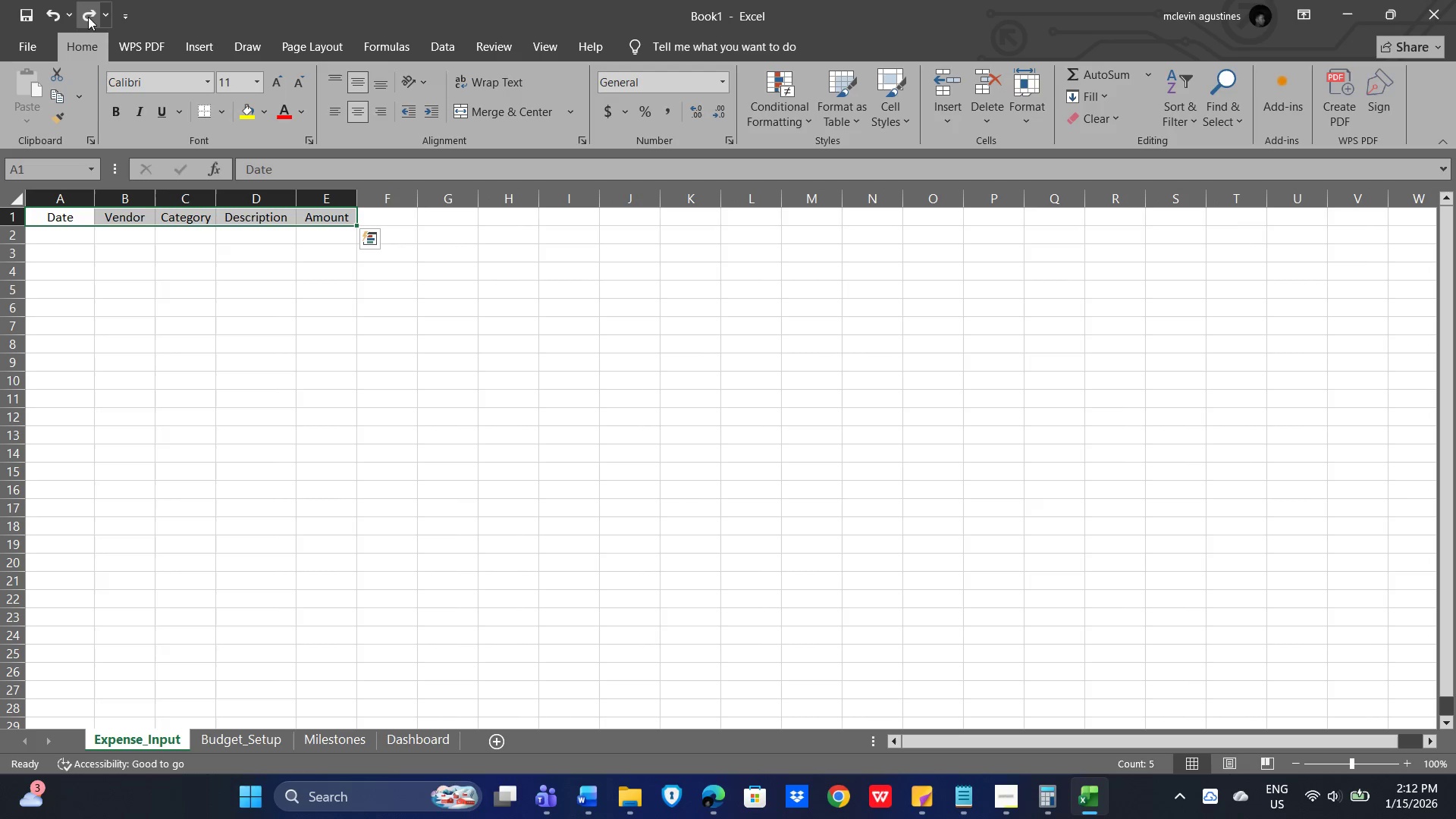 
triple_click([88, 17])
 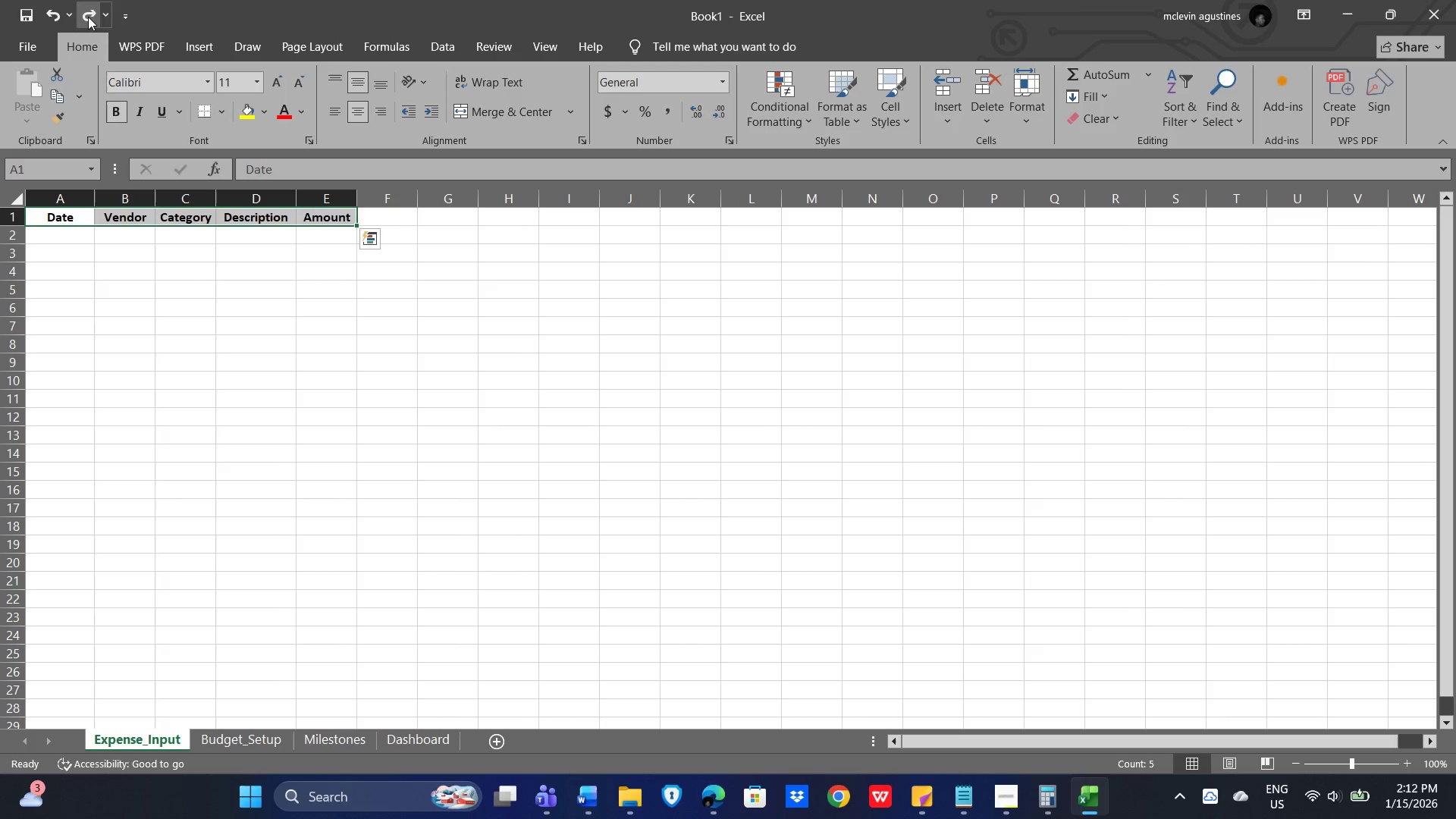 
triple_click([88, 17])
 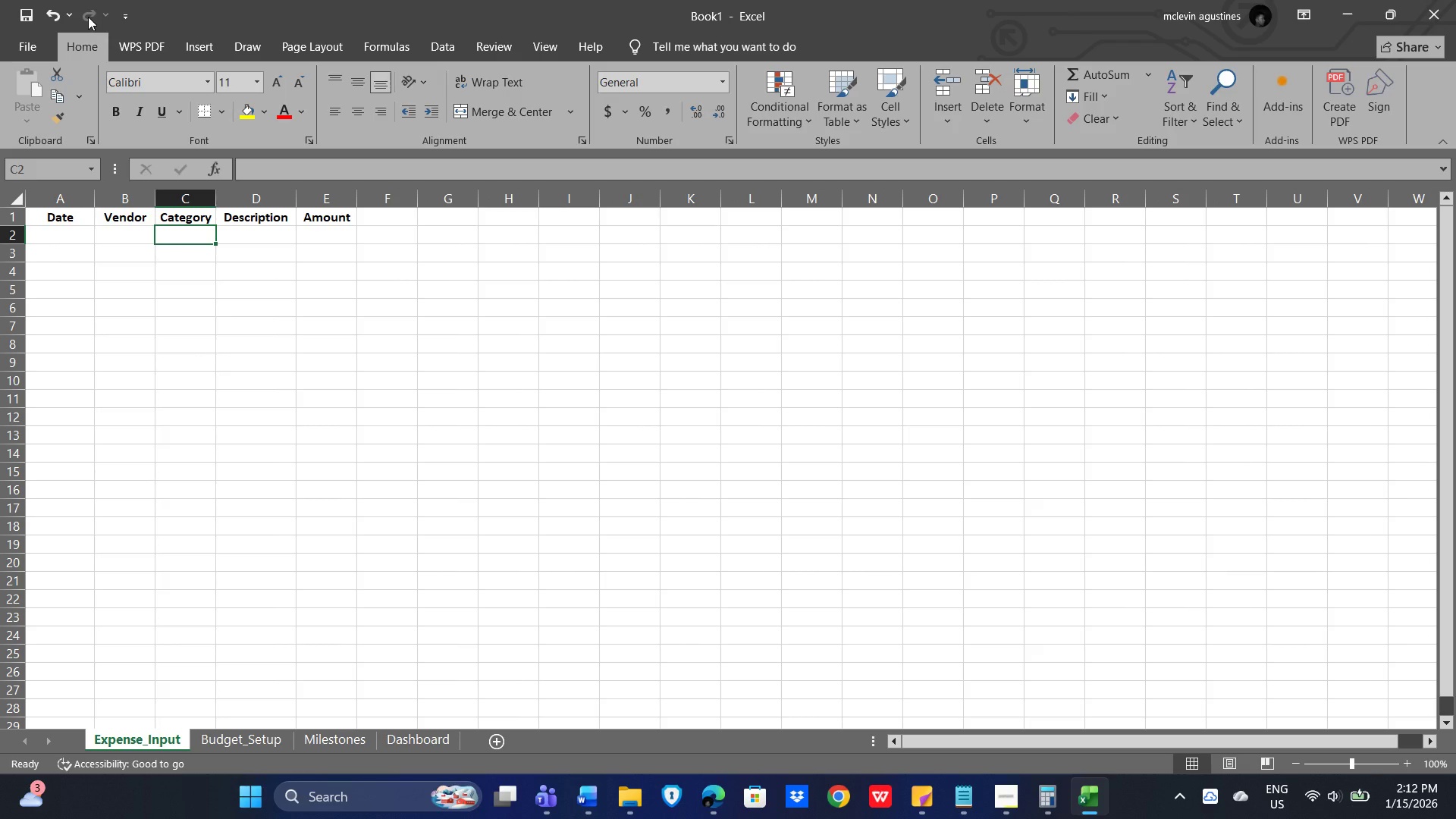 
left_click([88, 17])
 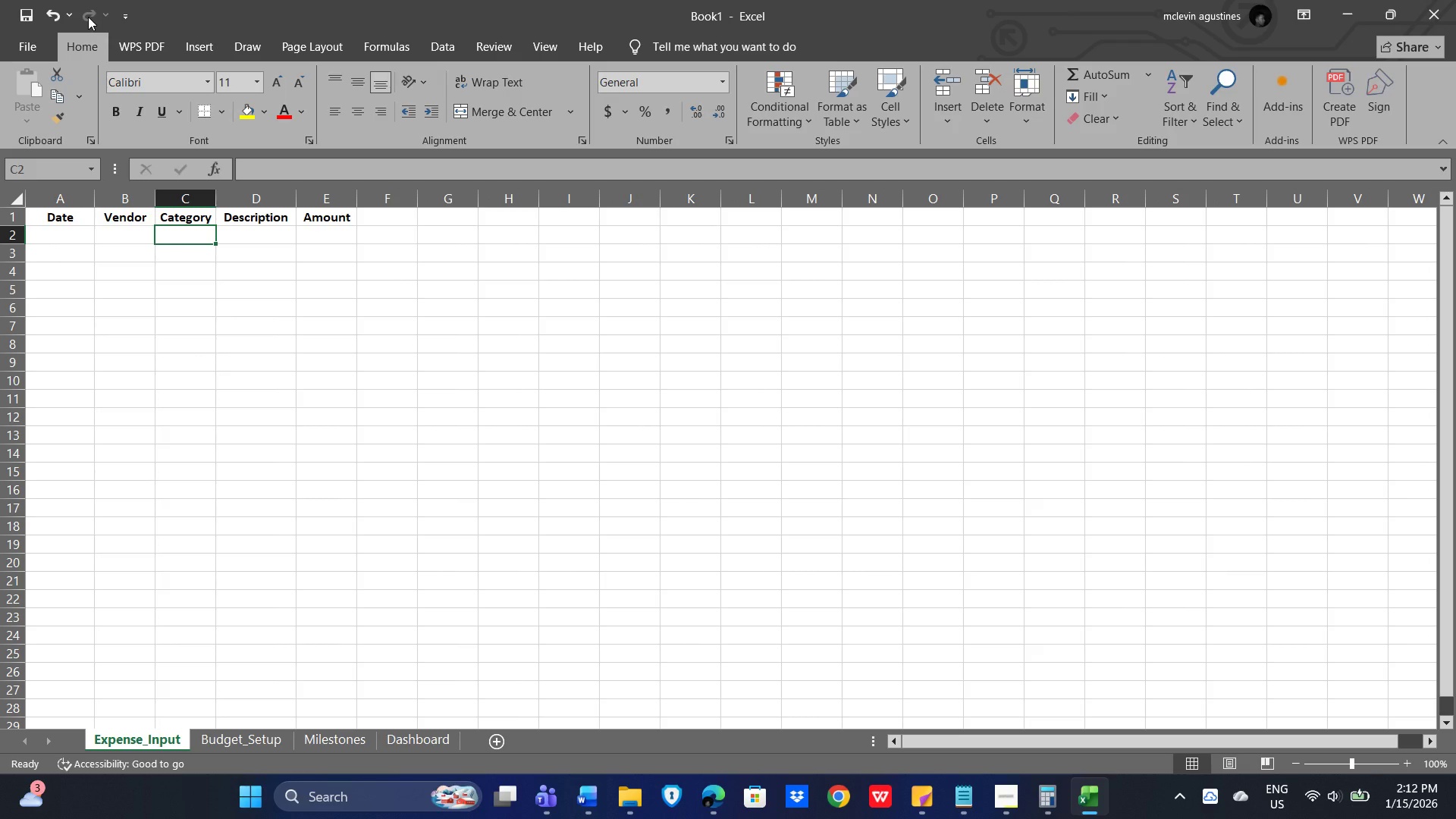 
double_click([88, 17])
 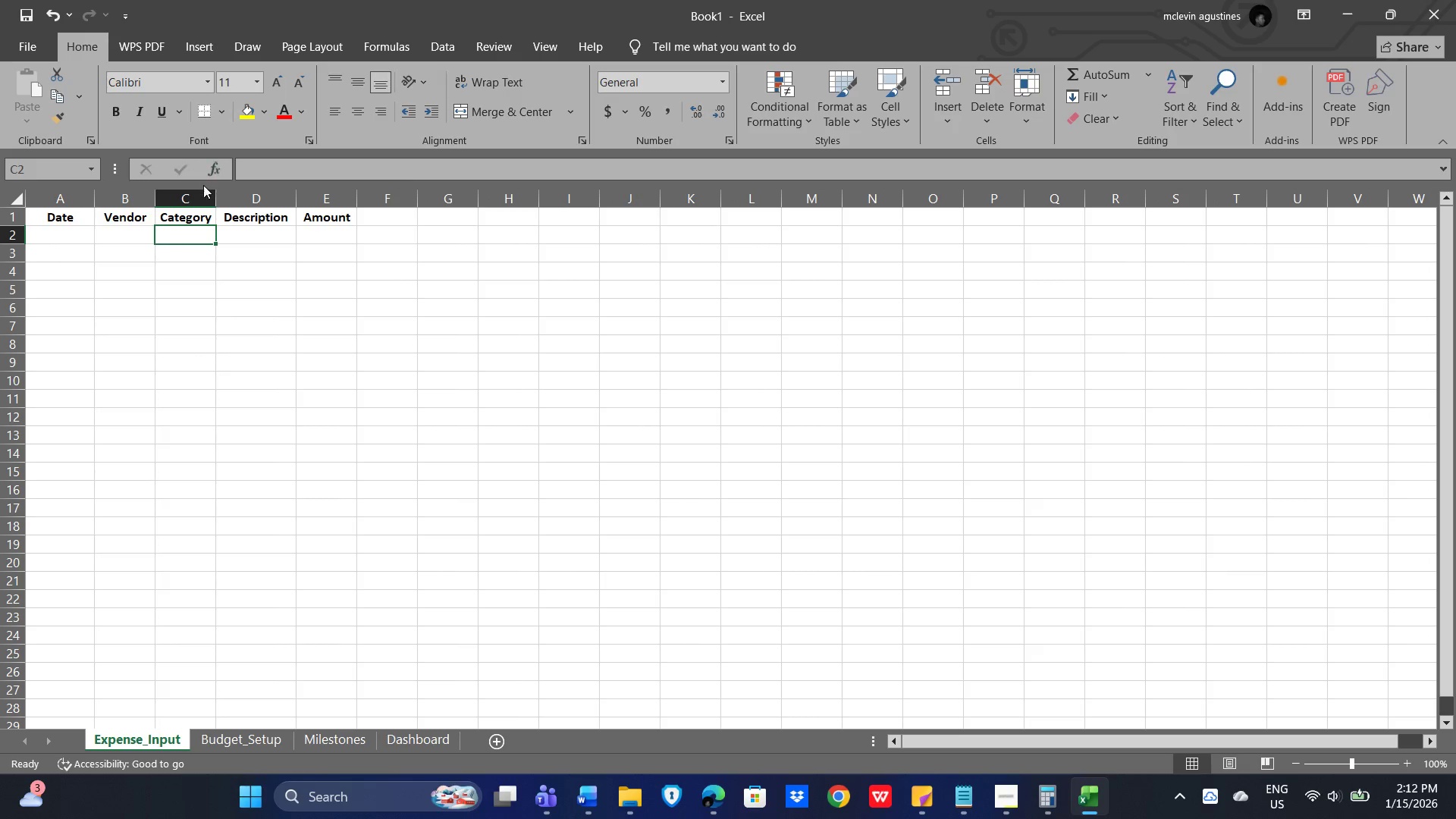 
triple_click([203, 185])
 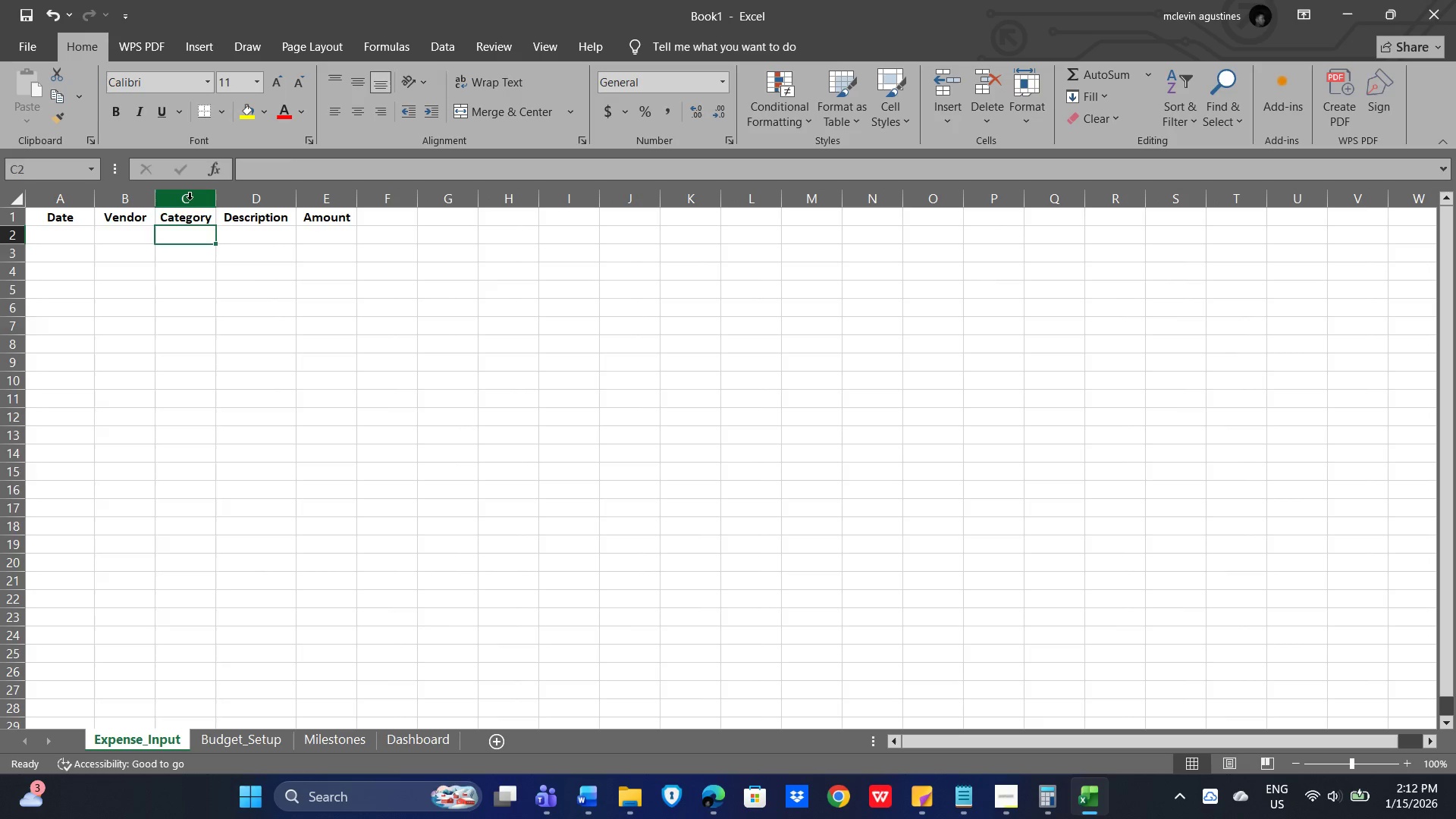 
triple_click([190, 199])
 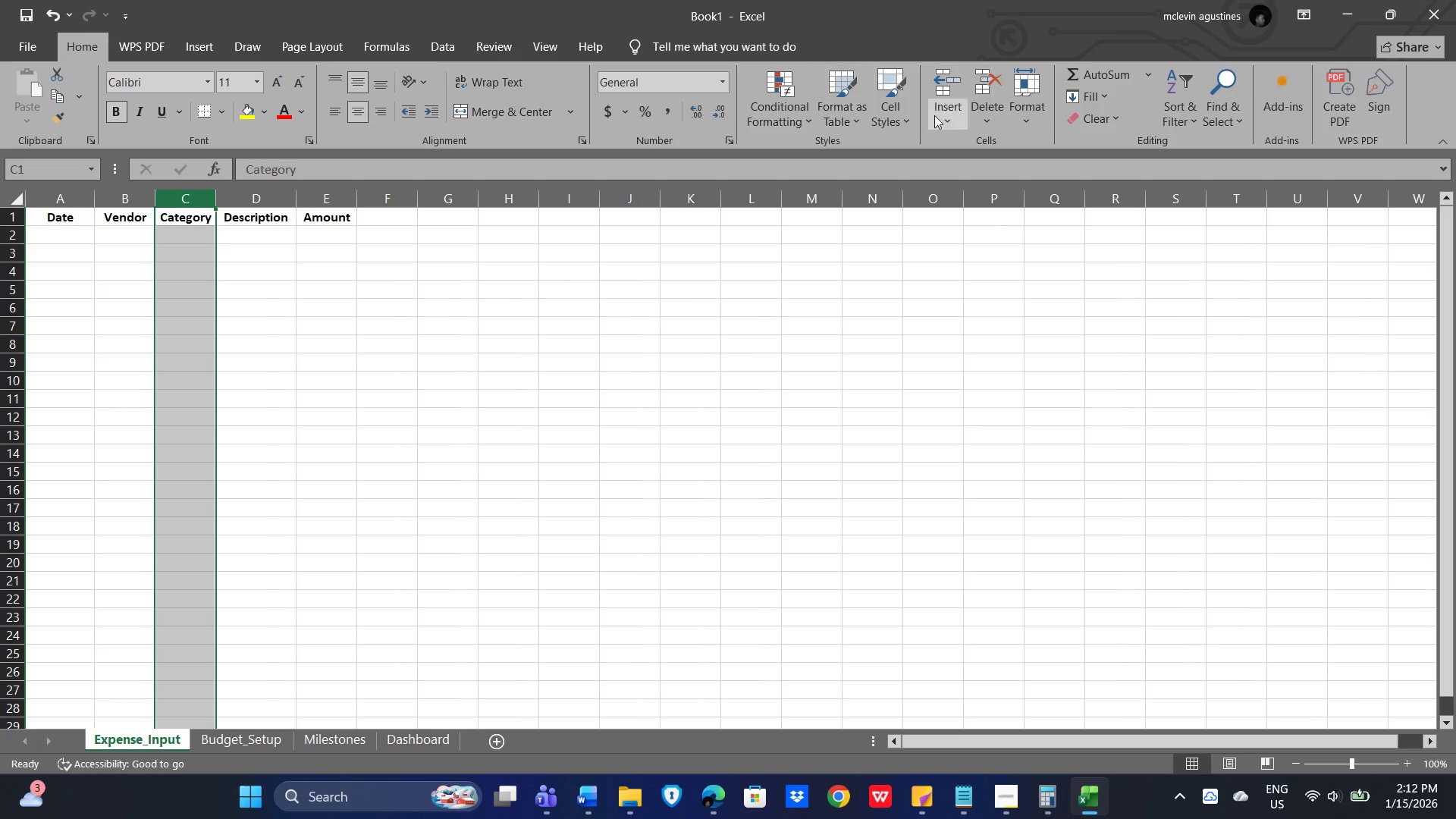 
mouse_move([970, 121])
 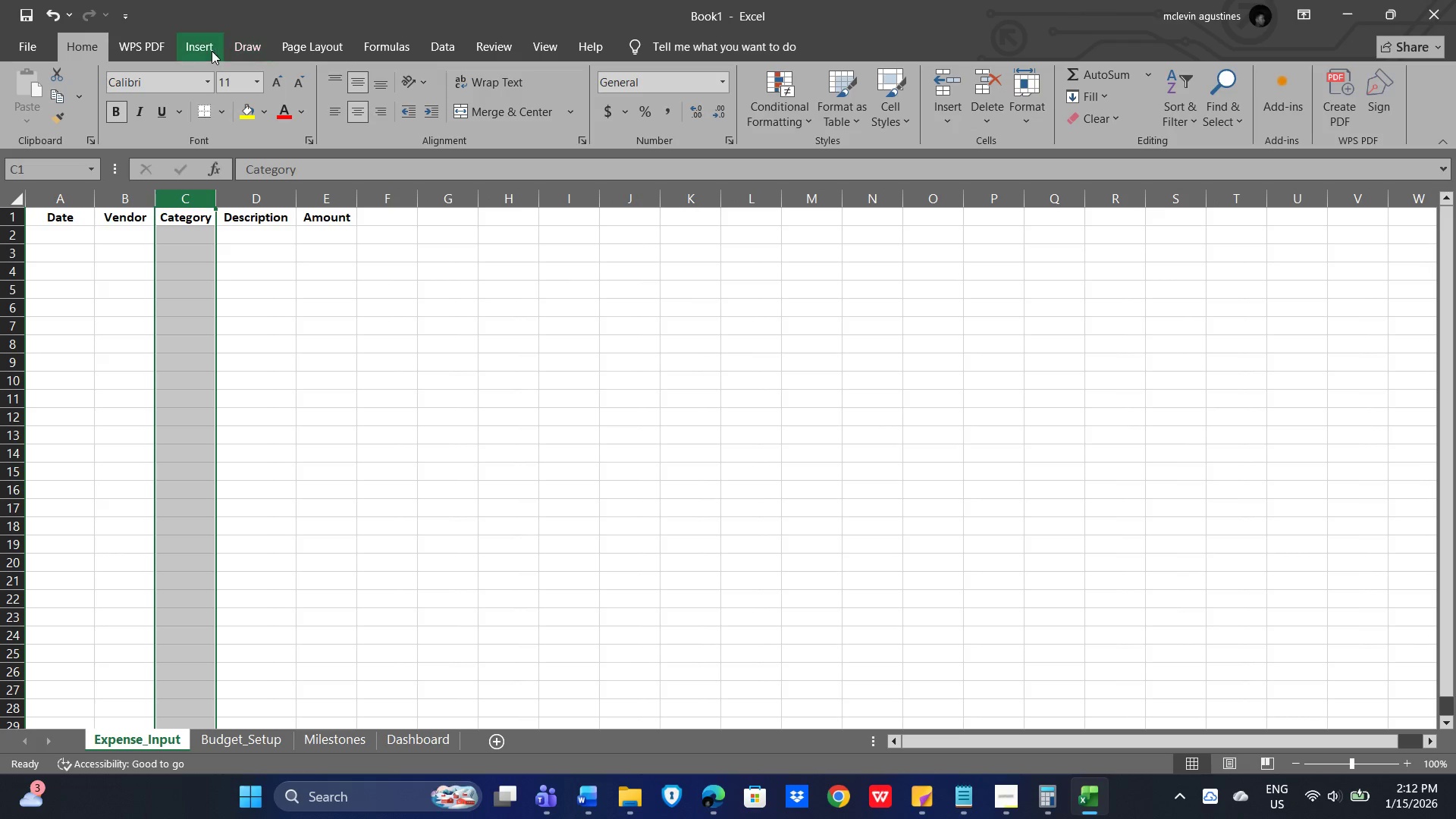 
left_click([456, 47])
 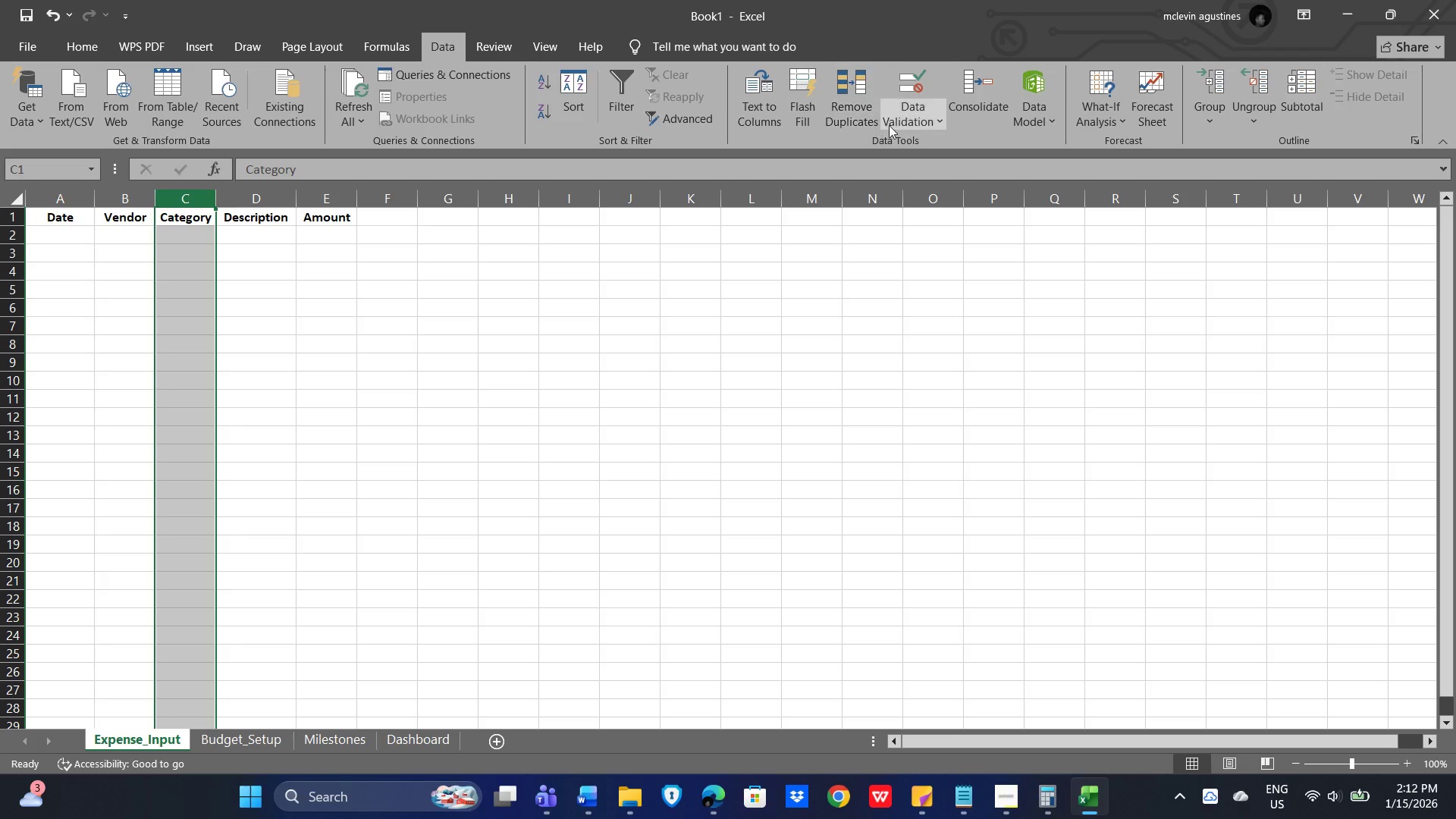 
left_click([912, 127])
 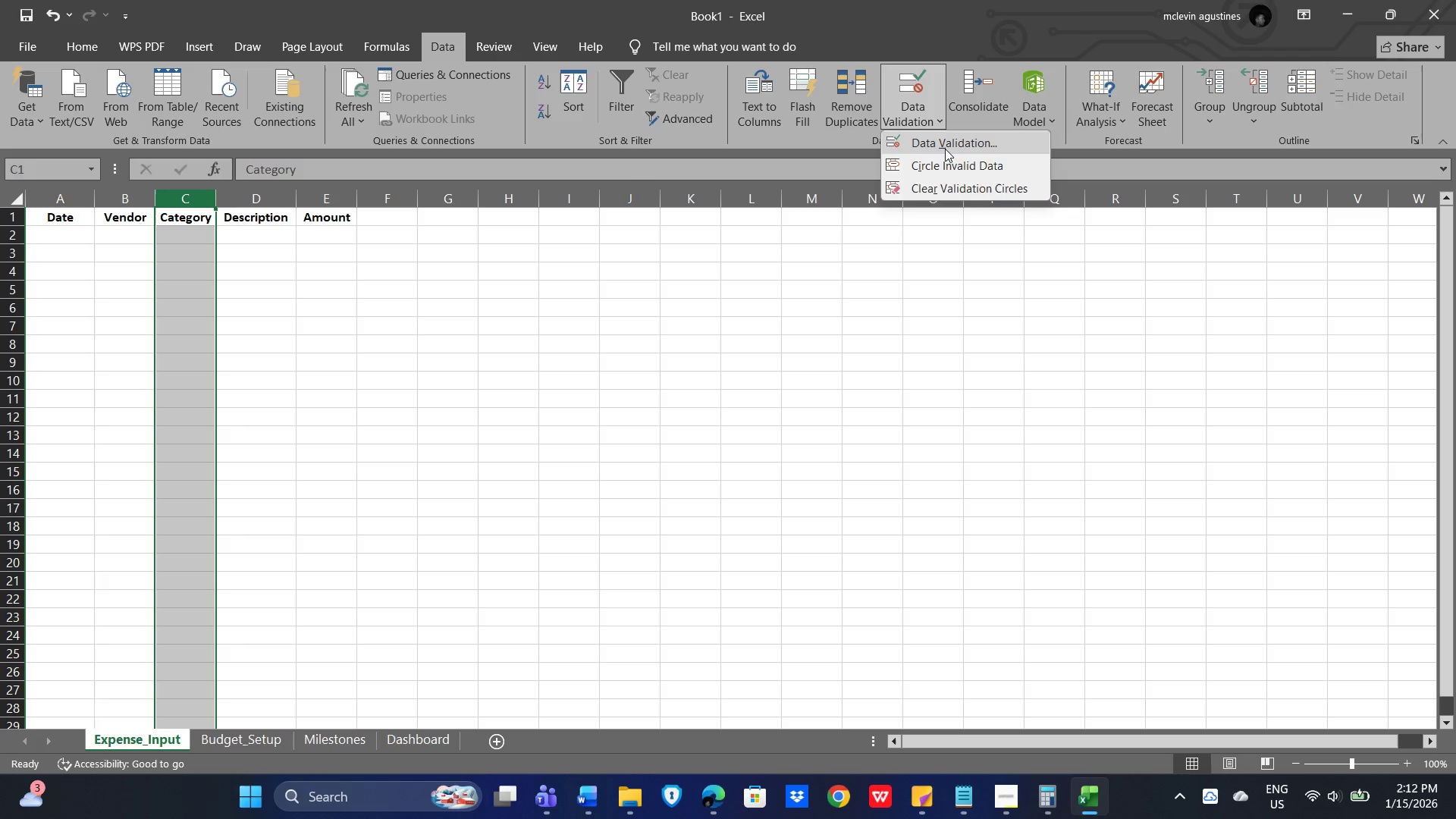 
left_click([945, 149])
 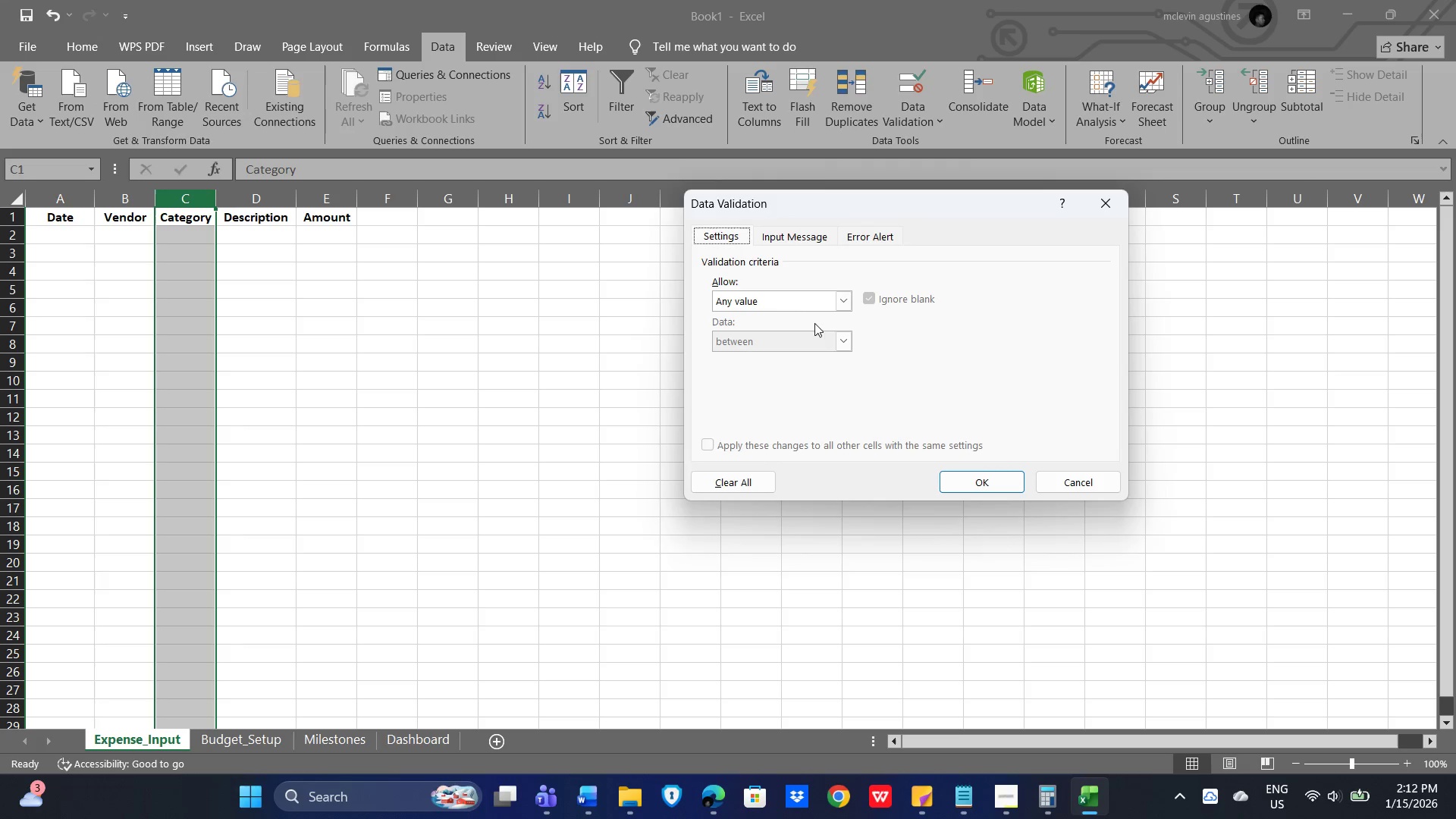 
left_click([817, 303])
 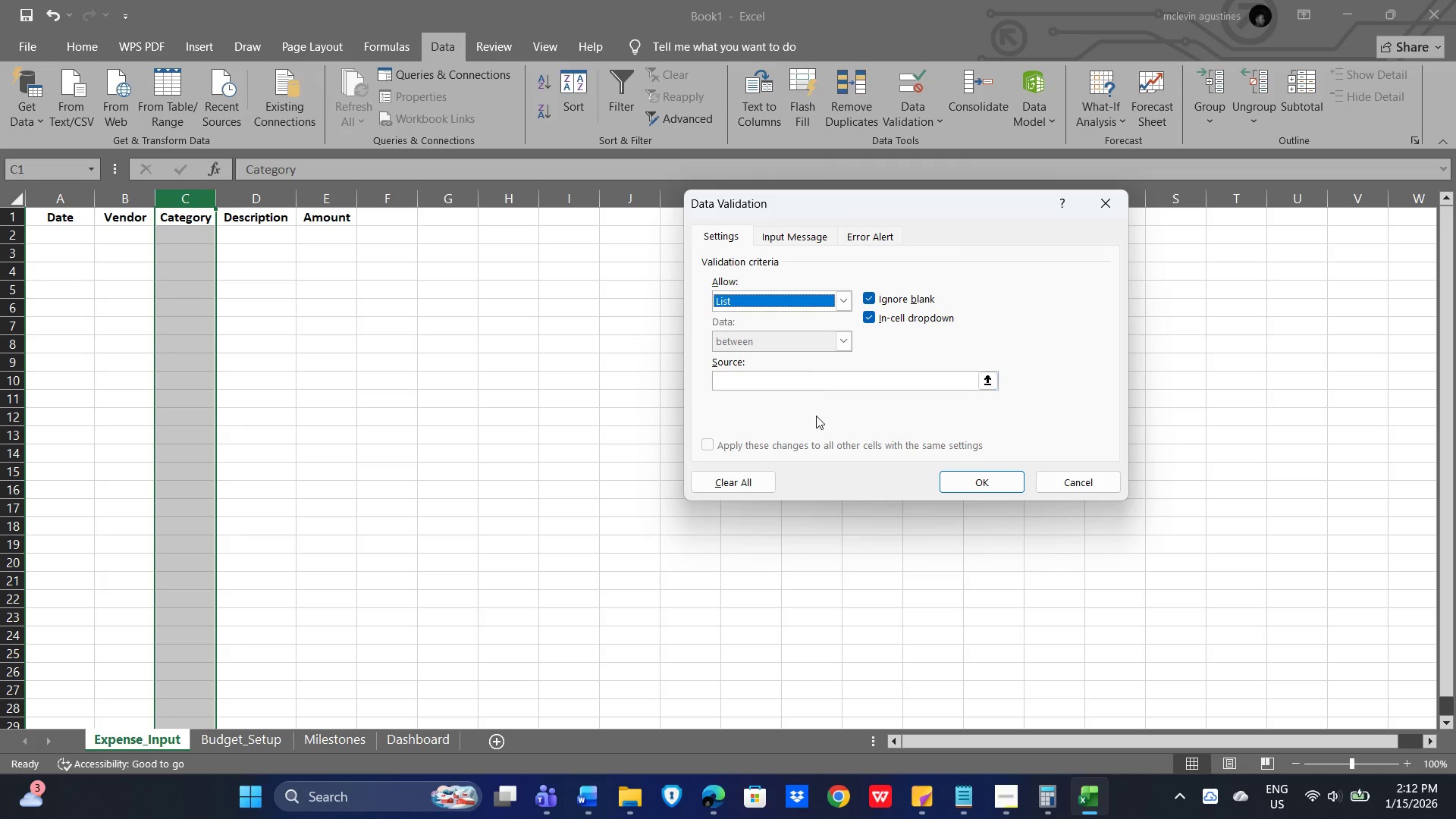 
left_click([819, 378])
 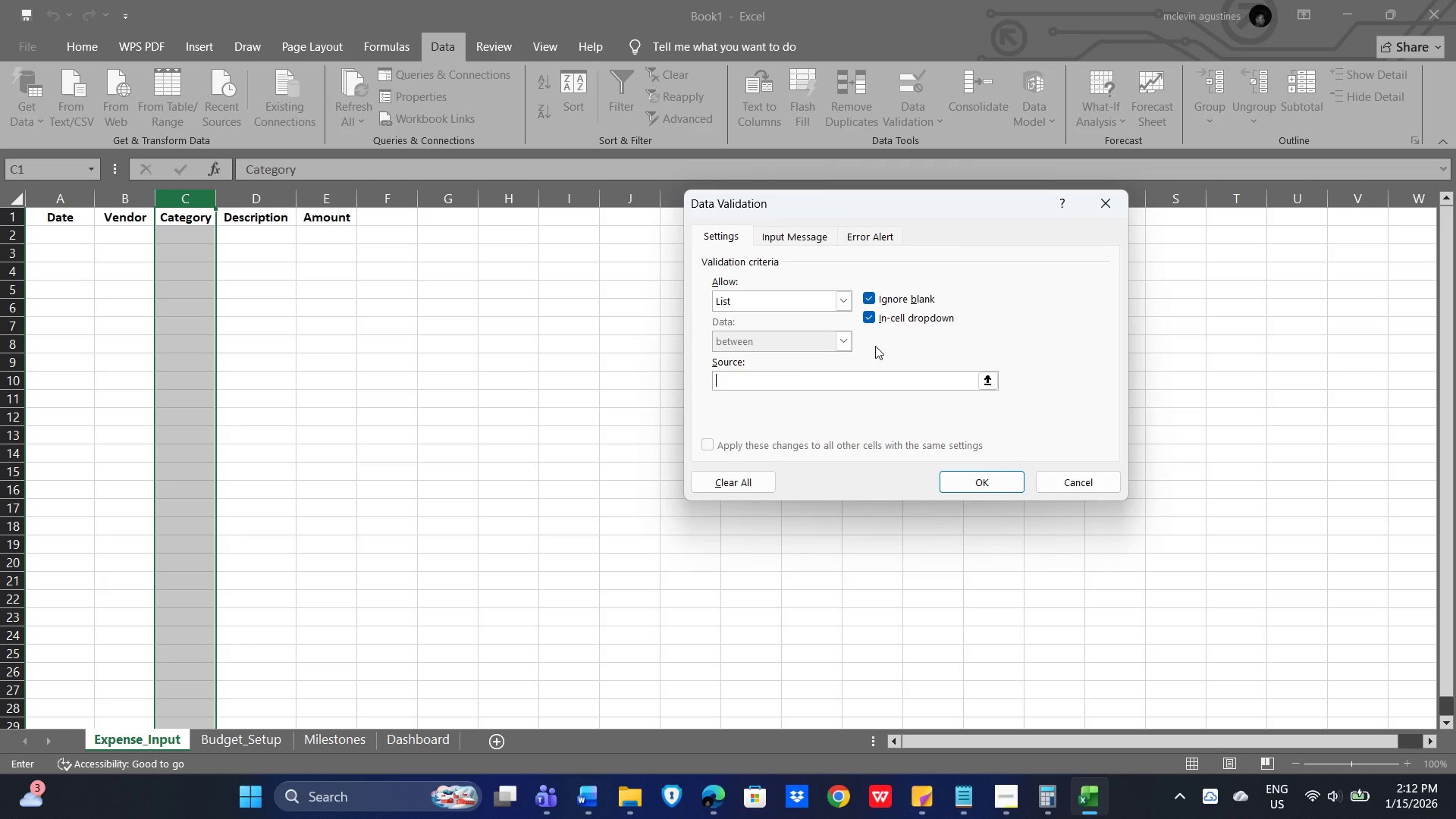 
wait(5.2)
 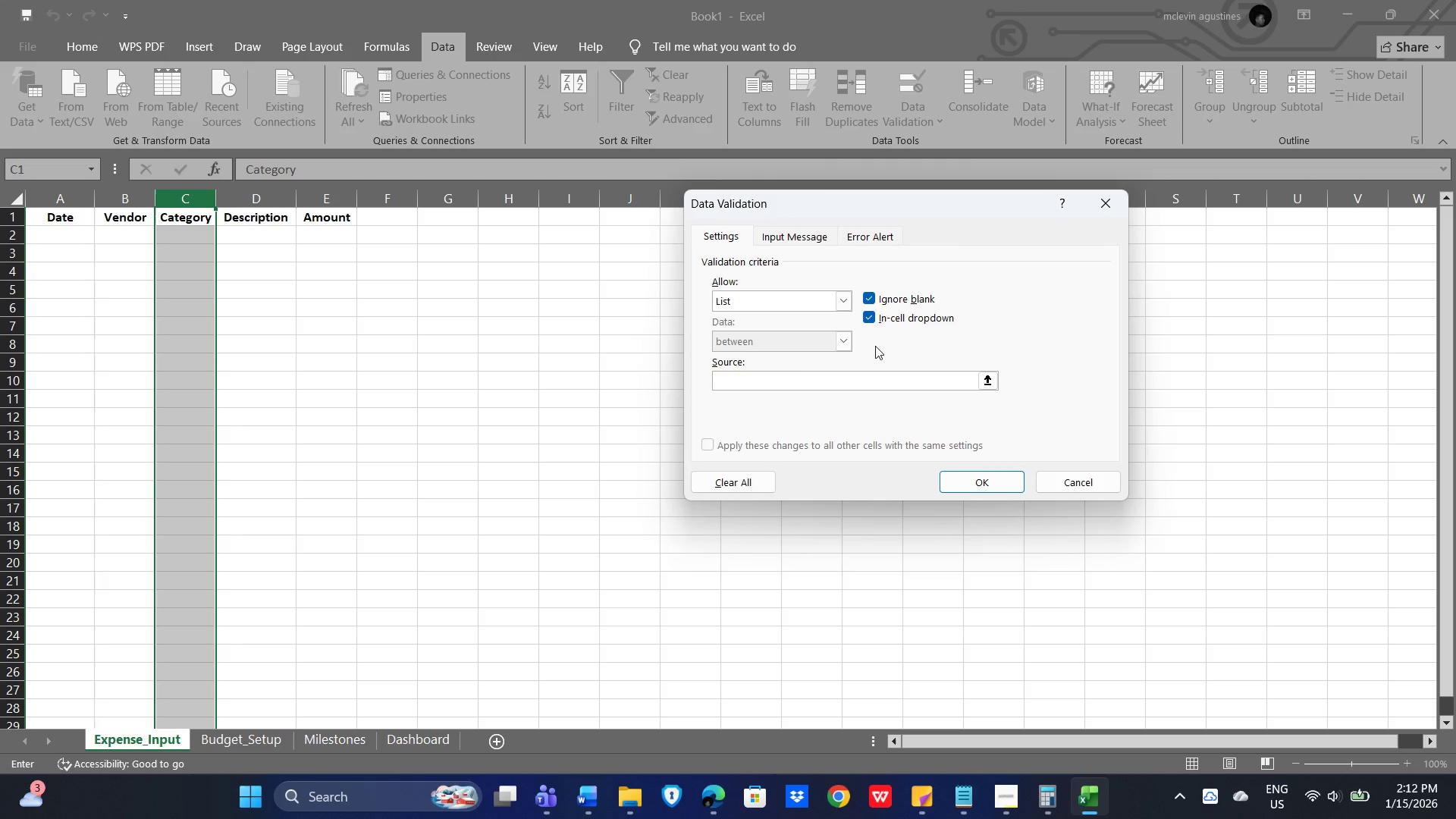 
type(Flooring, Sound & Instruments, Legal/ Permin)
key(Backspace)
type(ts)
 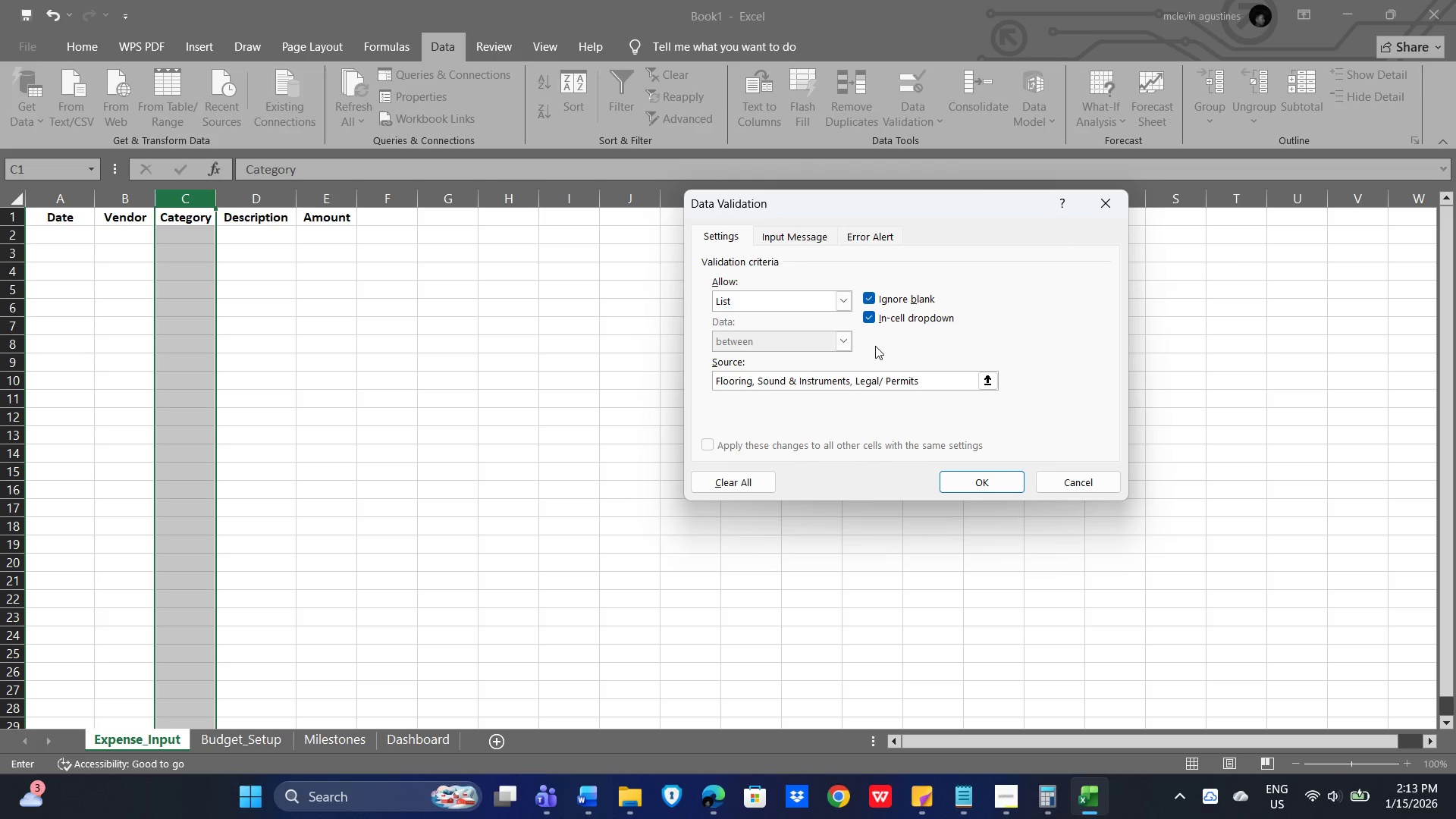 
key(ArrowLeft)
 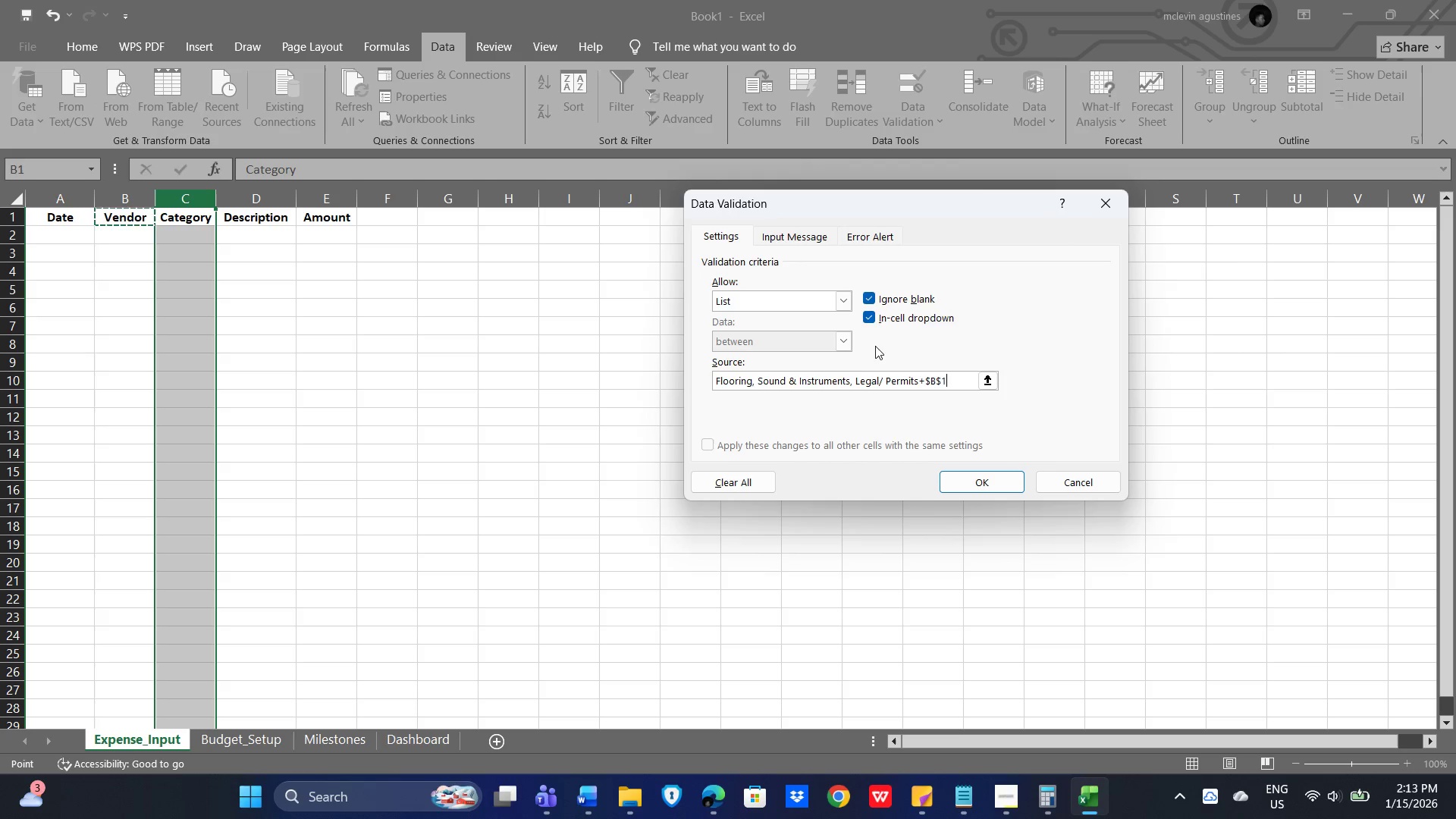 
key(ArrowLeft)
 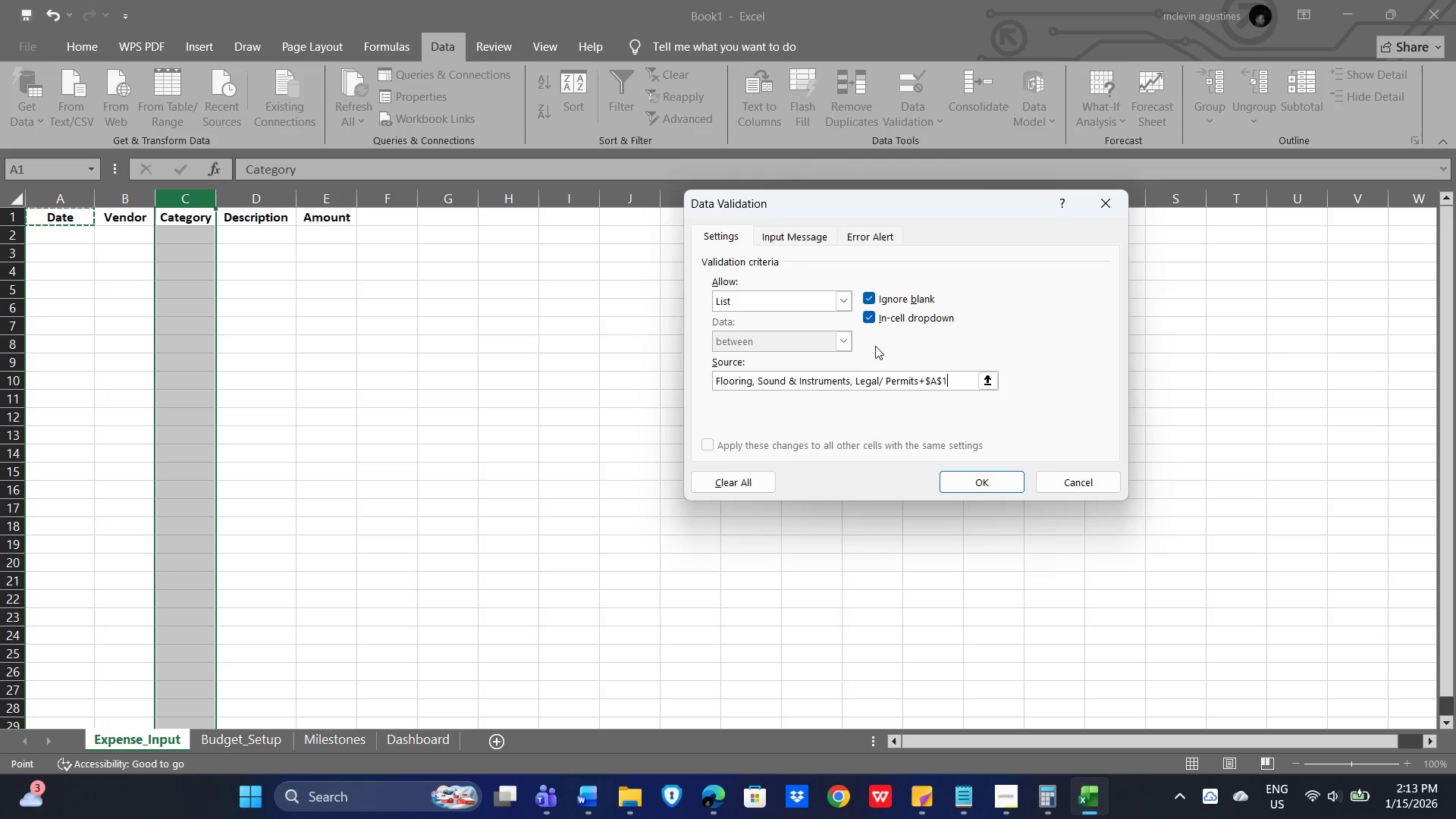 
key(ArrowLeft)
 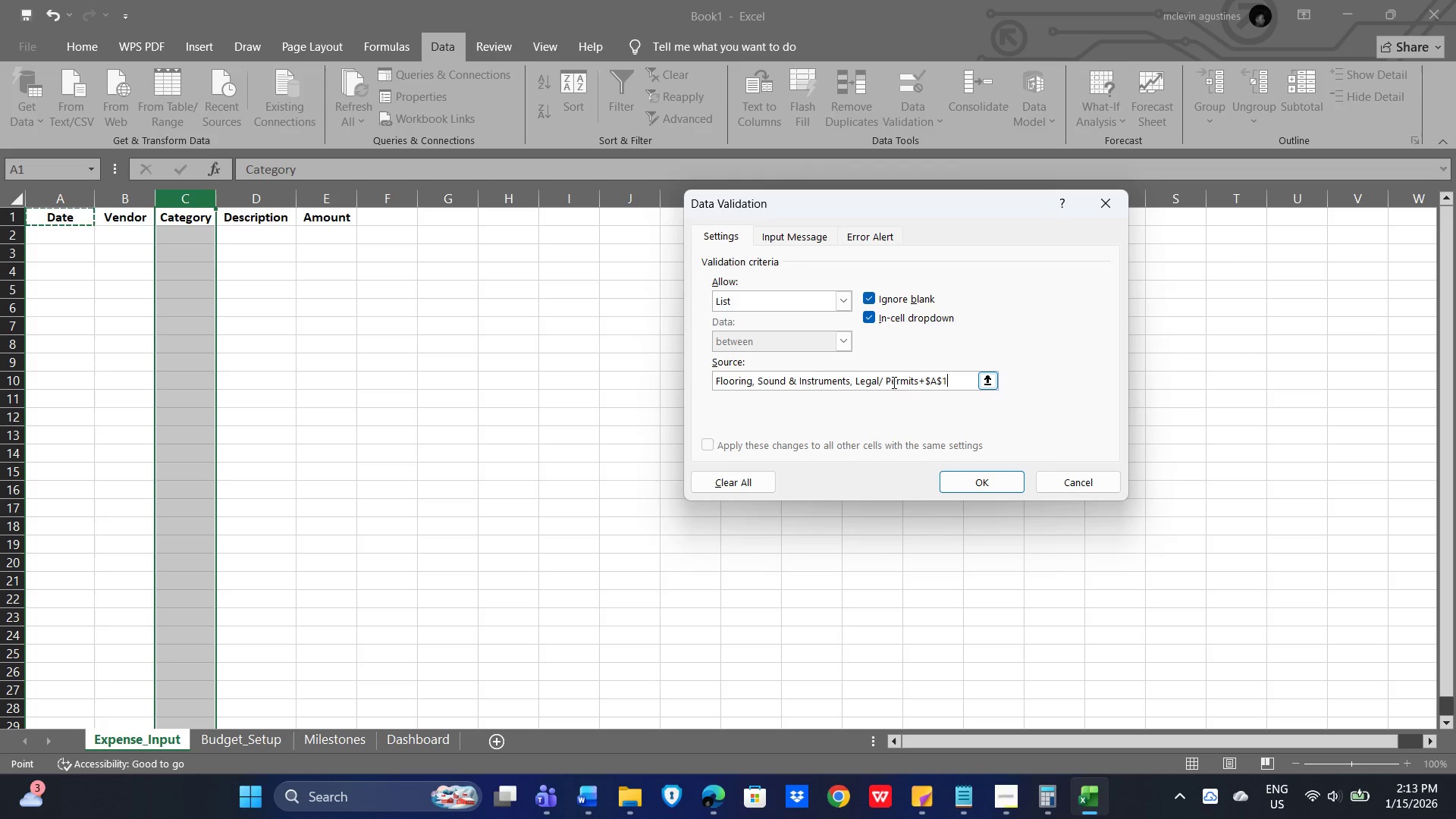 
left_click([880, 377])
 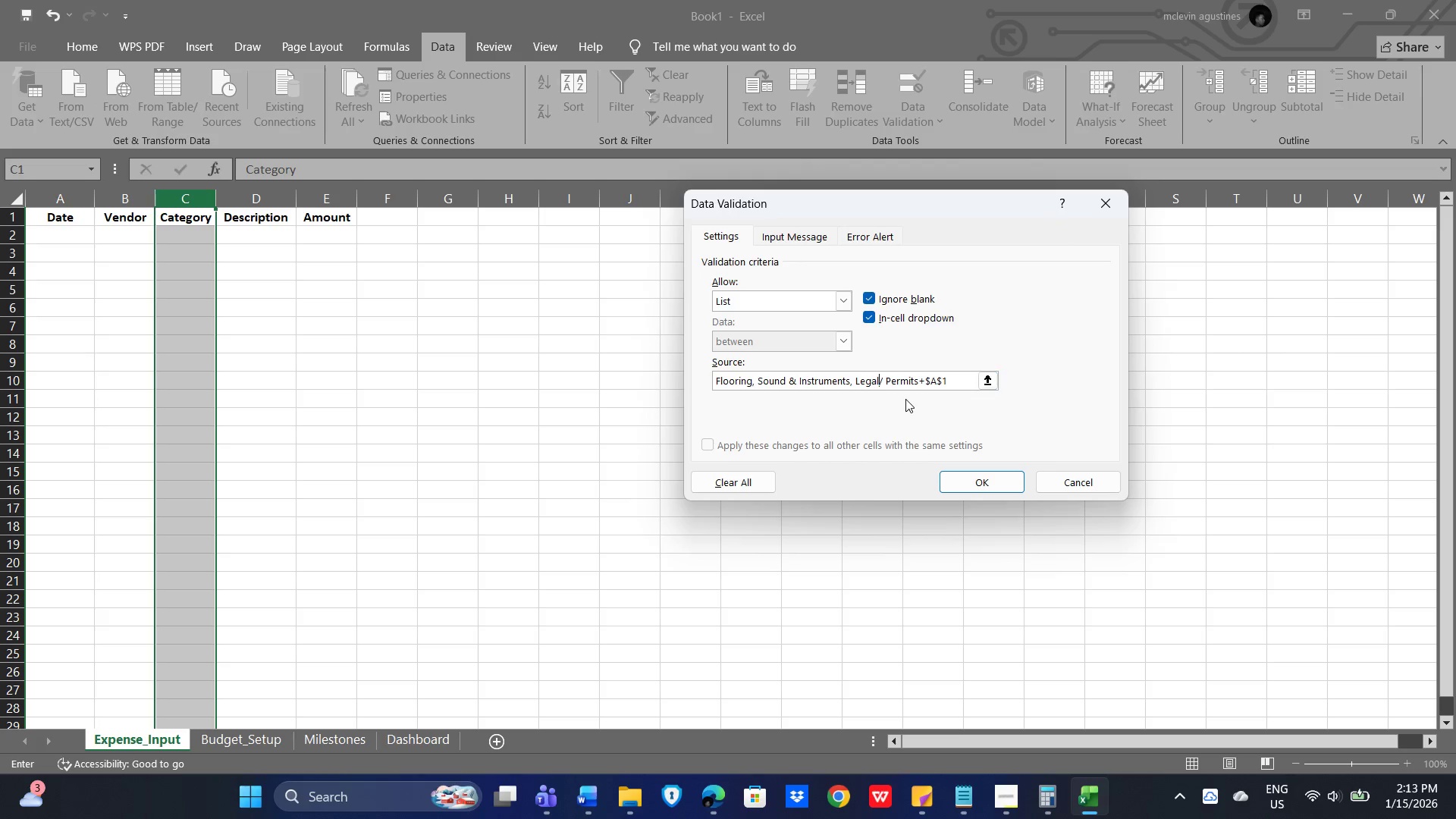 
key(Space)
 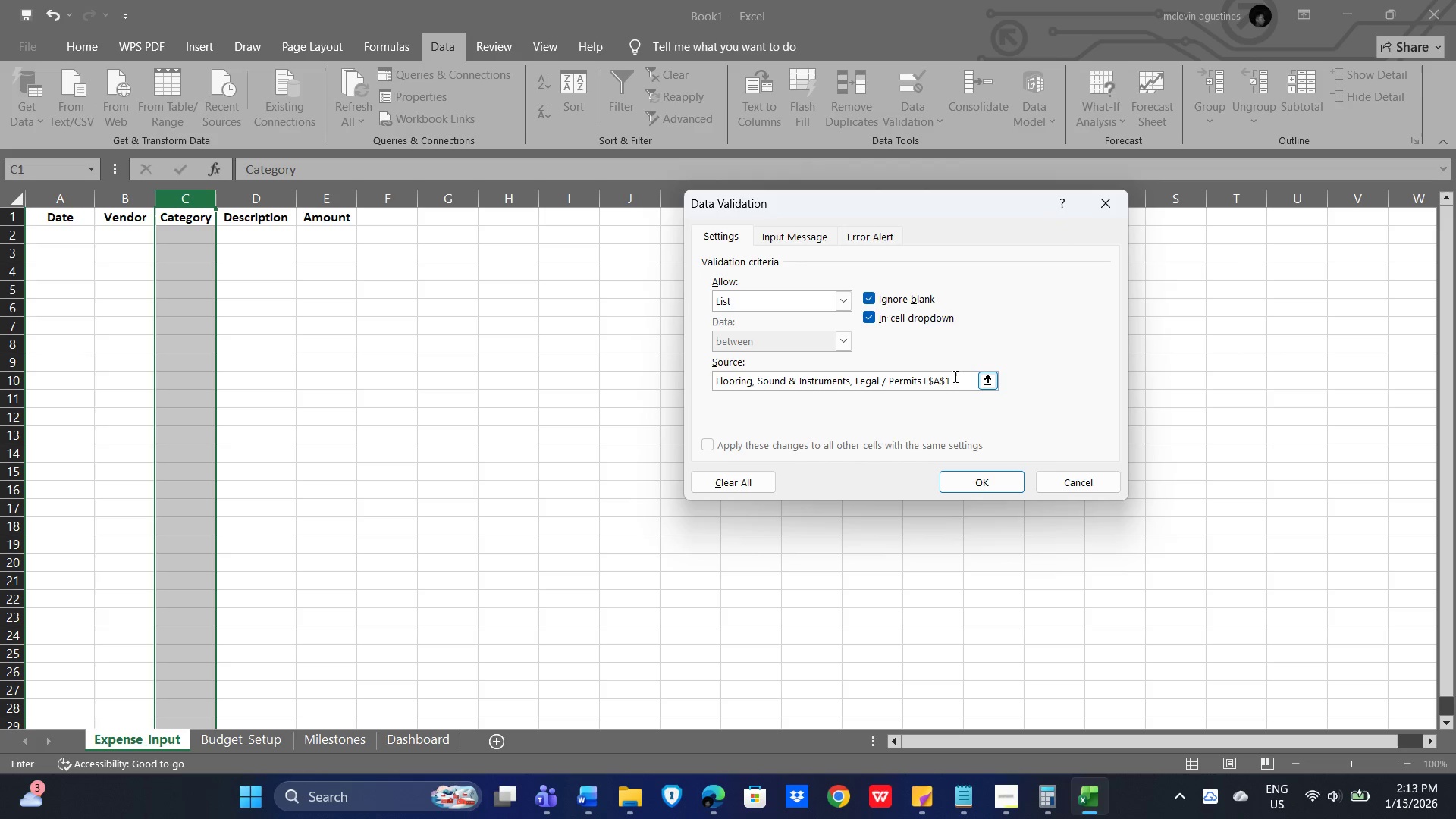 
left_click([954, 376])
 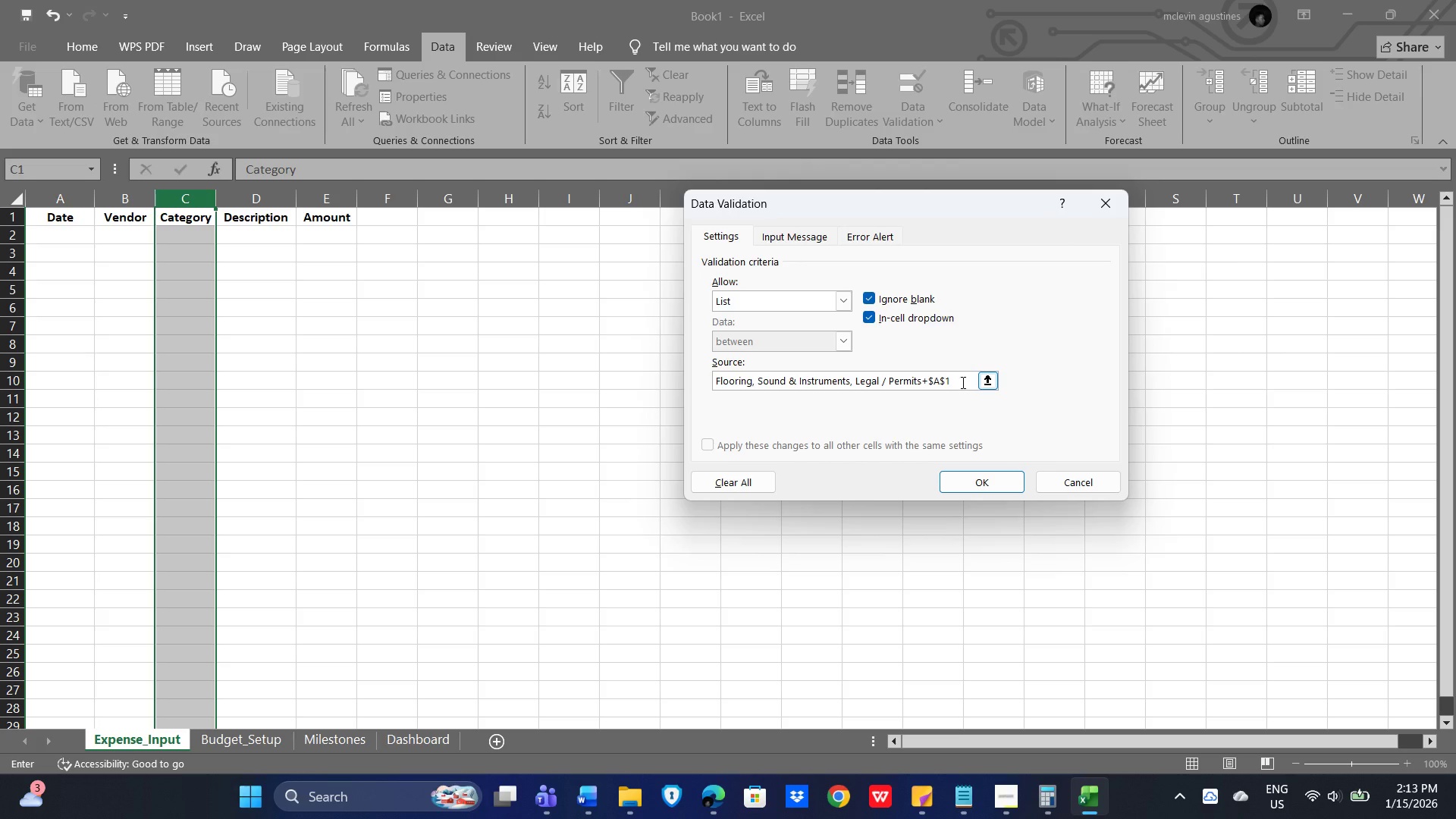 
key(Backspace)
key(Backspace)
key(Backspace)
key(Backspace)
key(Backspace)
type(, Interior Aesthetics)
 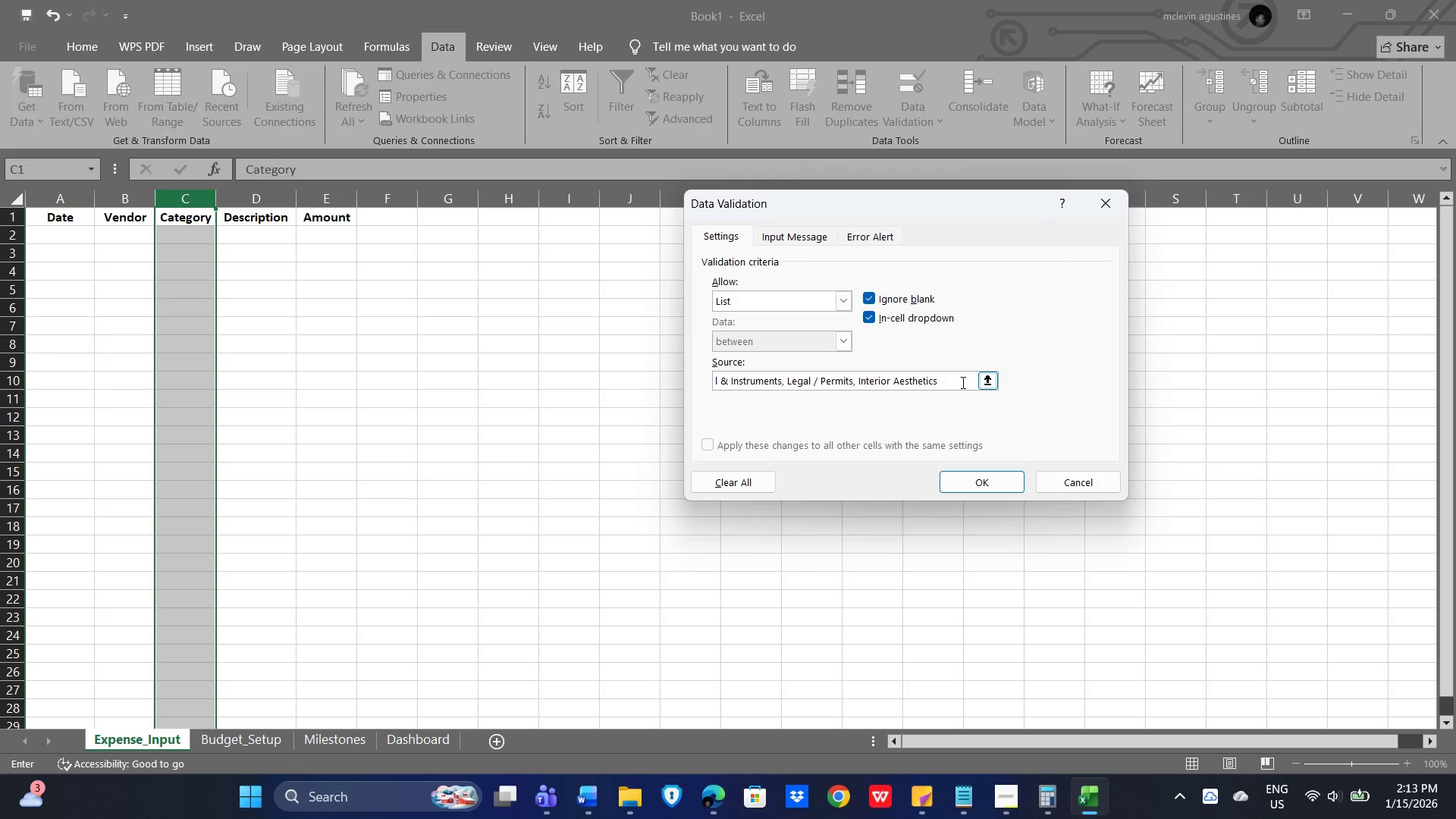 
key(Enter)
 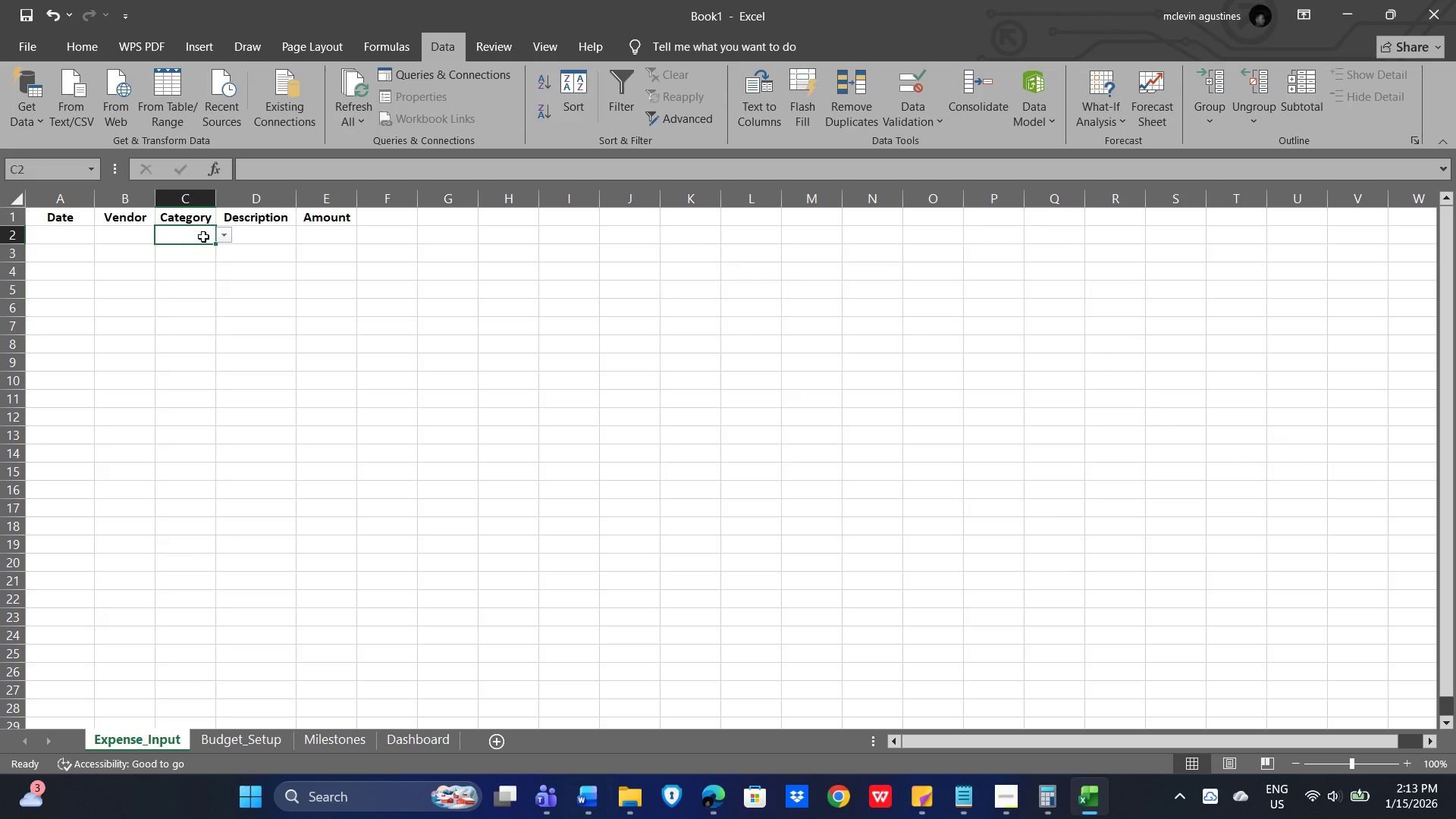 
left_click([231, 233])
 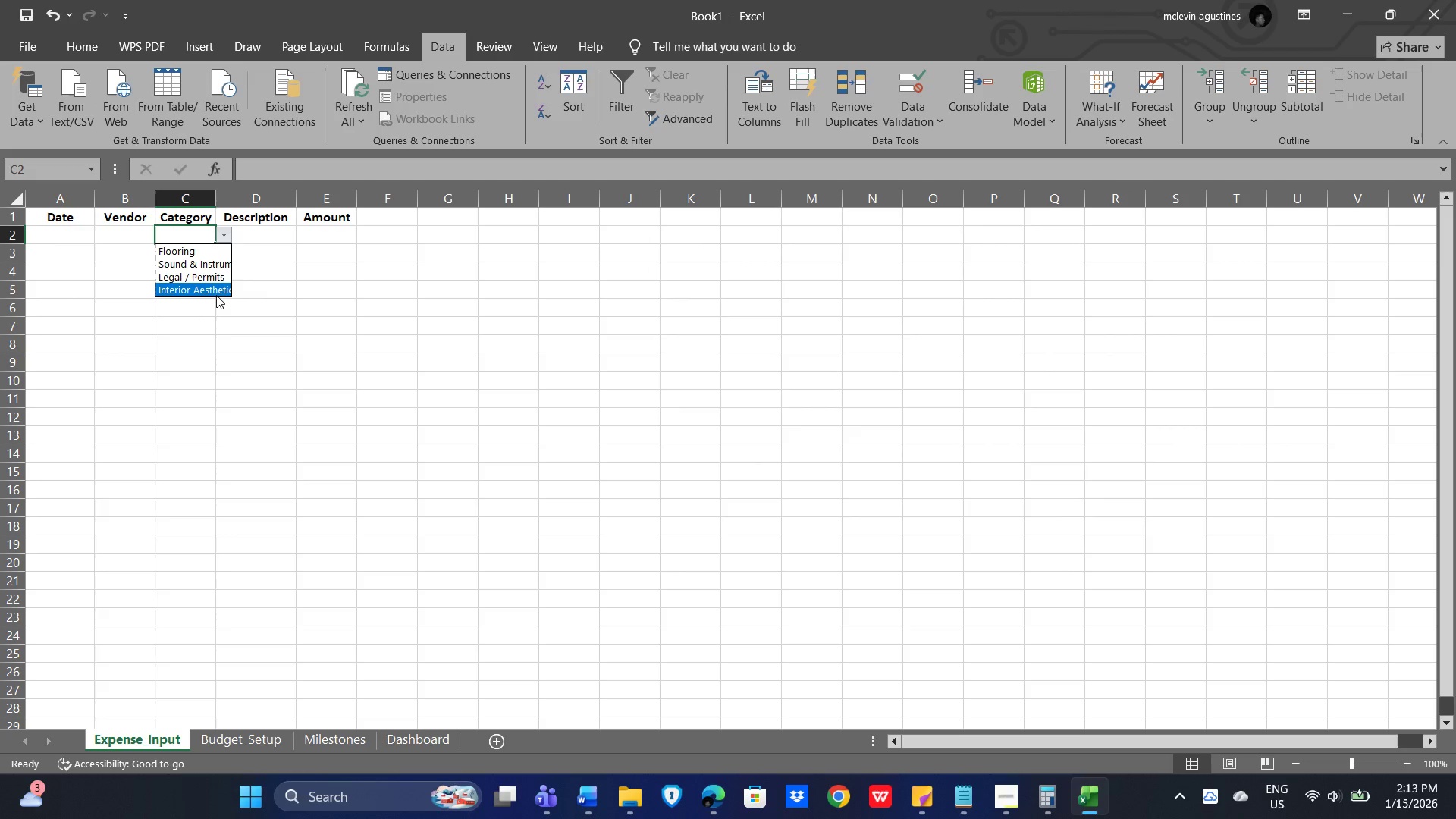 
left_click([216, 294])
 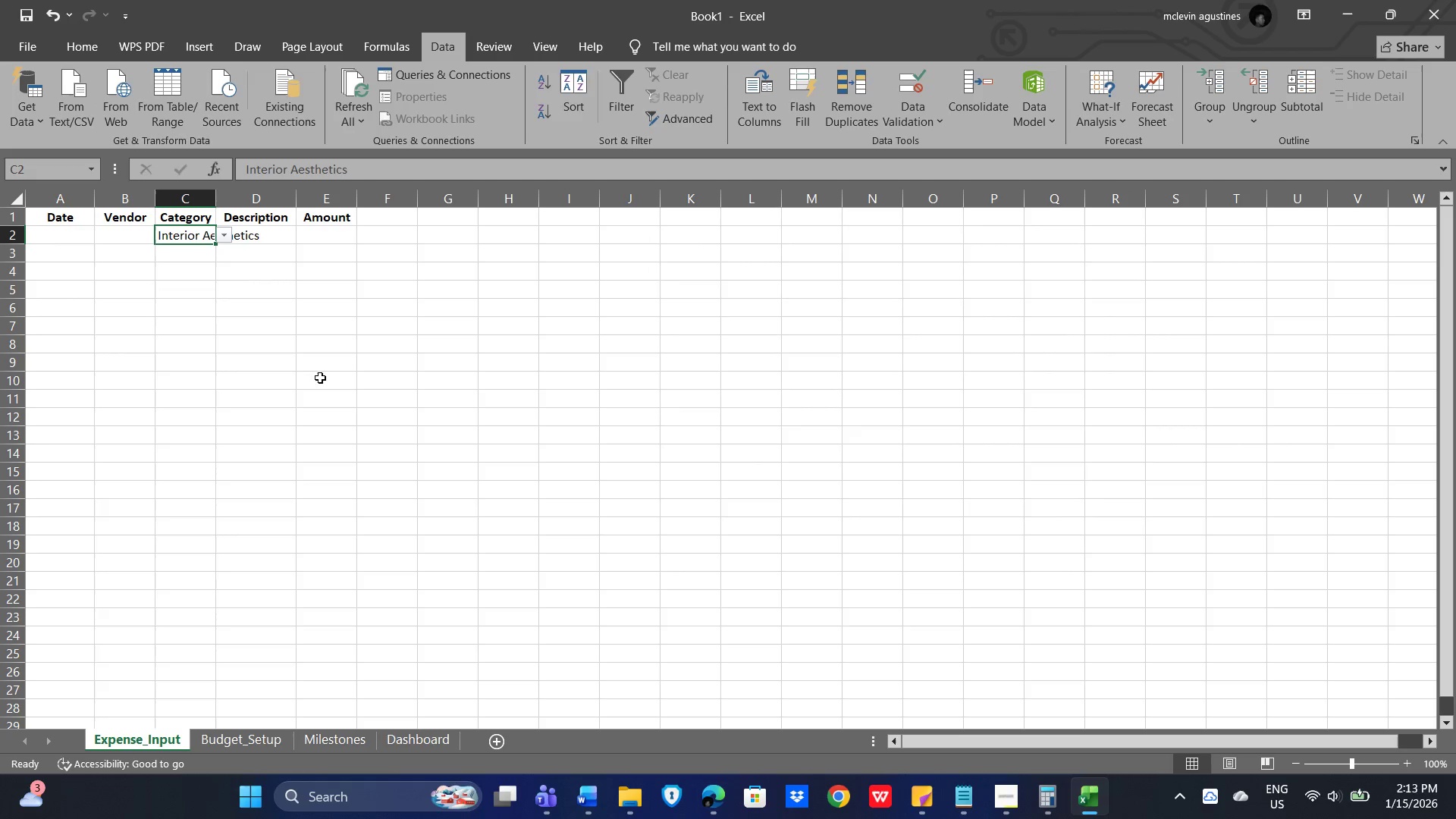 
key(Control+Z)
 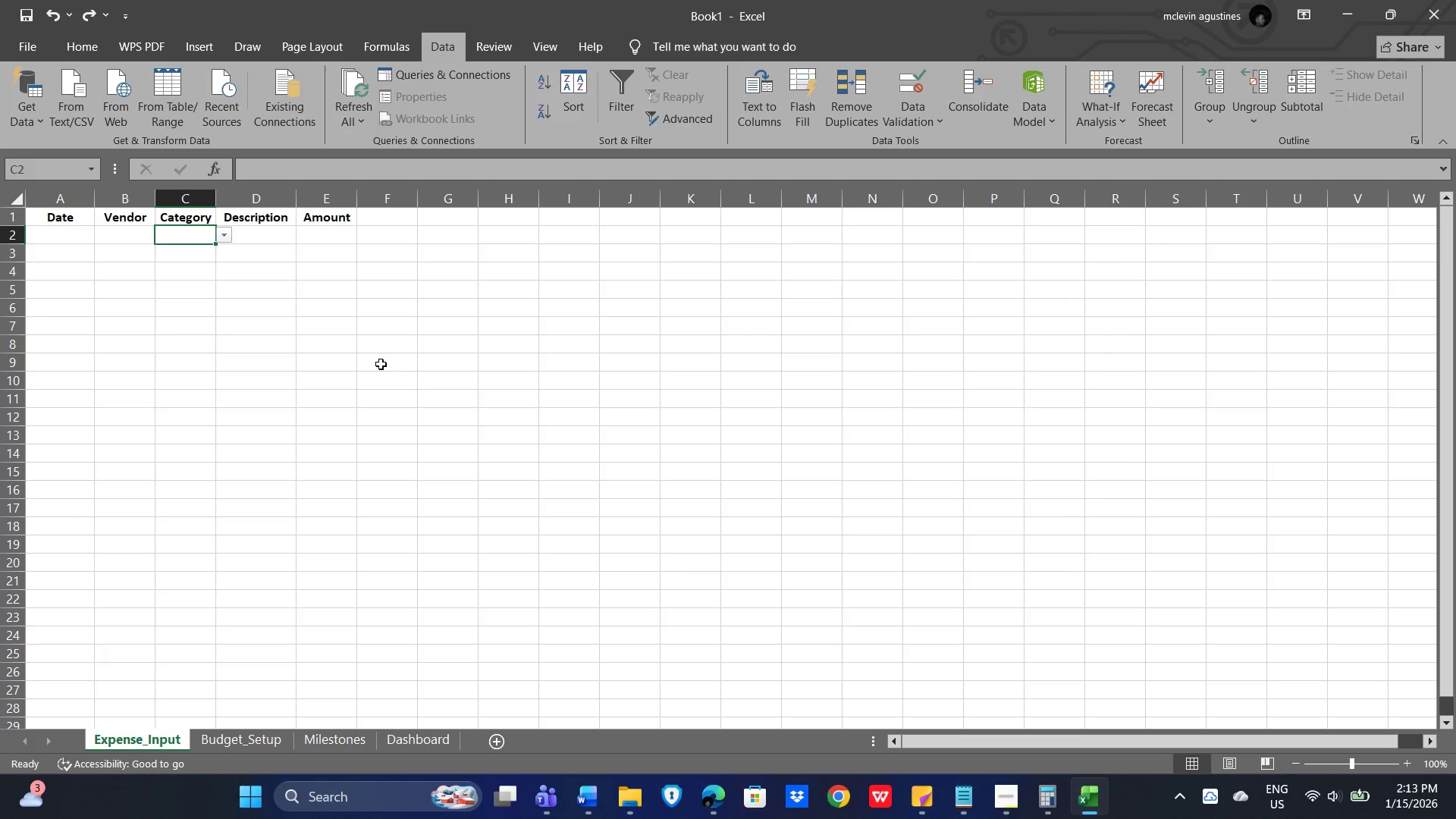 
left_click([381, 364])
 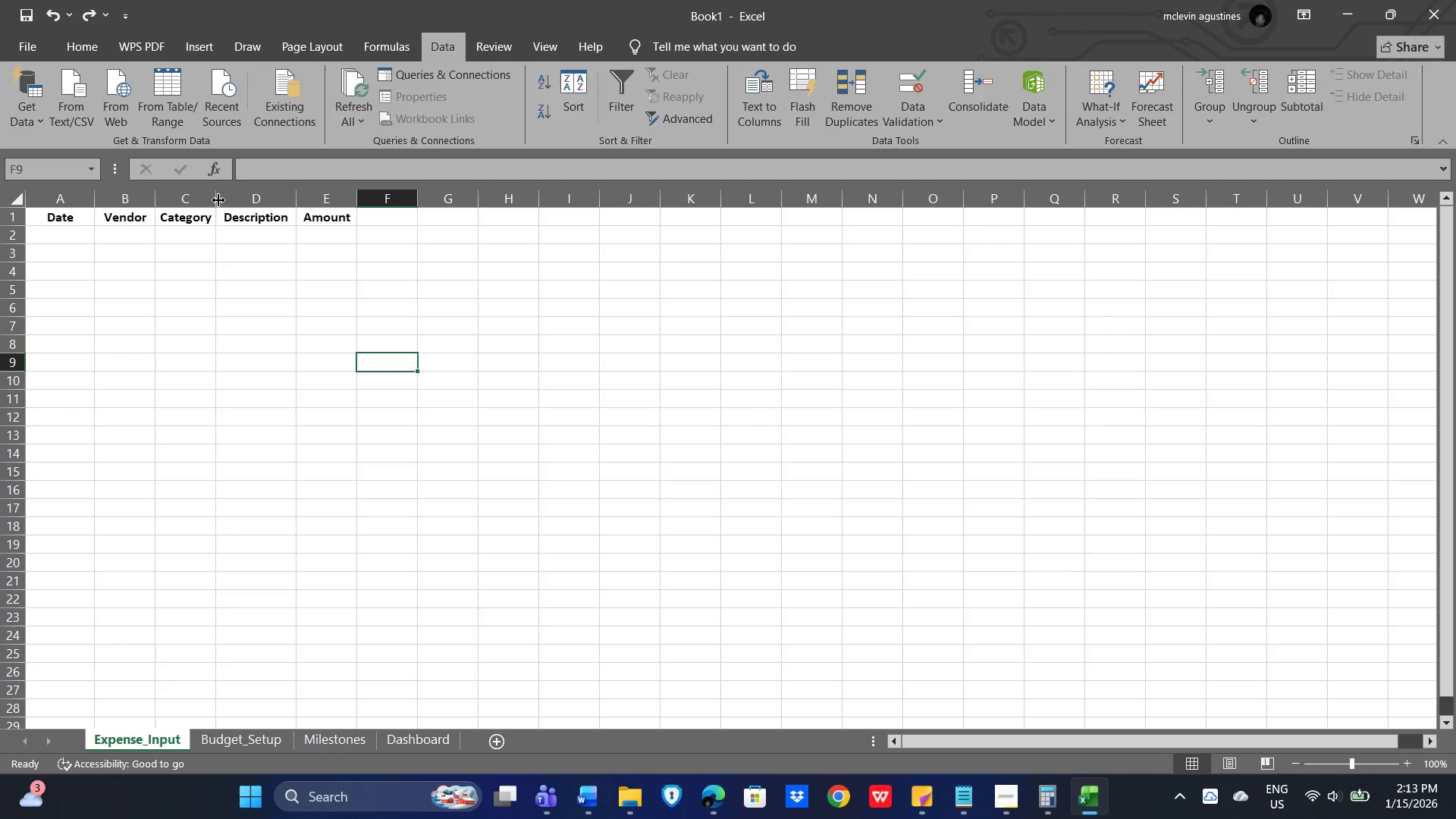 
left_click_drag(start_coordinate=[217, 199], to_coordinate=[300, 206])
 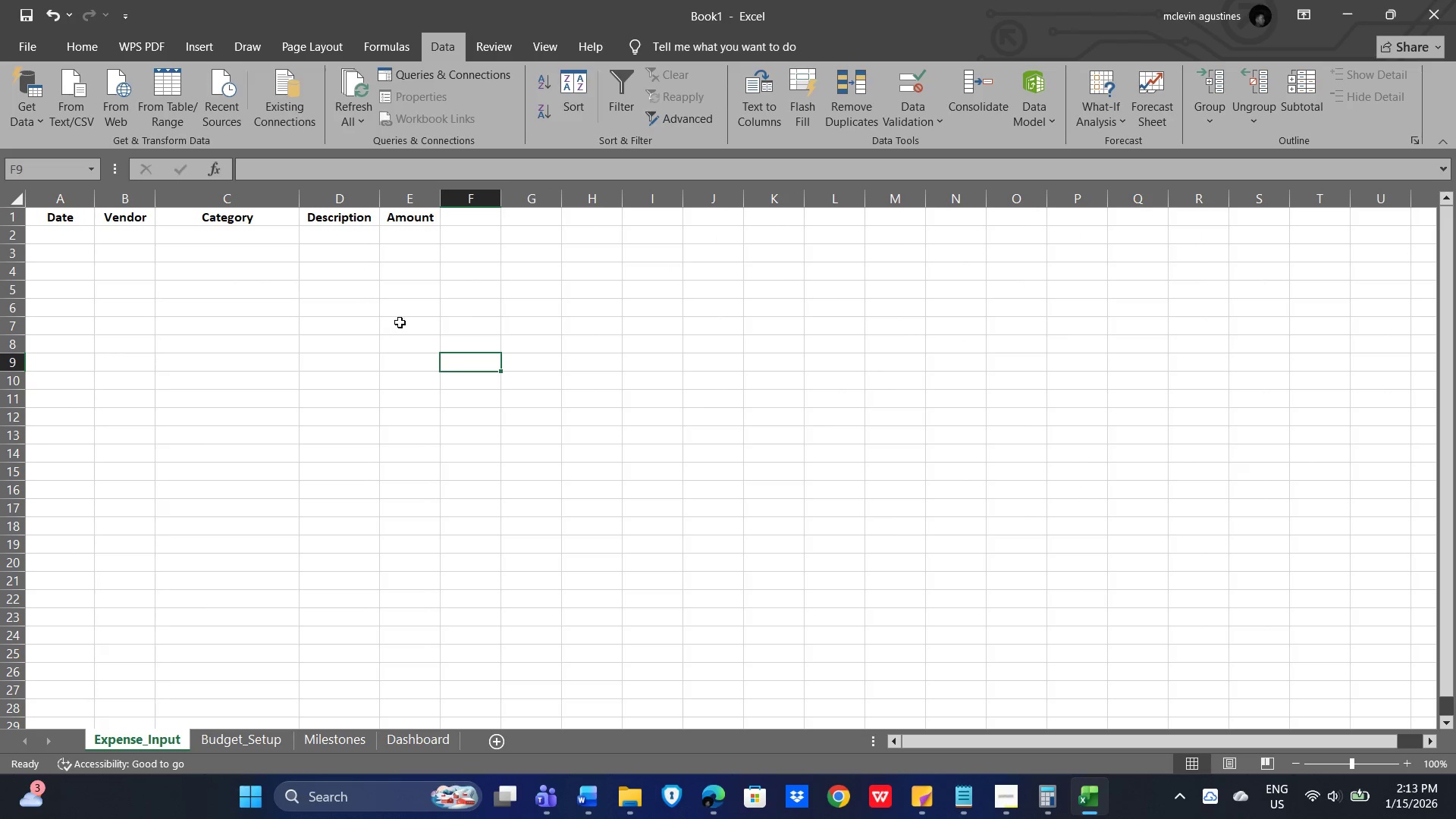 
left_click([400, 322])
 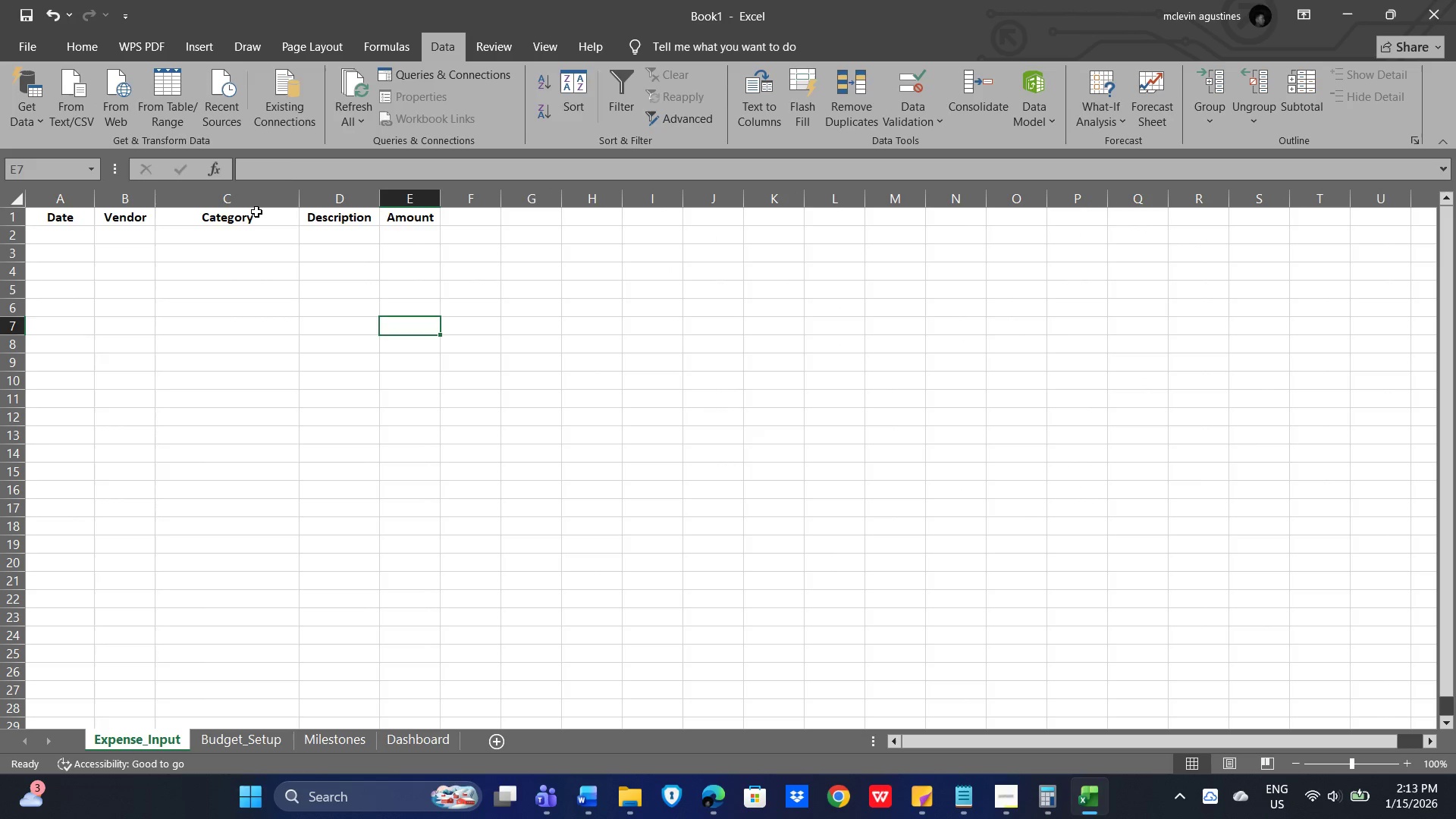 
left_click([256, 211])
 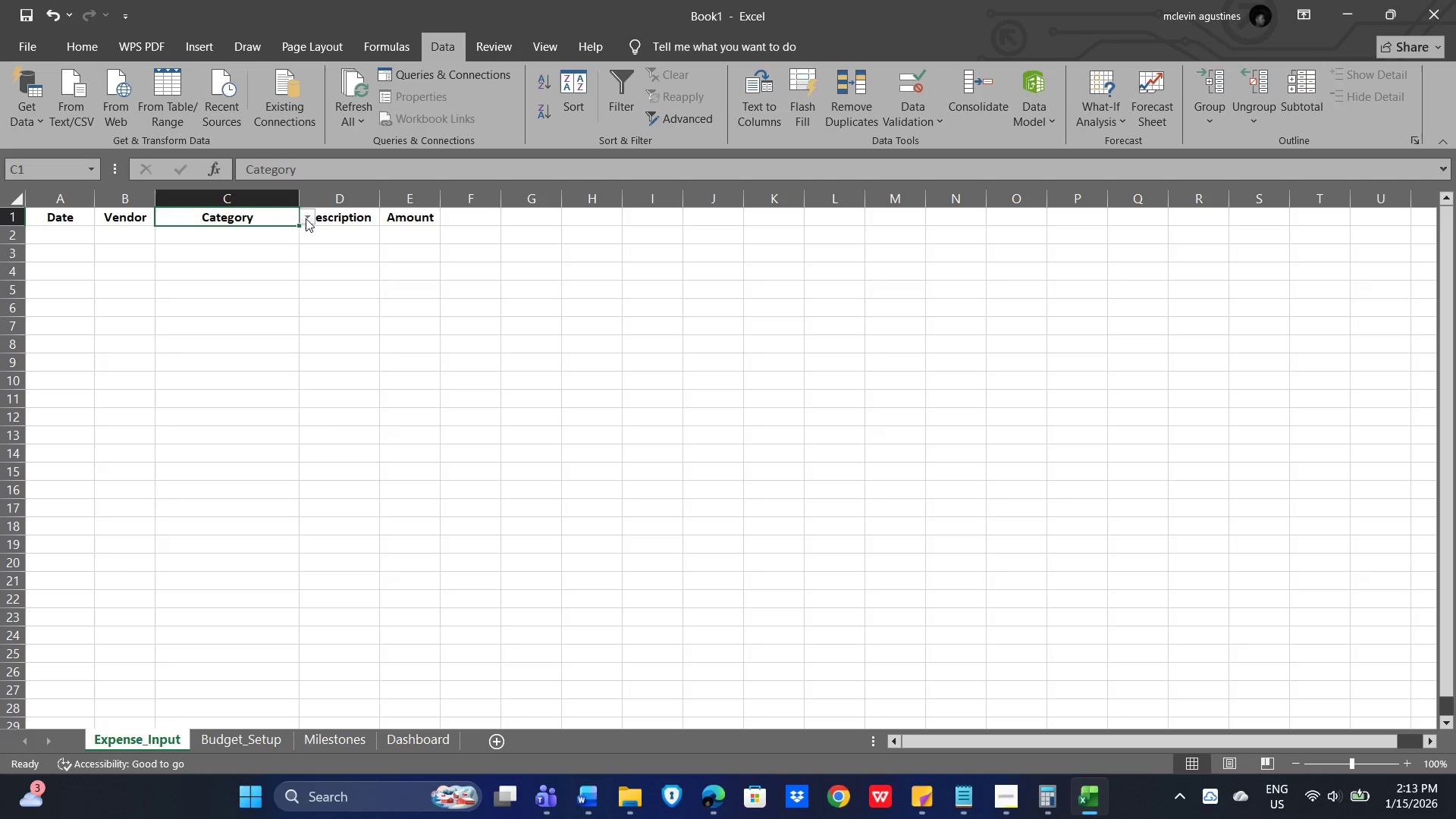 
left_click([306, 218])
 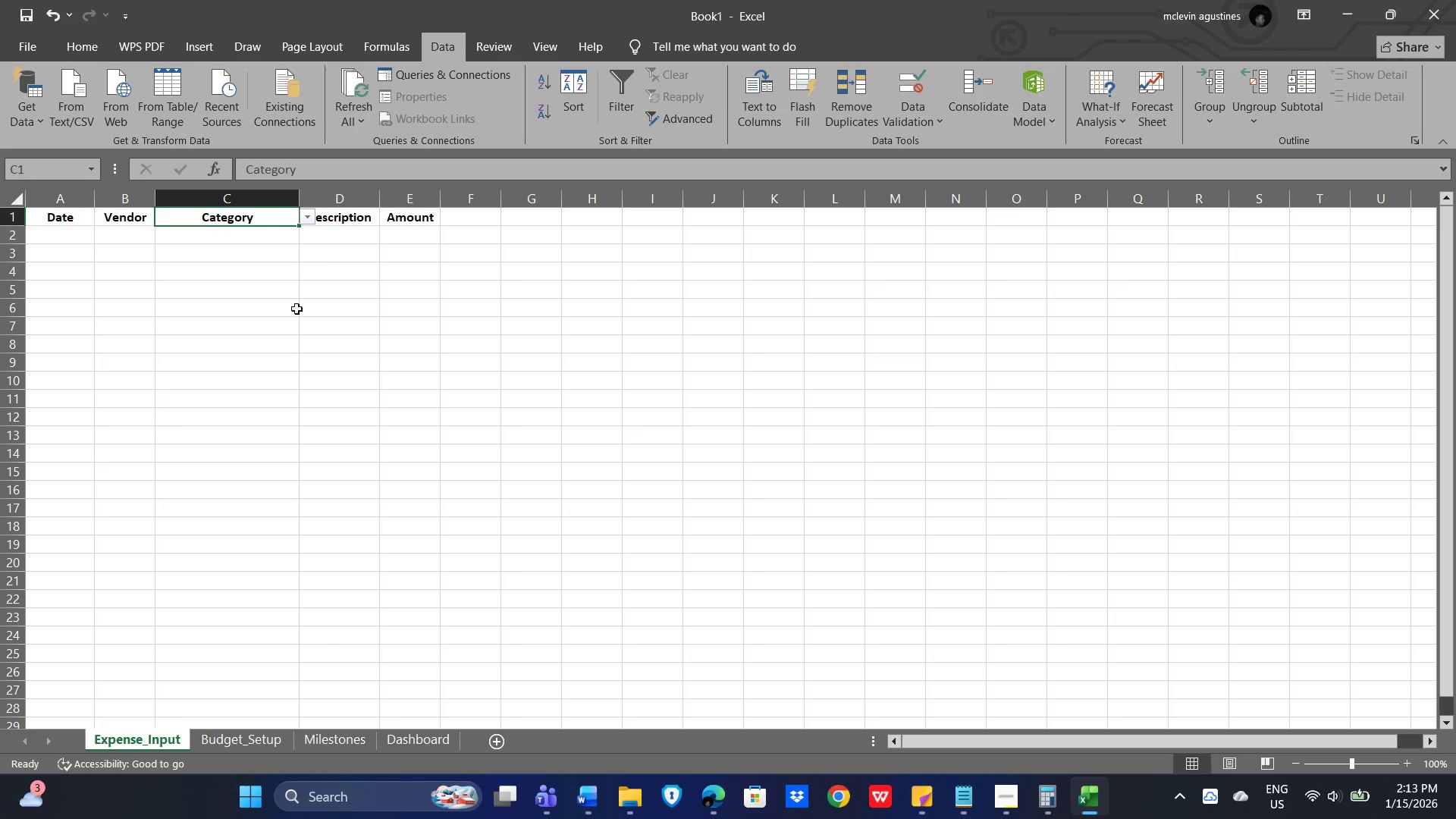 
left_click([215, 249])
 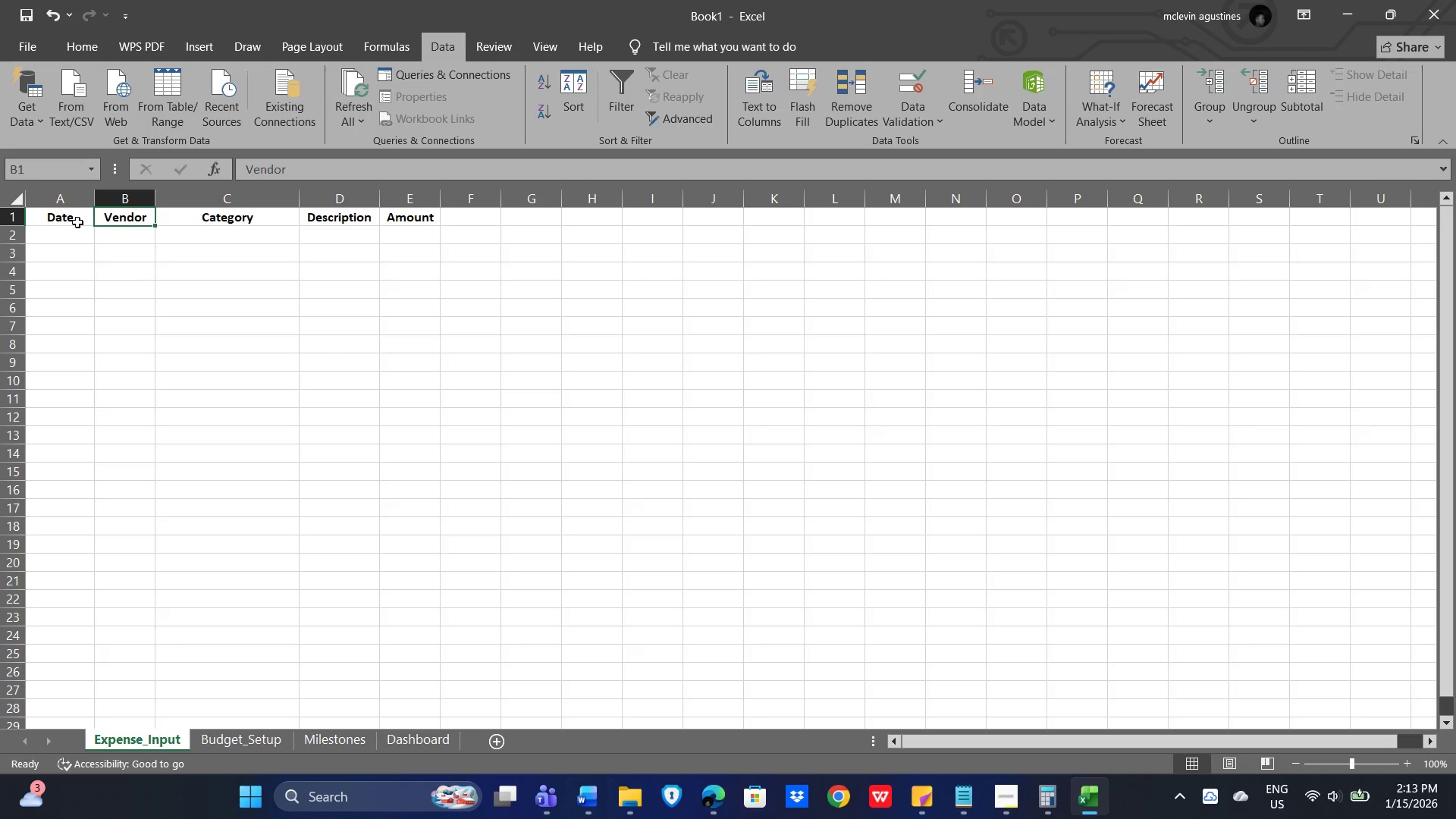 
left_click_drag(start_coordinate=[52, 215], to_coordinate=[393, 241])
 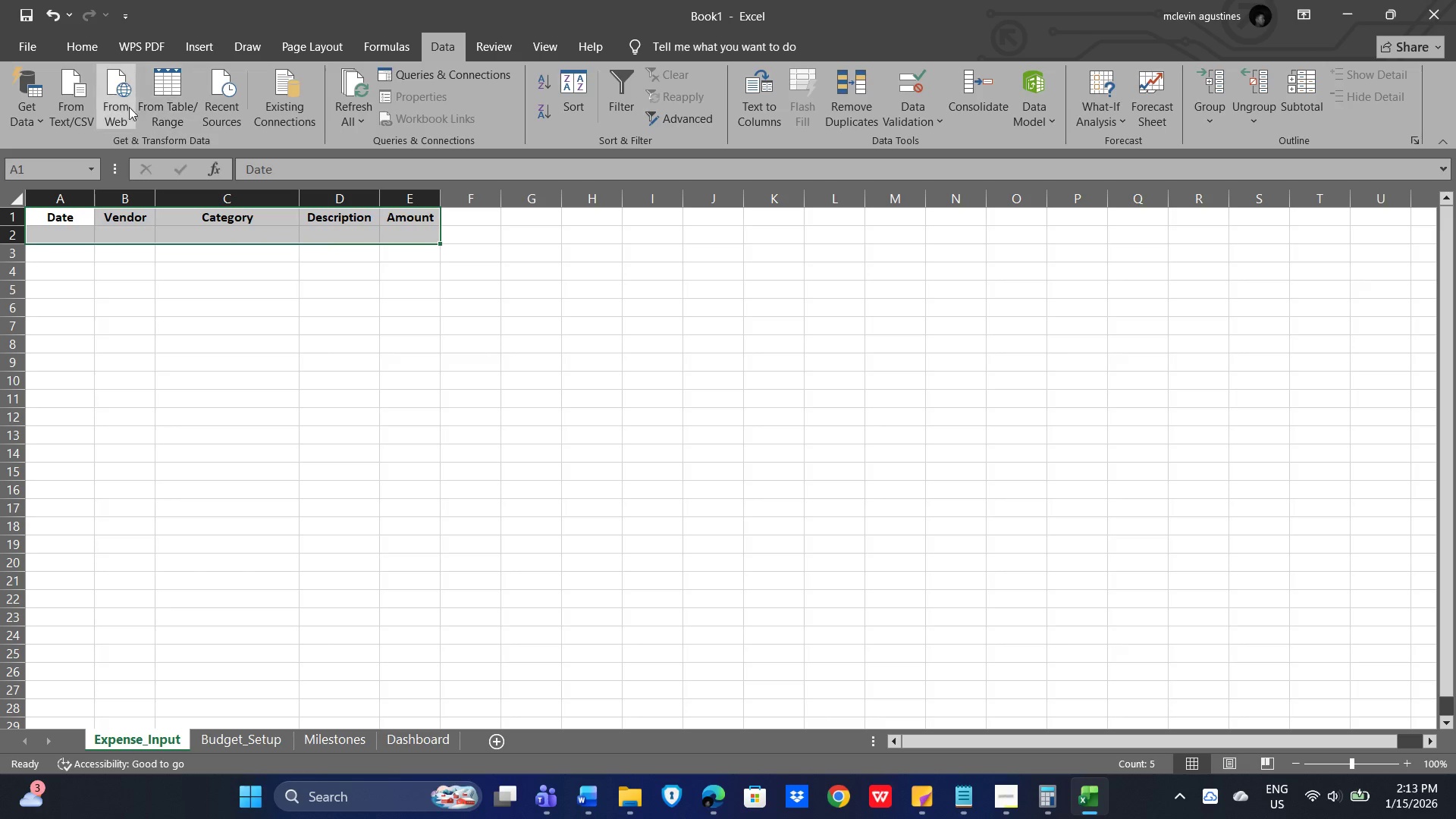 
key(Control+T)
 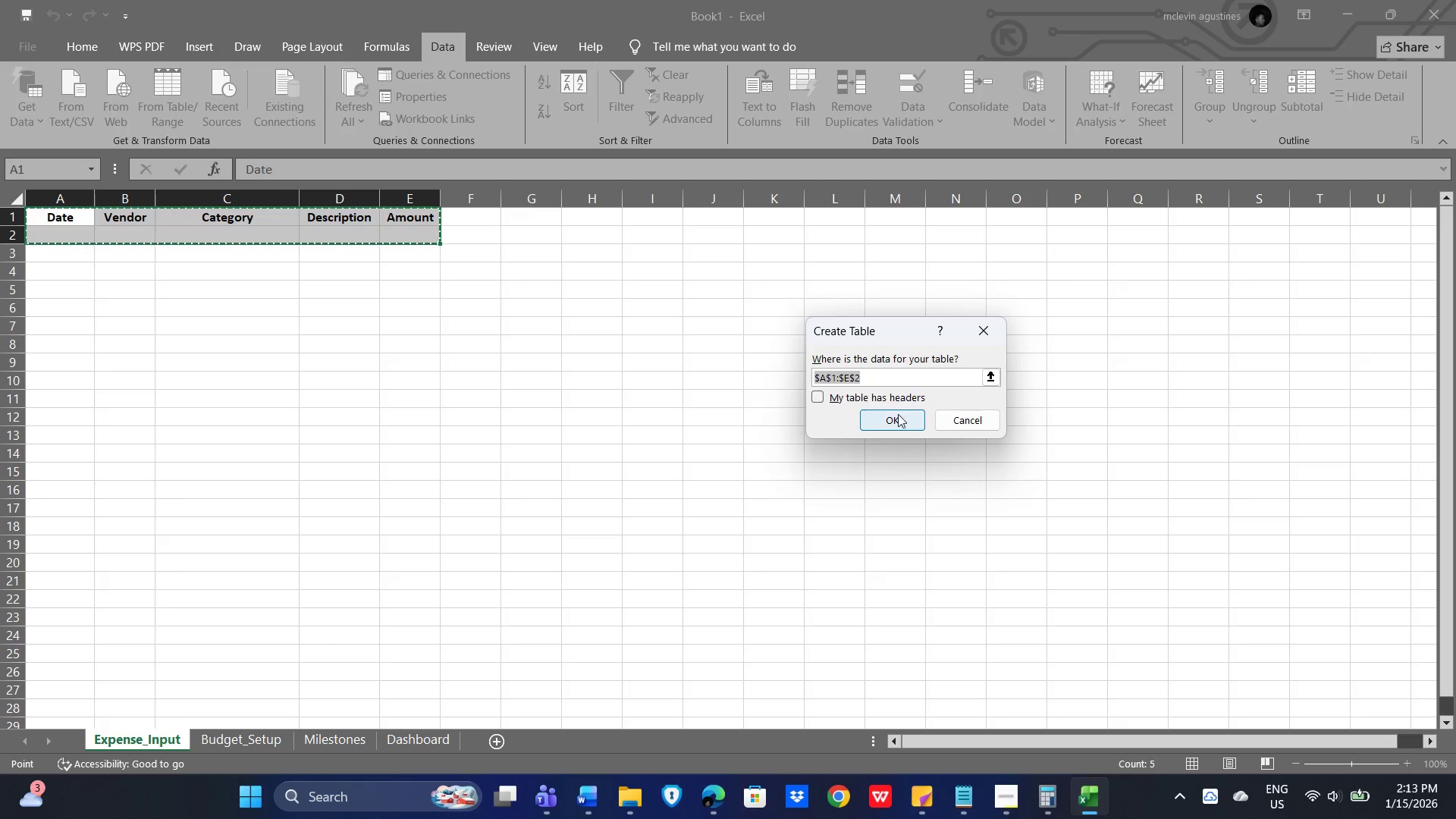 
left_click([905, 419])
 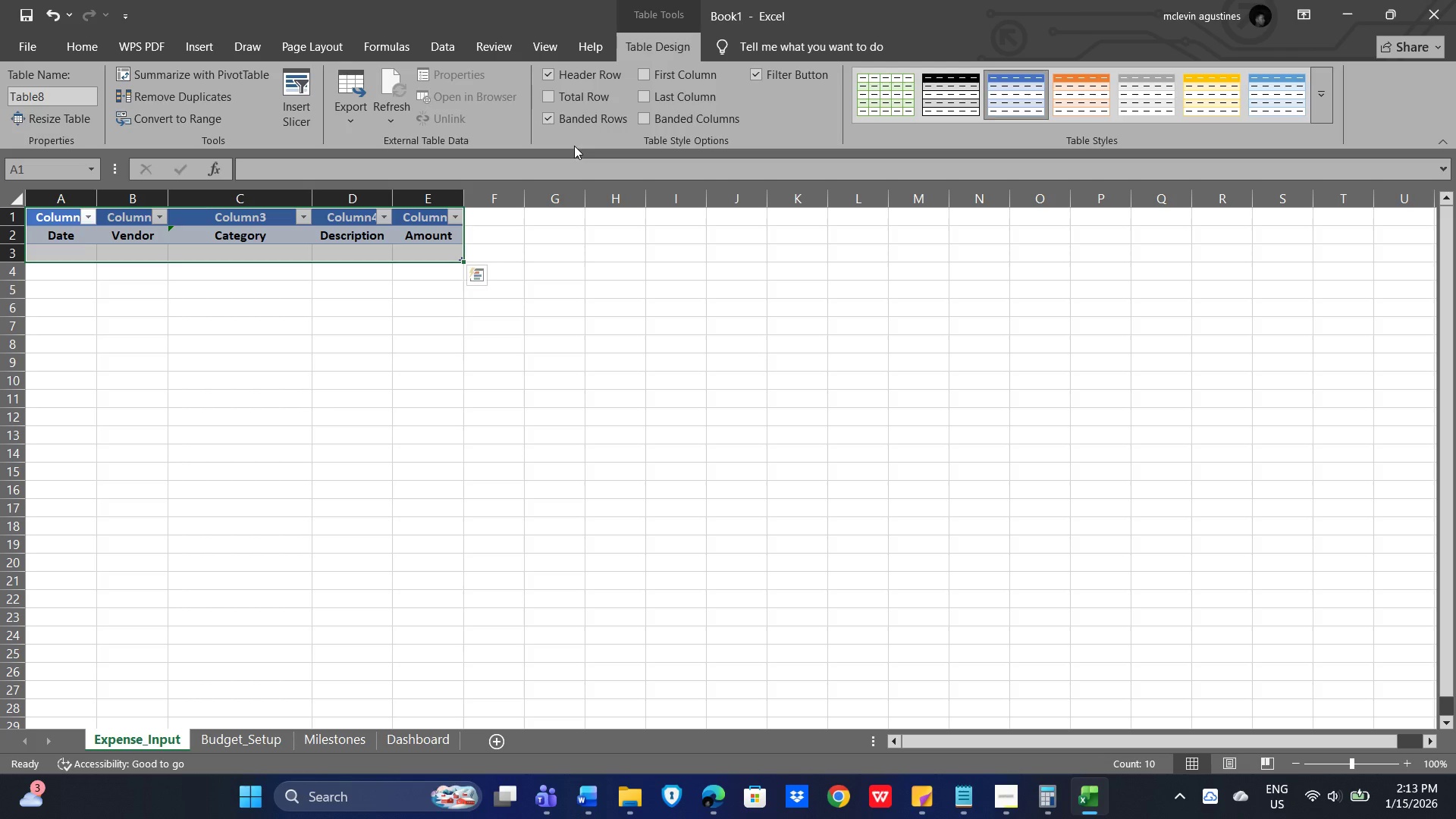 
left_click([546, 73])
 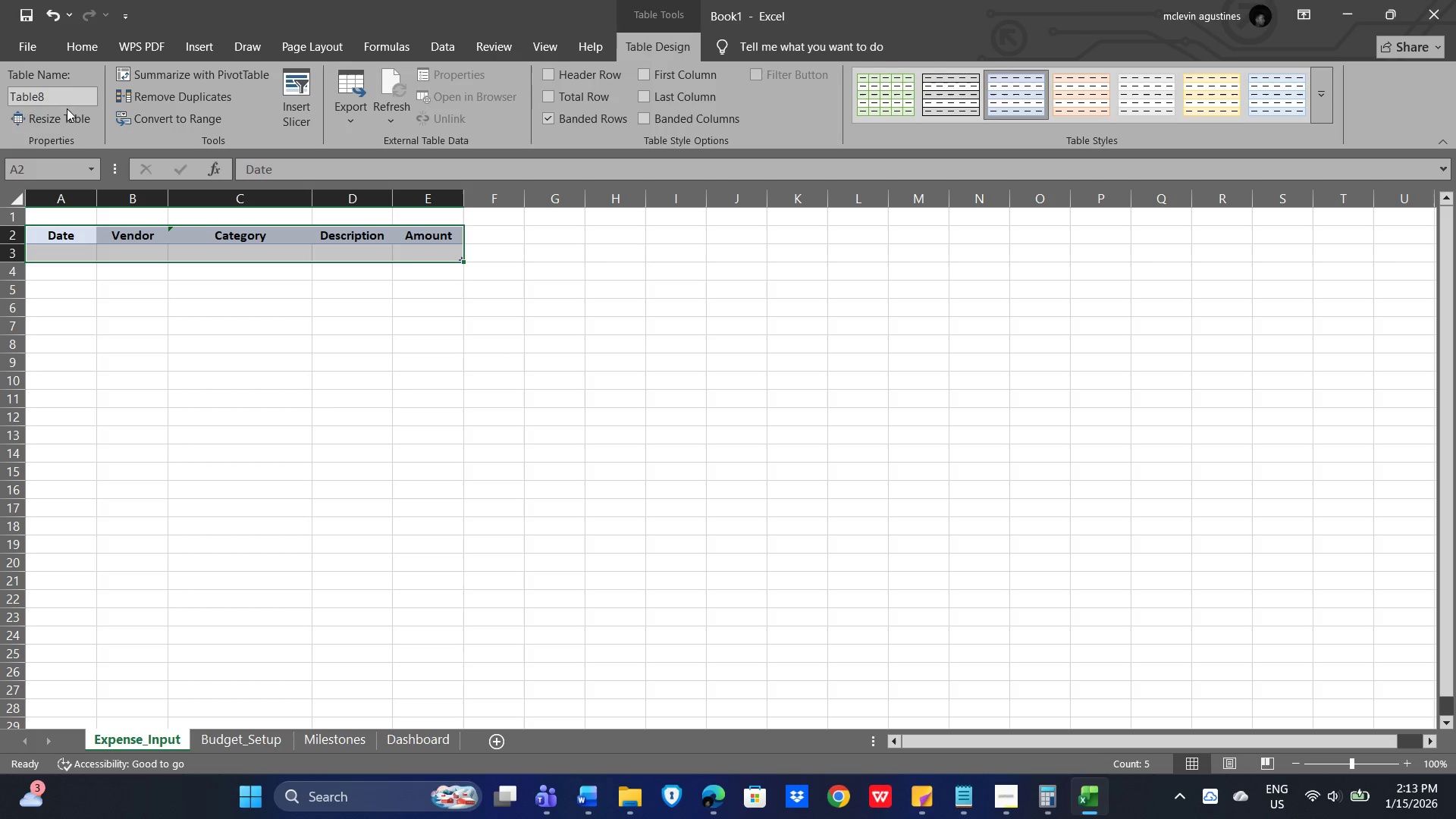 
double_click([52, 92])
 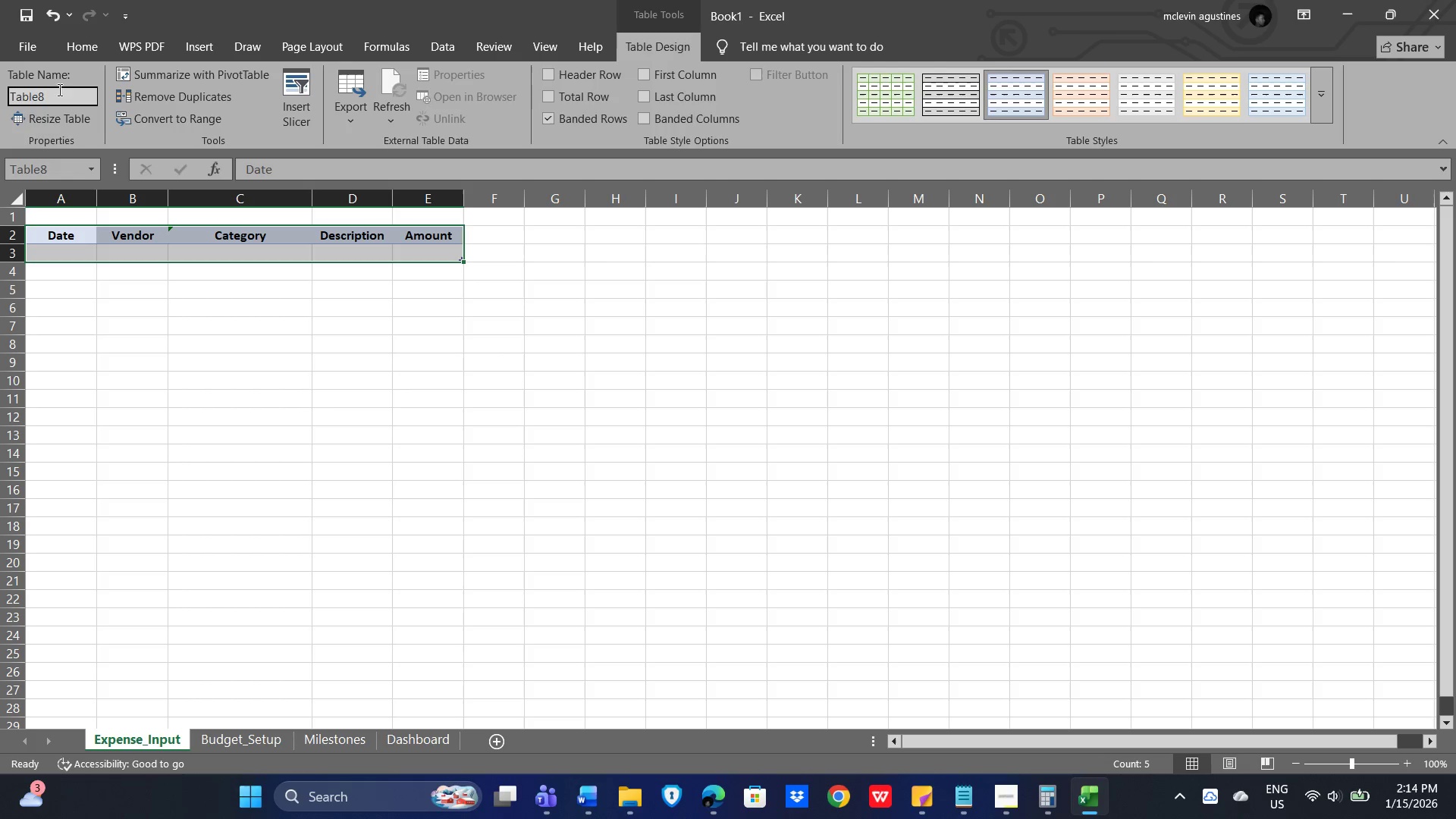 
left_click_drag(start_coordinate=[56, 89], to_coordinate=[0, 67])
 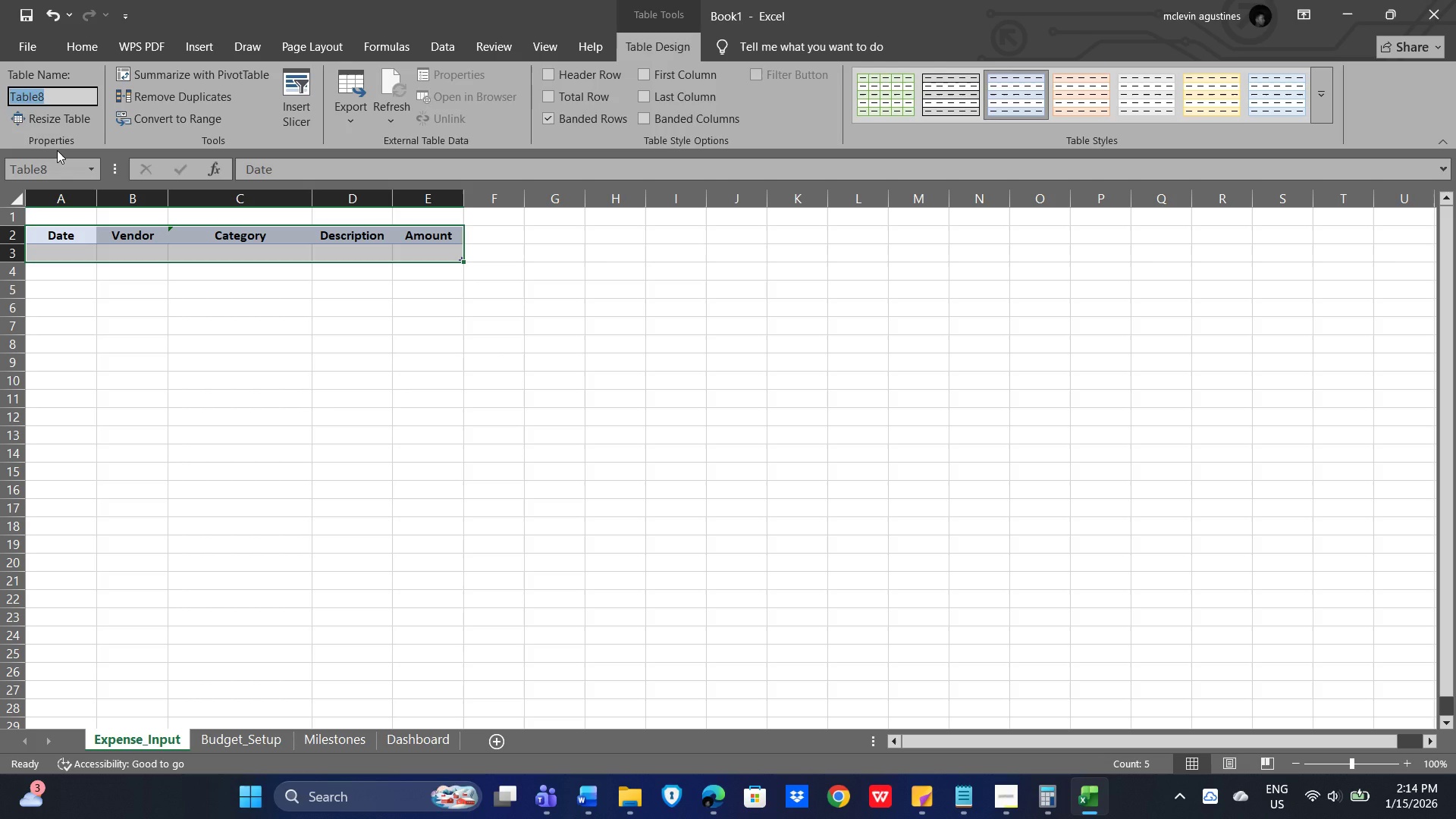 
wait(5.8)
 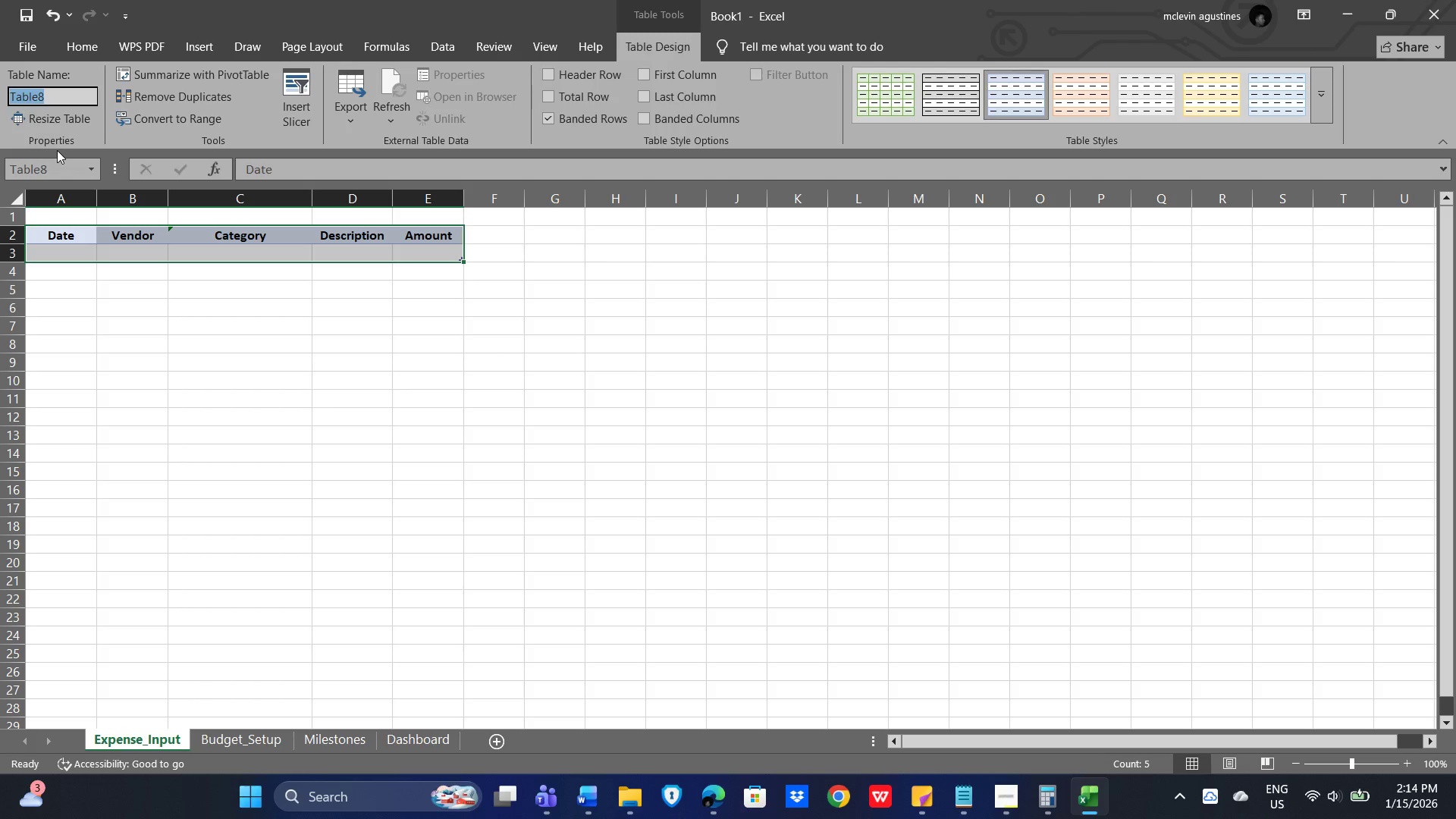 
type(tbl Expenses)
 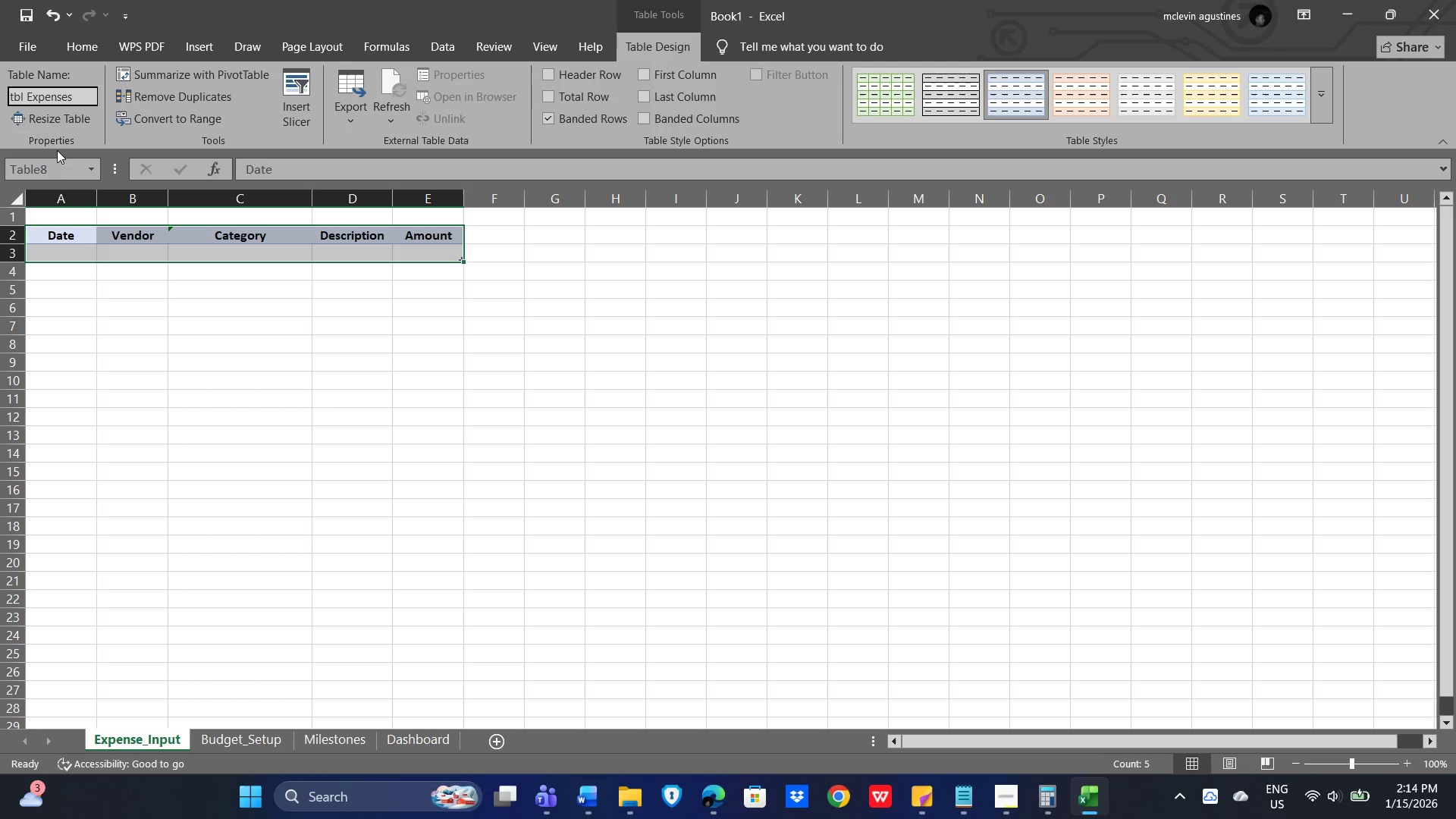 
wait(6.3)
 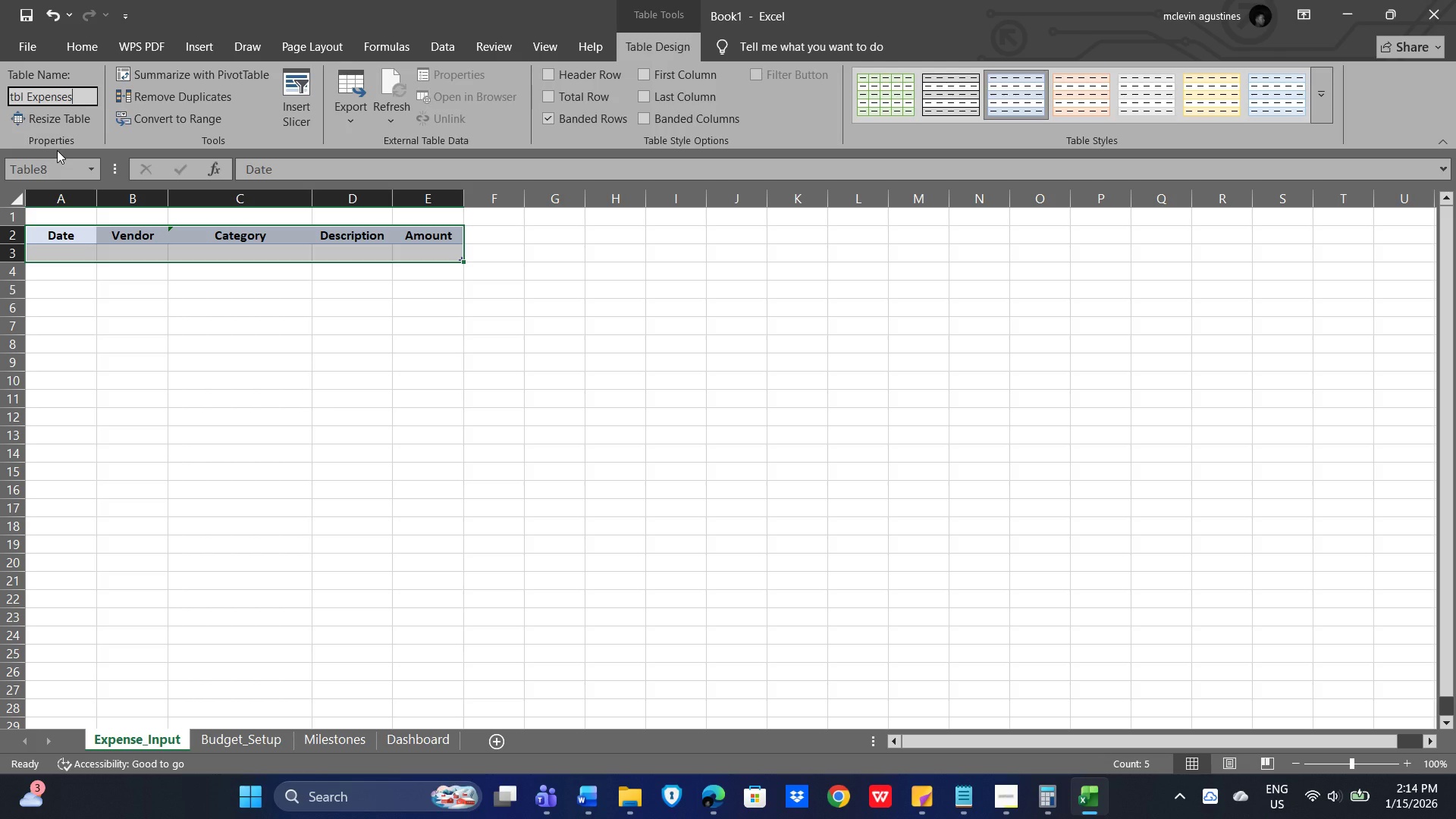 
key(Enter)
 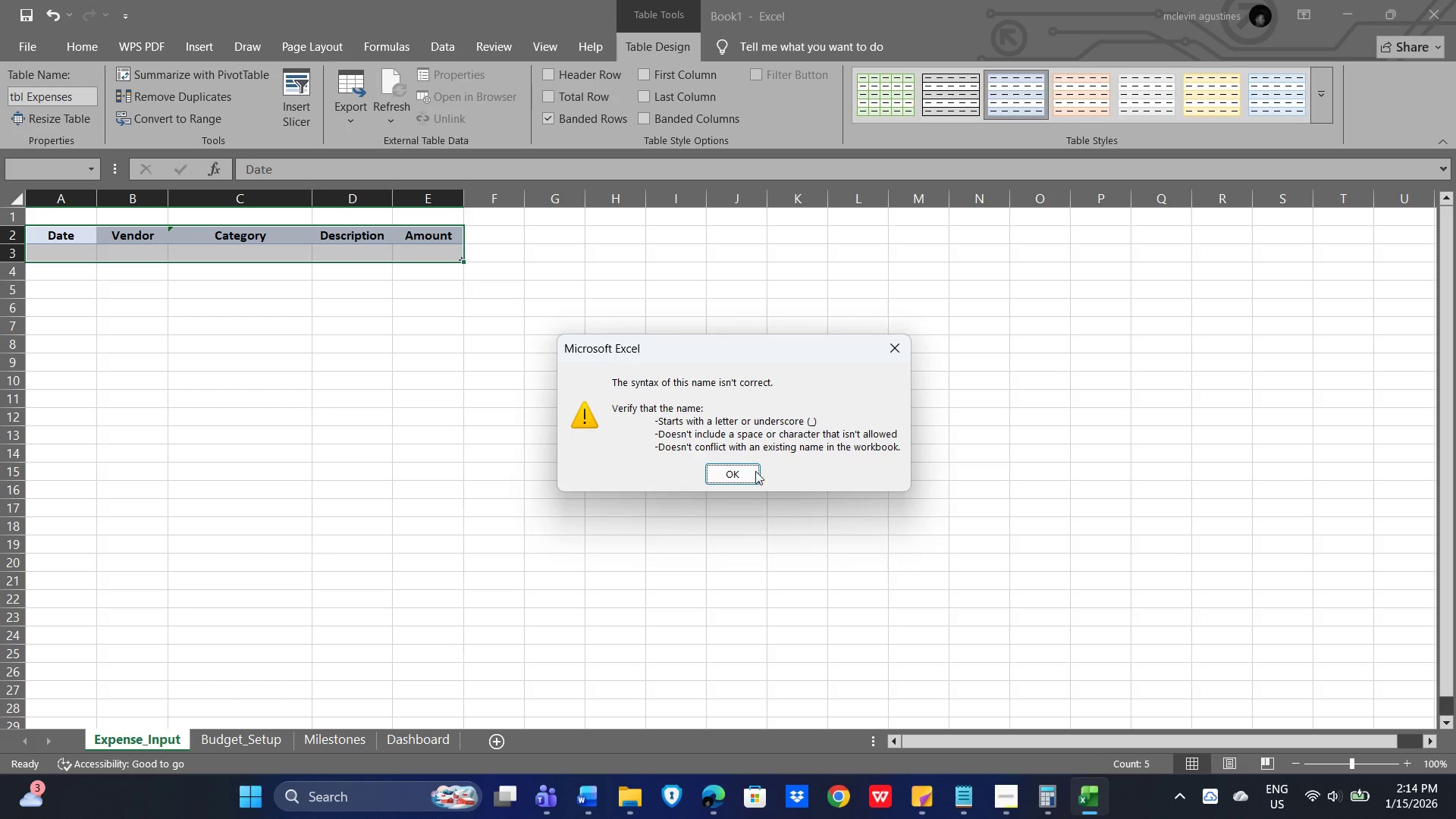 
left_click([739, 479])
 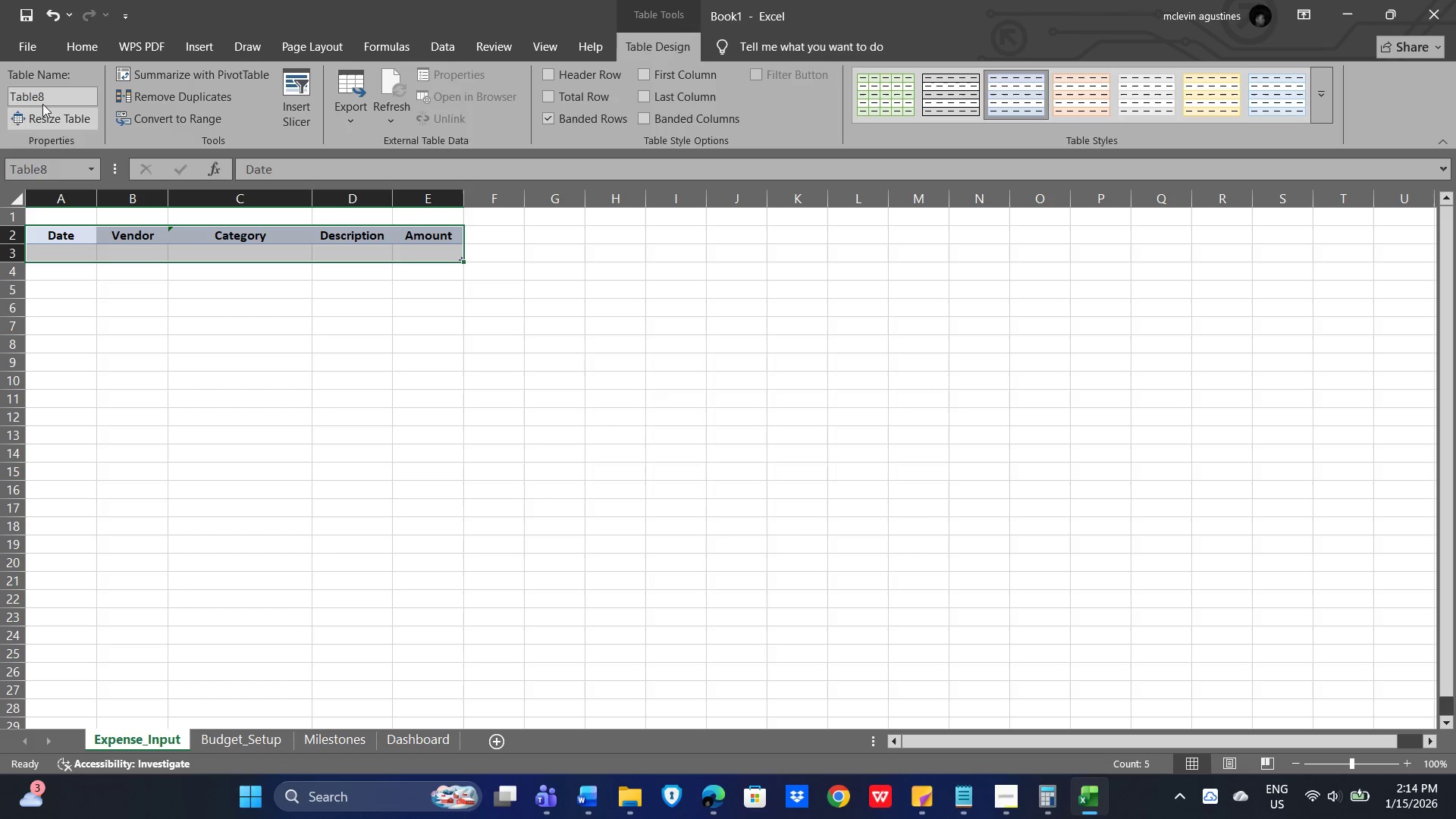 
left_click([43, 99])
 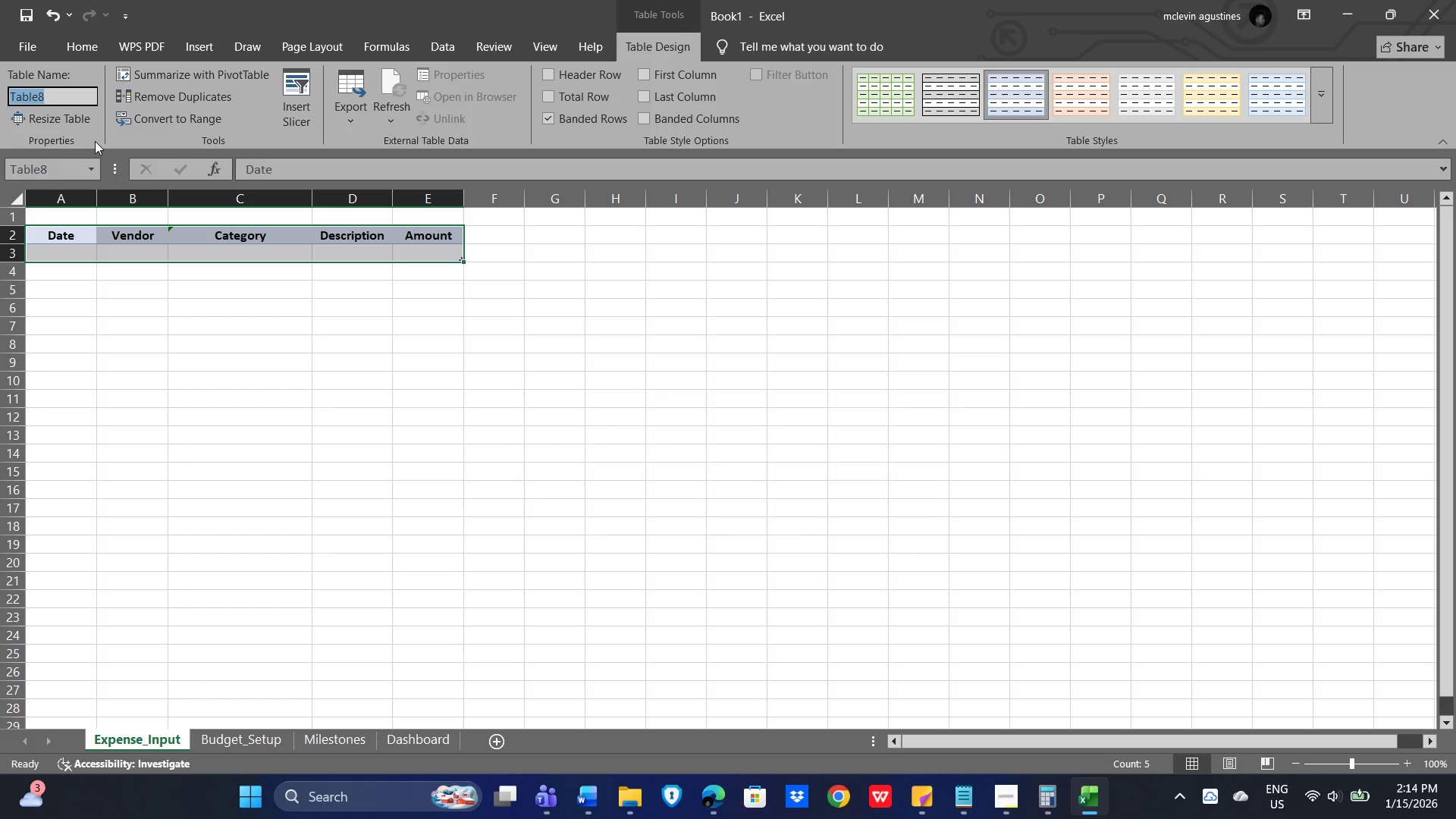 
type(exo)
key(Backspace)
type(penses)
 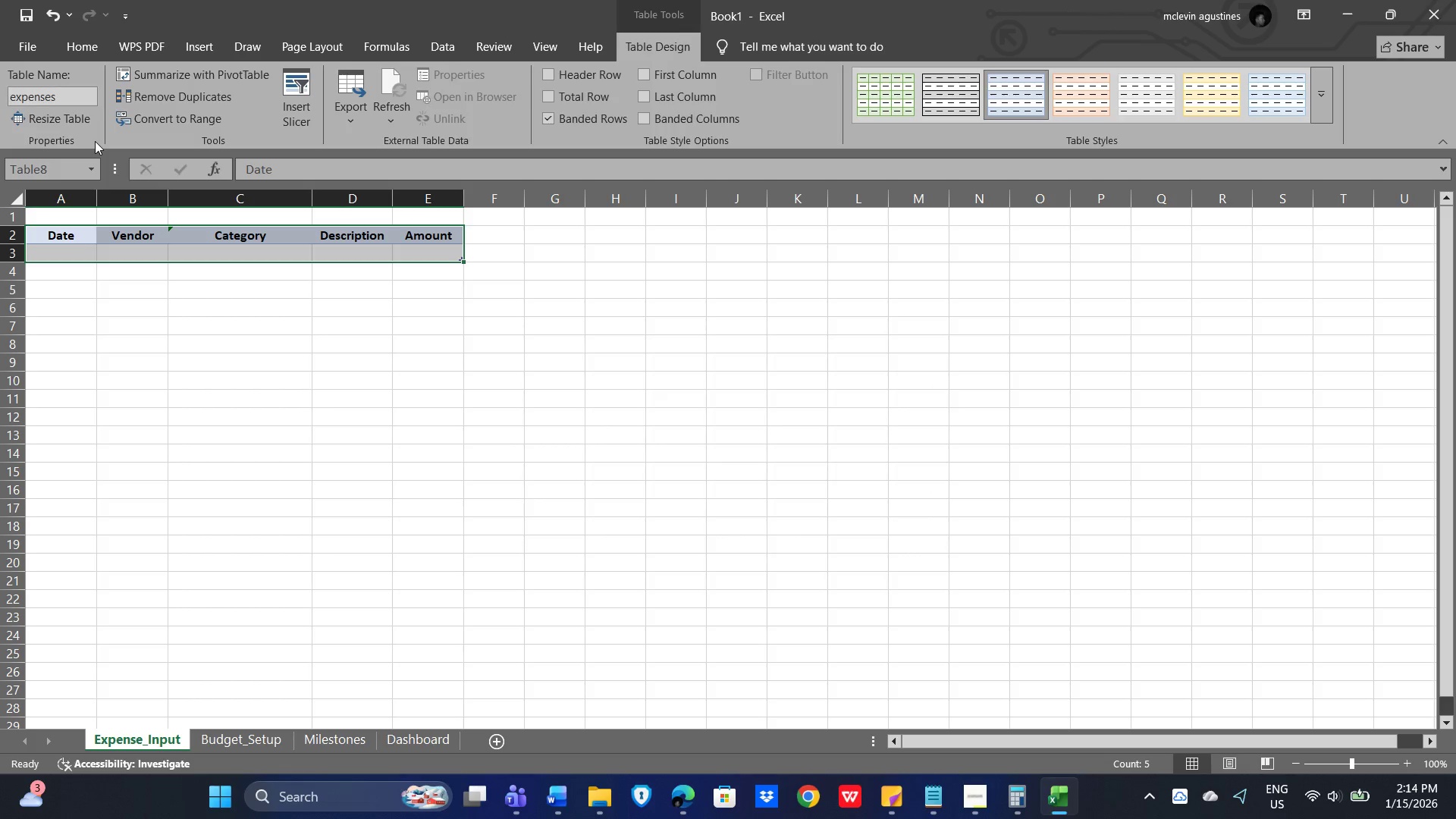 
key(Enter)
 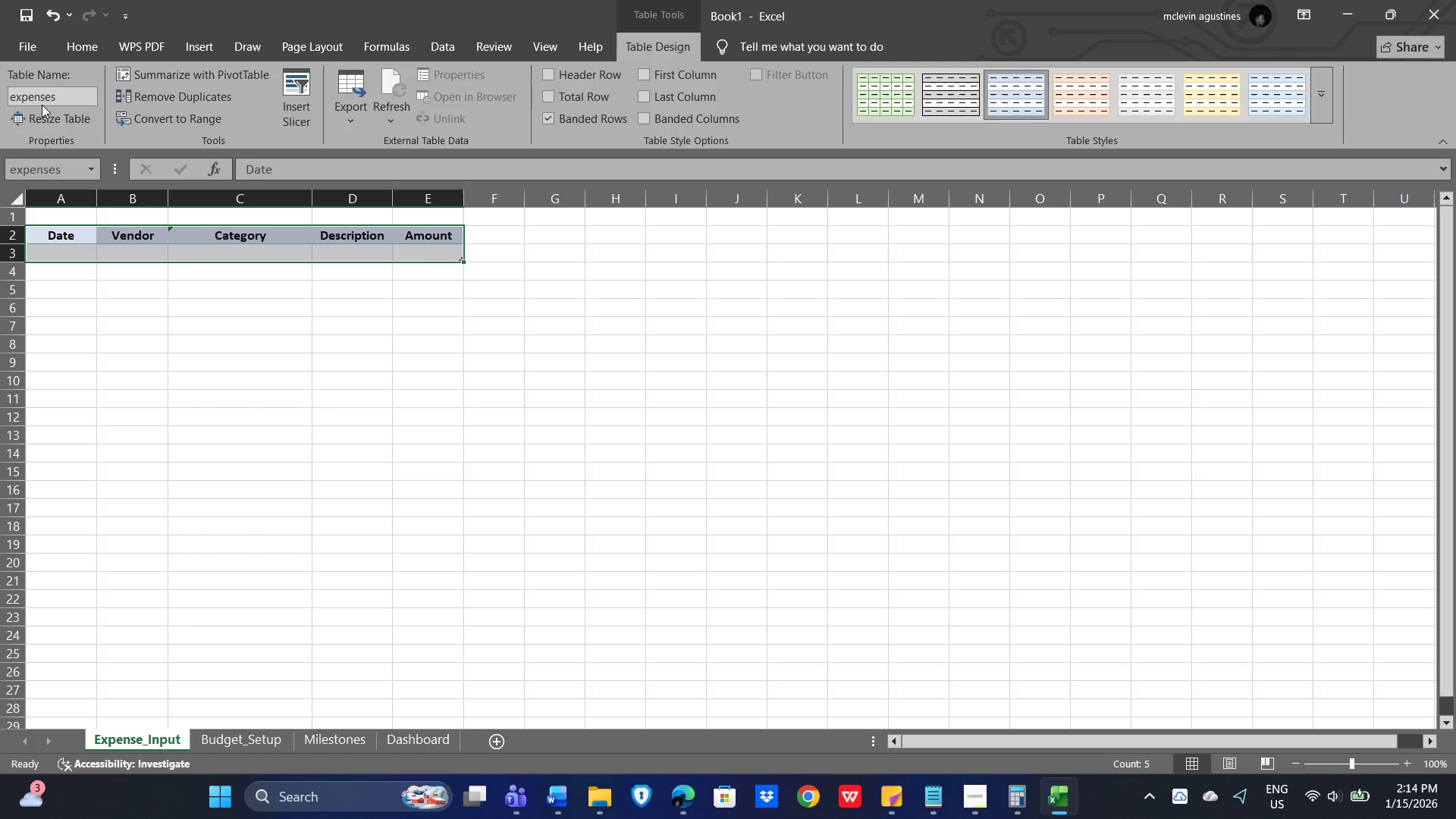 
left_click([22, 99])
 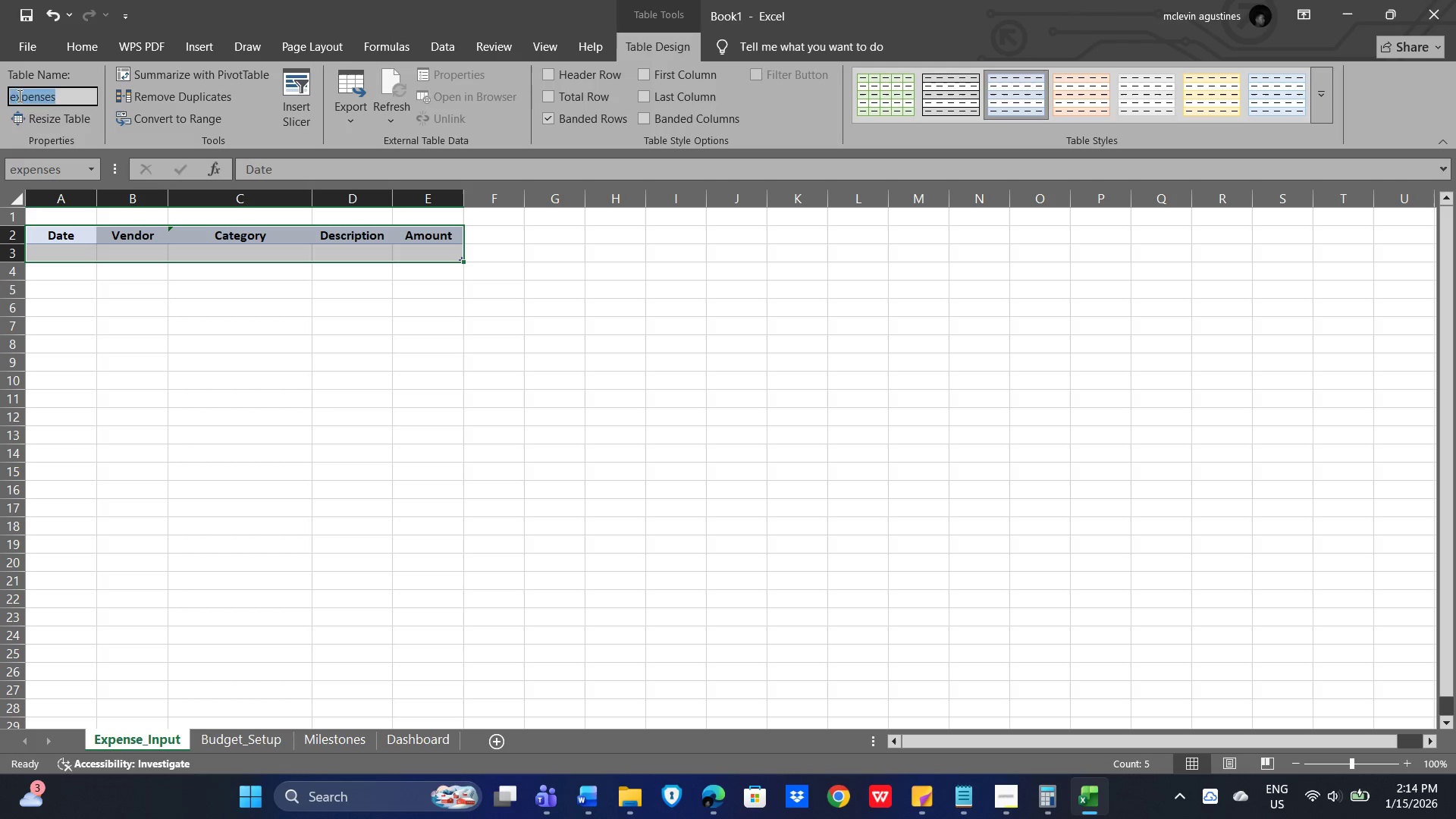 
left_click([17, 95])
 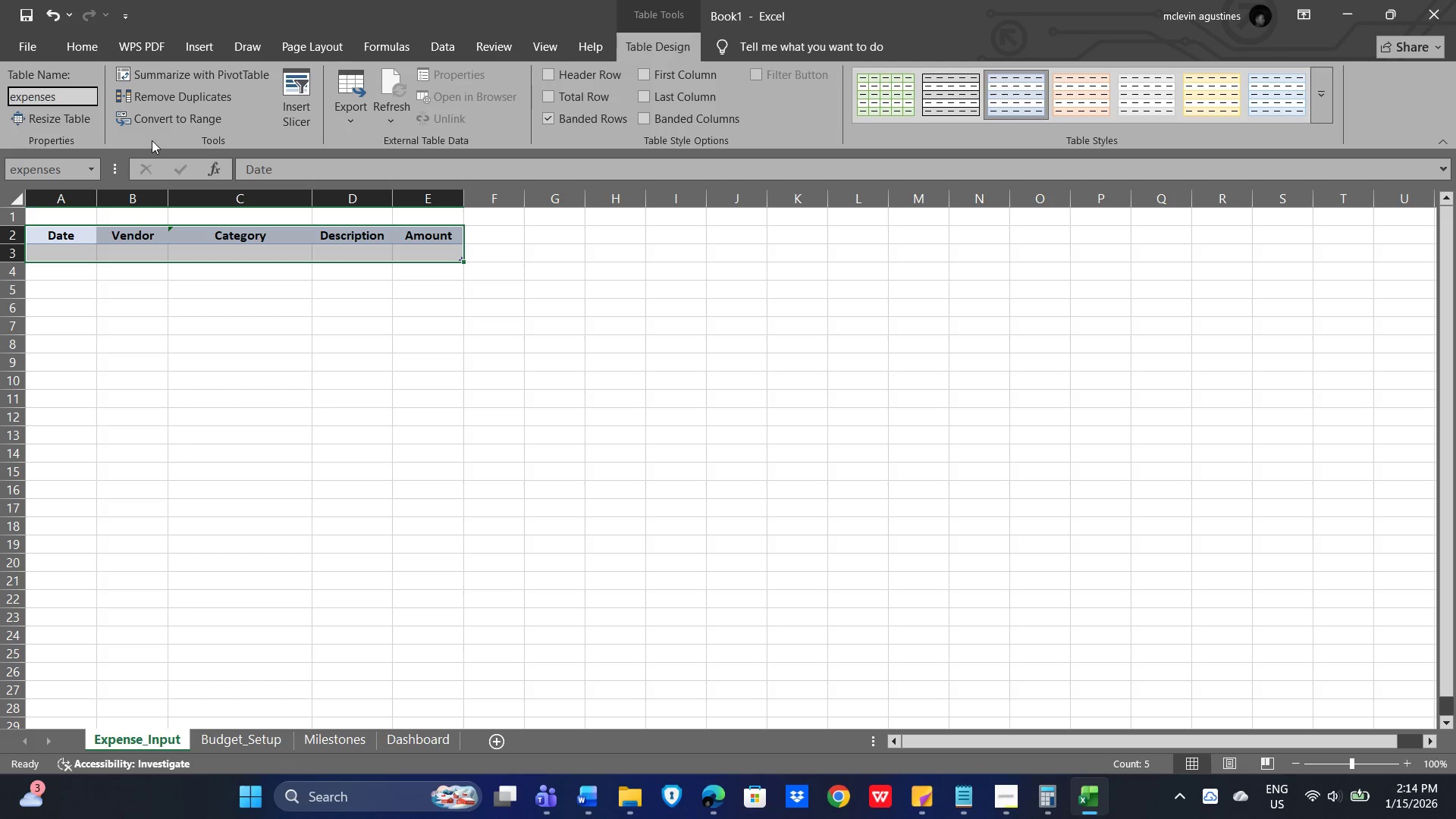 
key(Backspace)
 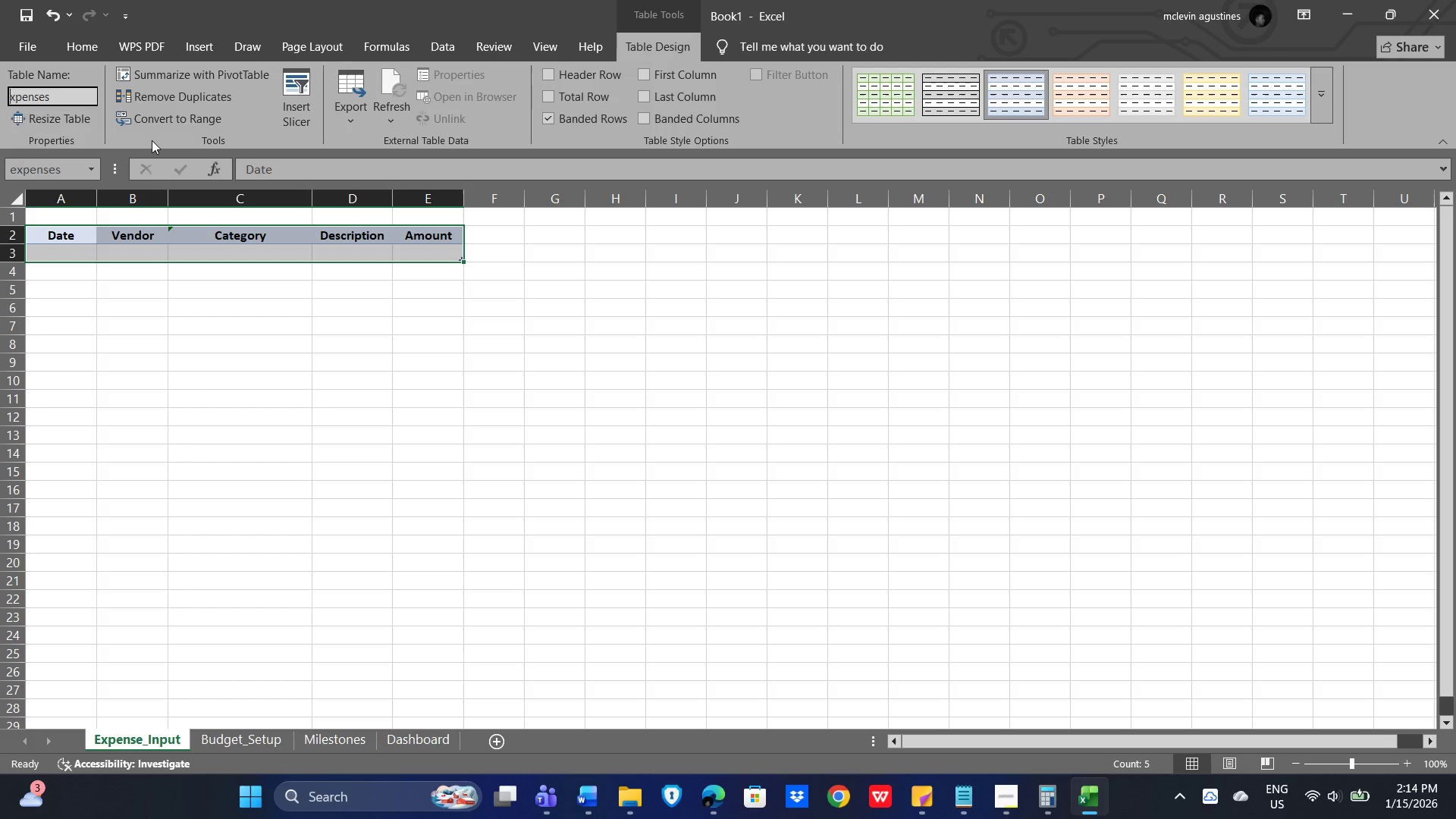 
key(Shift+E)
 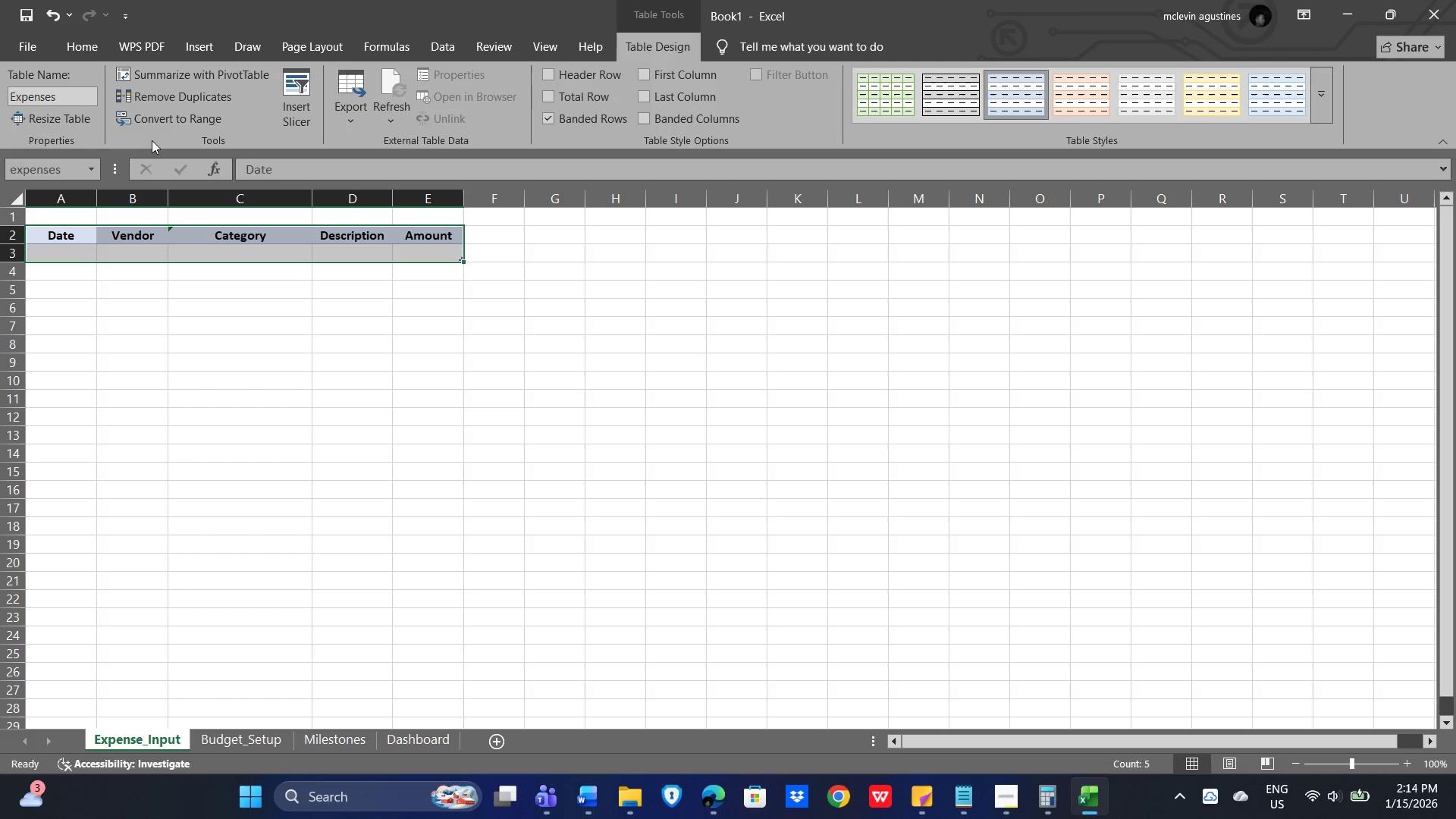 
key(Enter)
 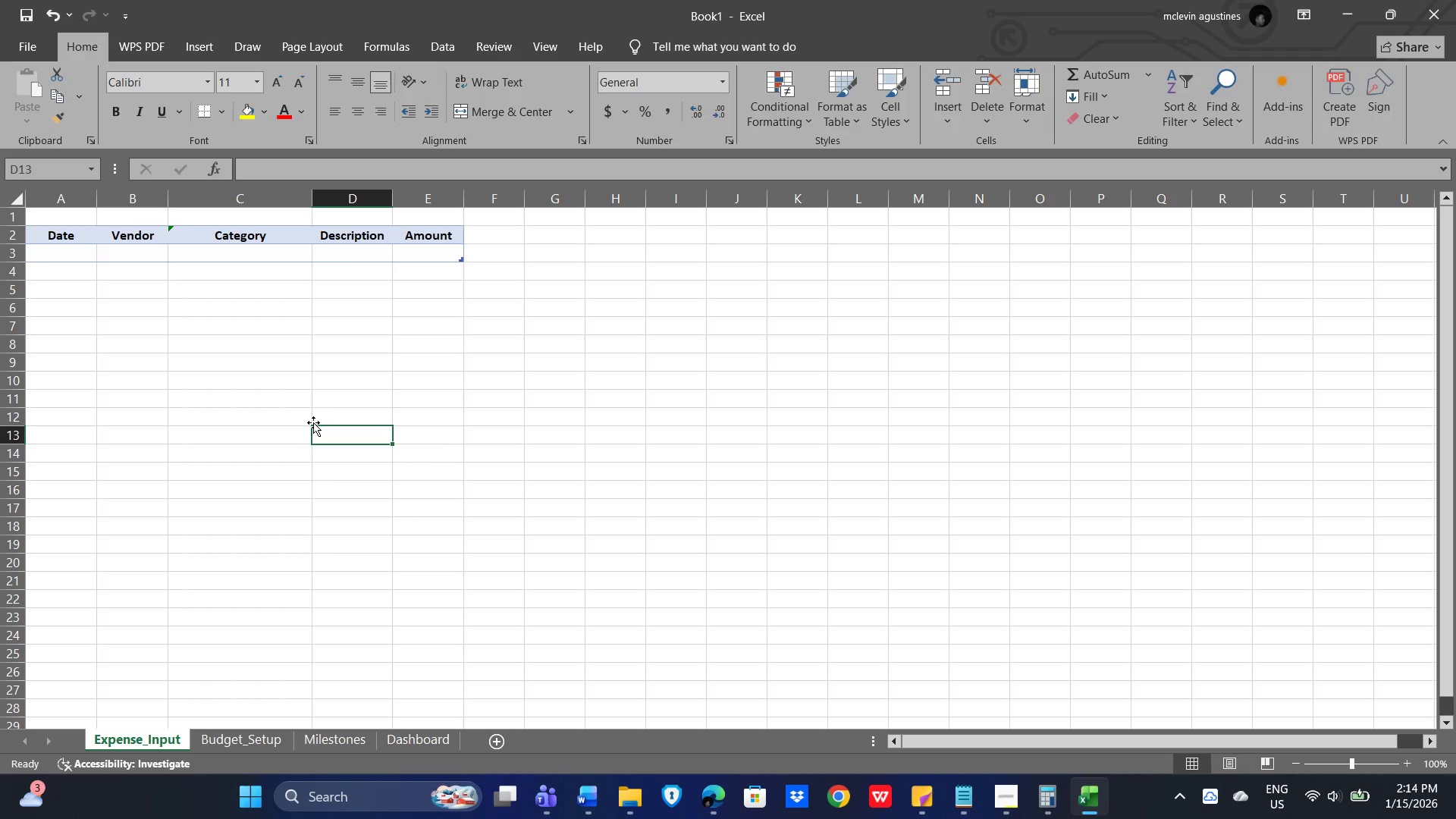 
wait(6.78)
 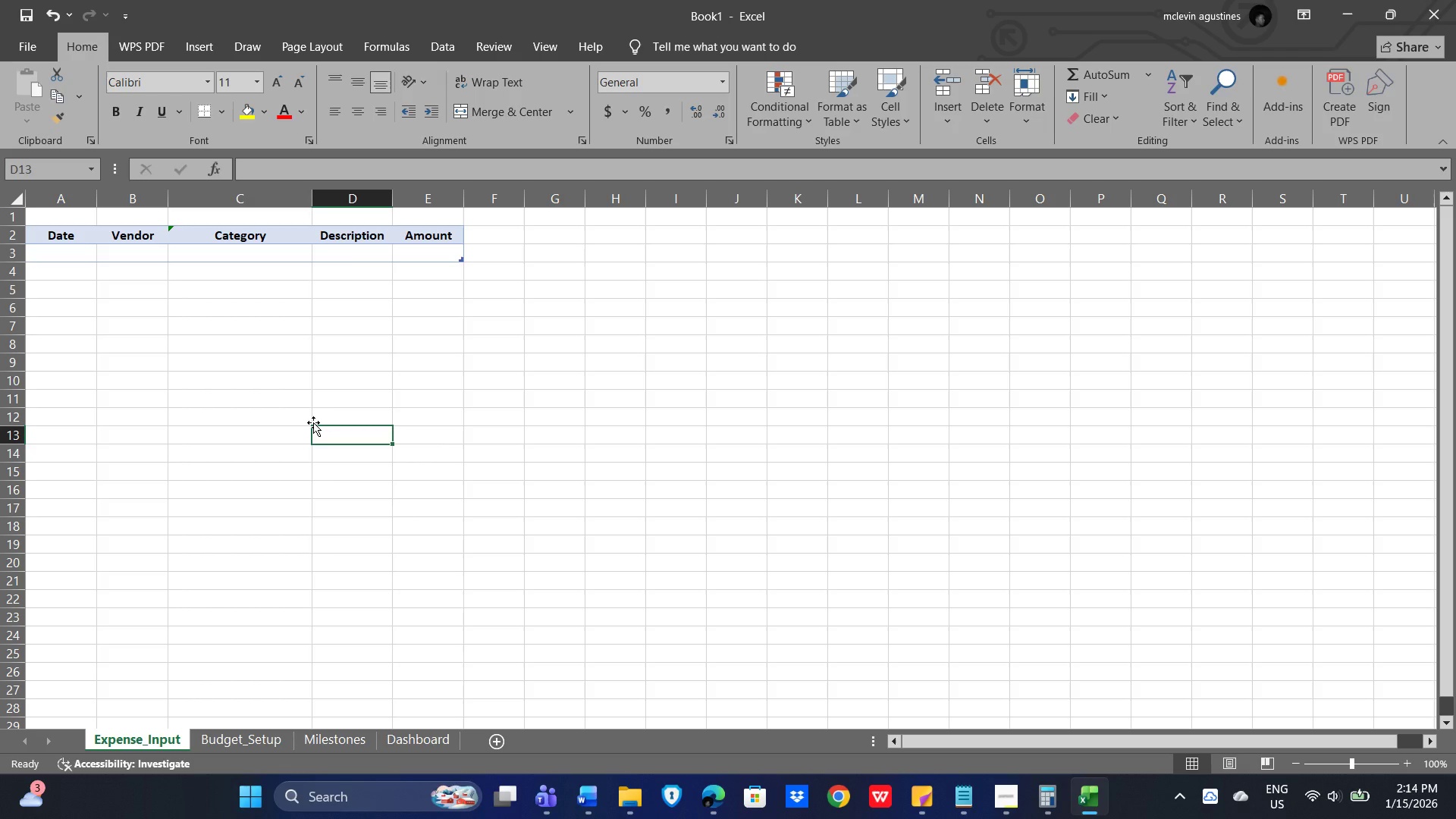 
left_click([276, 356])
 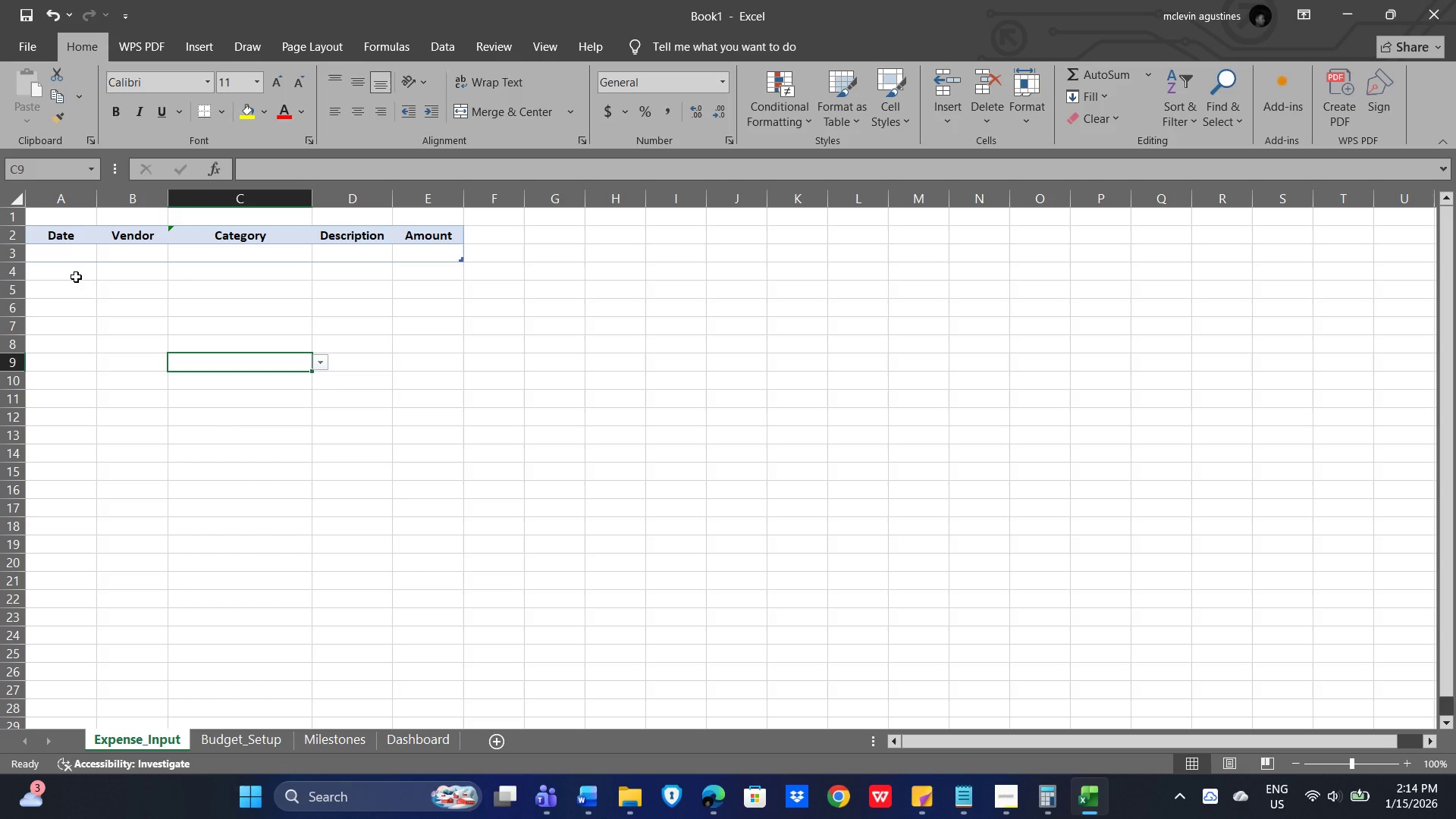 
left_click([63, 253])
 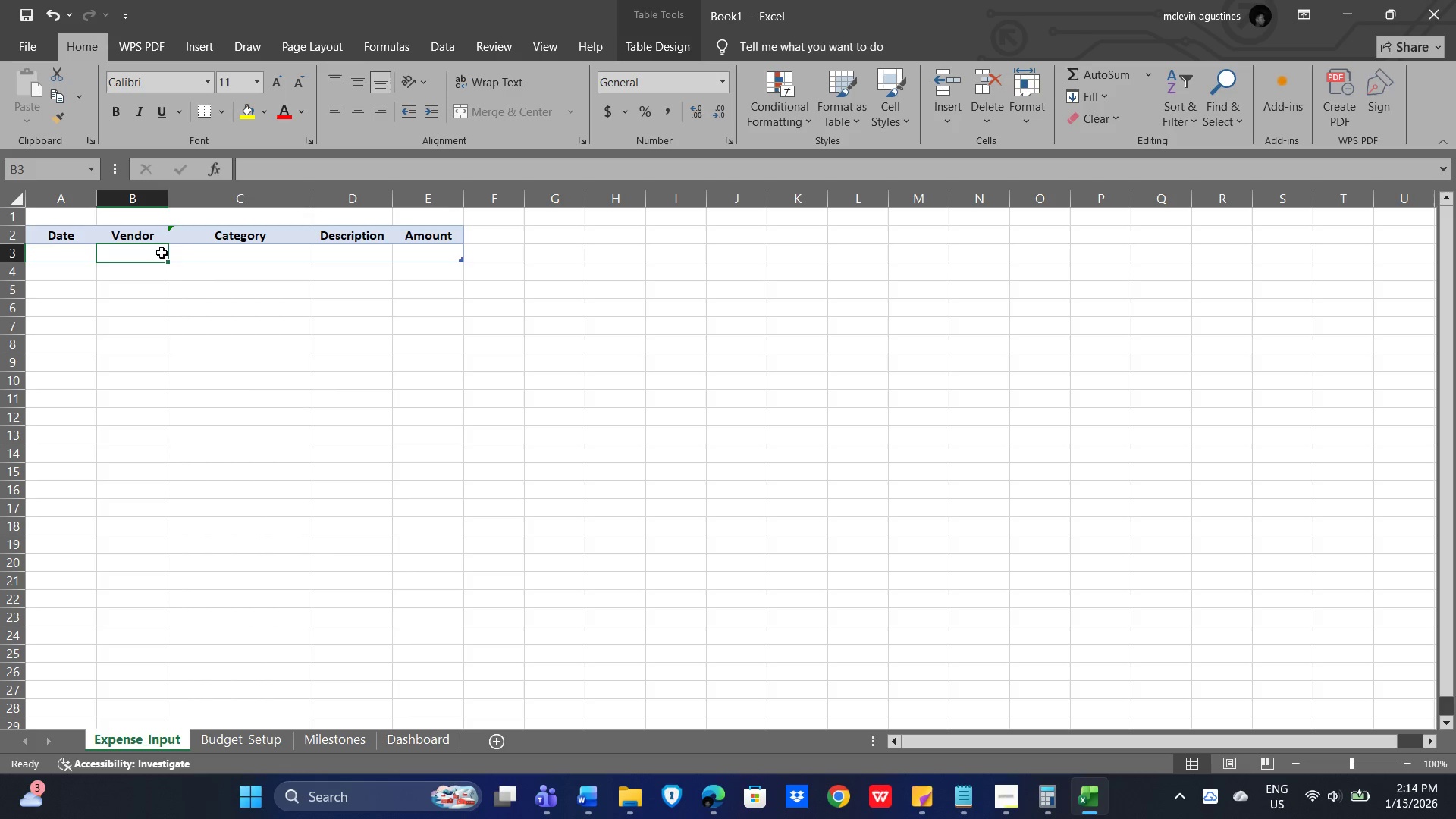 
double_click([187, 256])
 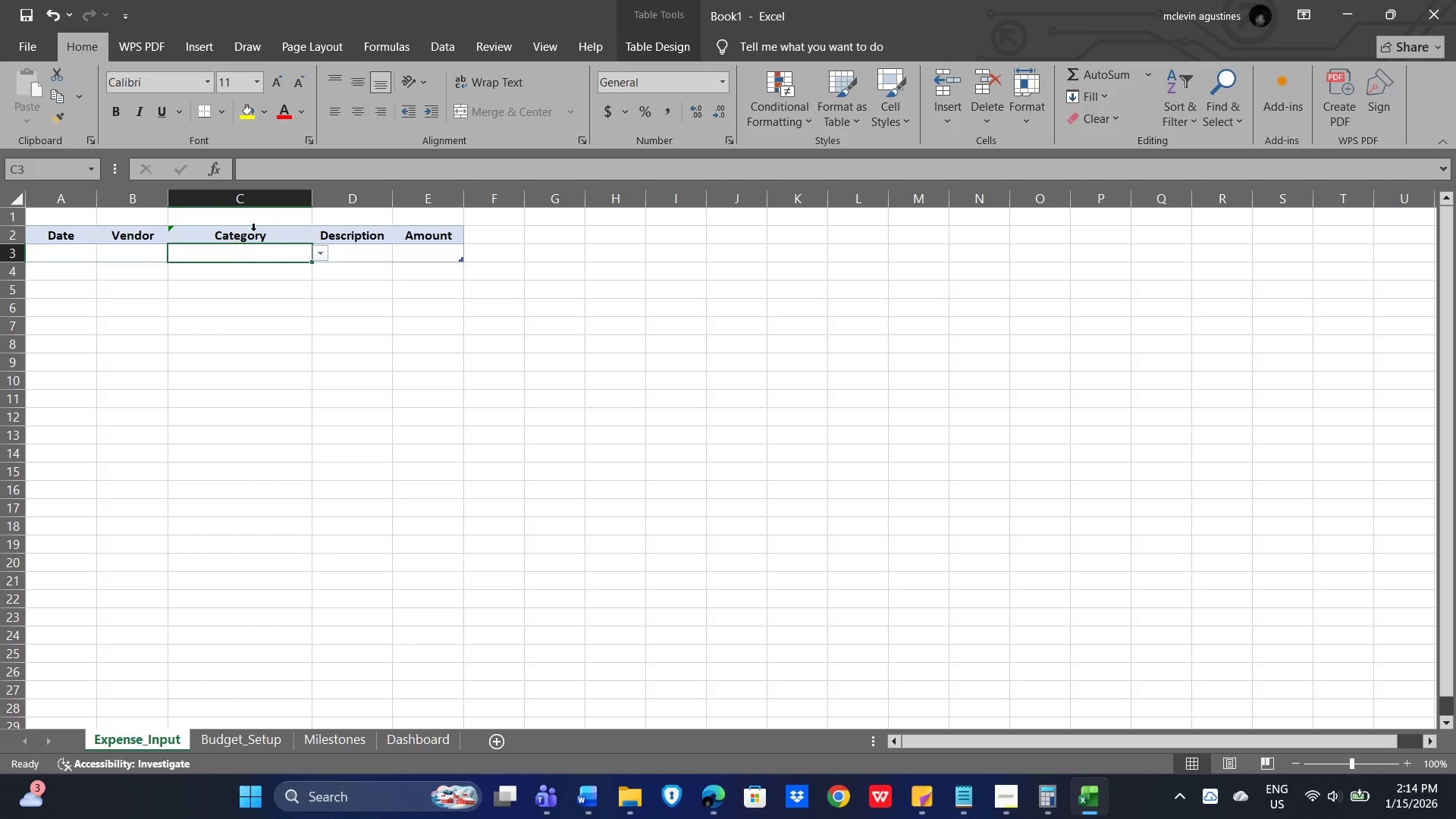 
left_click([268, 217])
 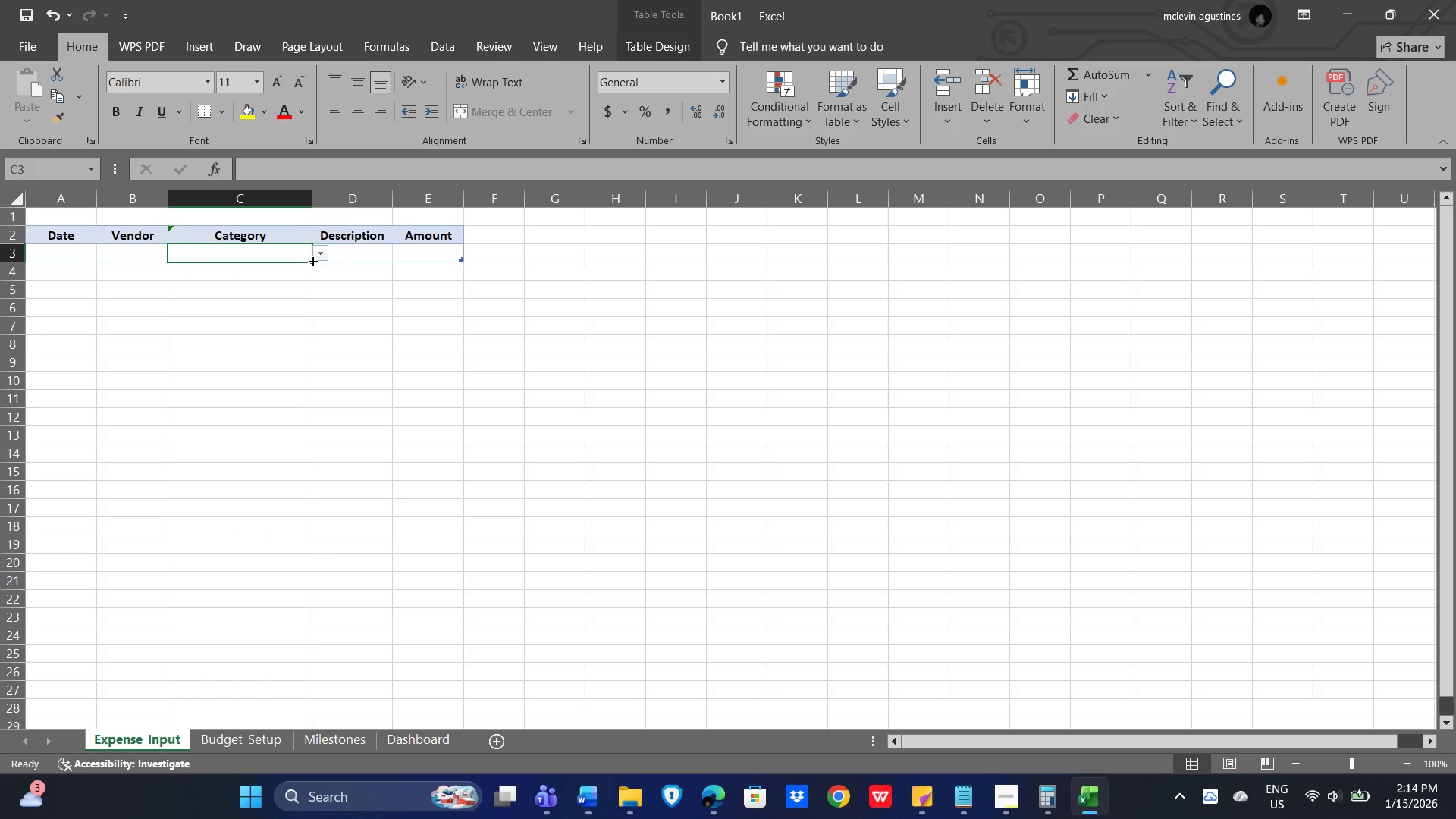 
left_click([382, 275])
 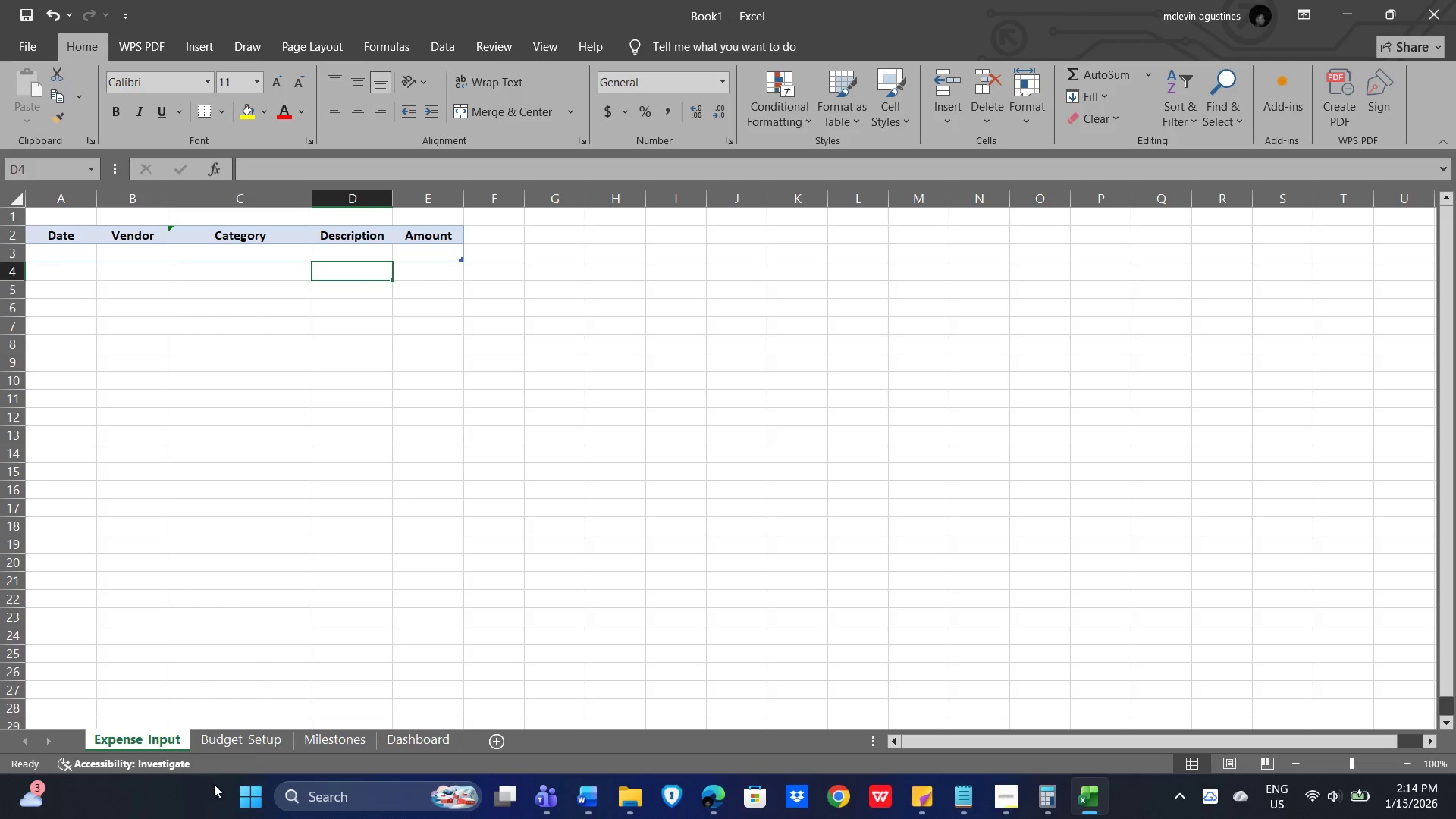 
left_click([255, 735])
 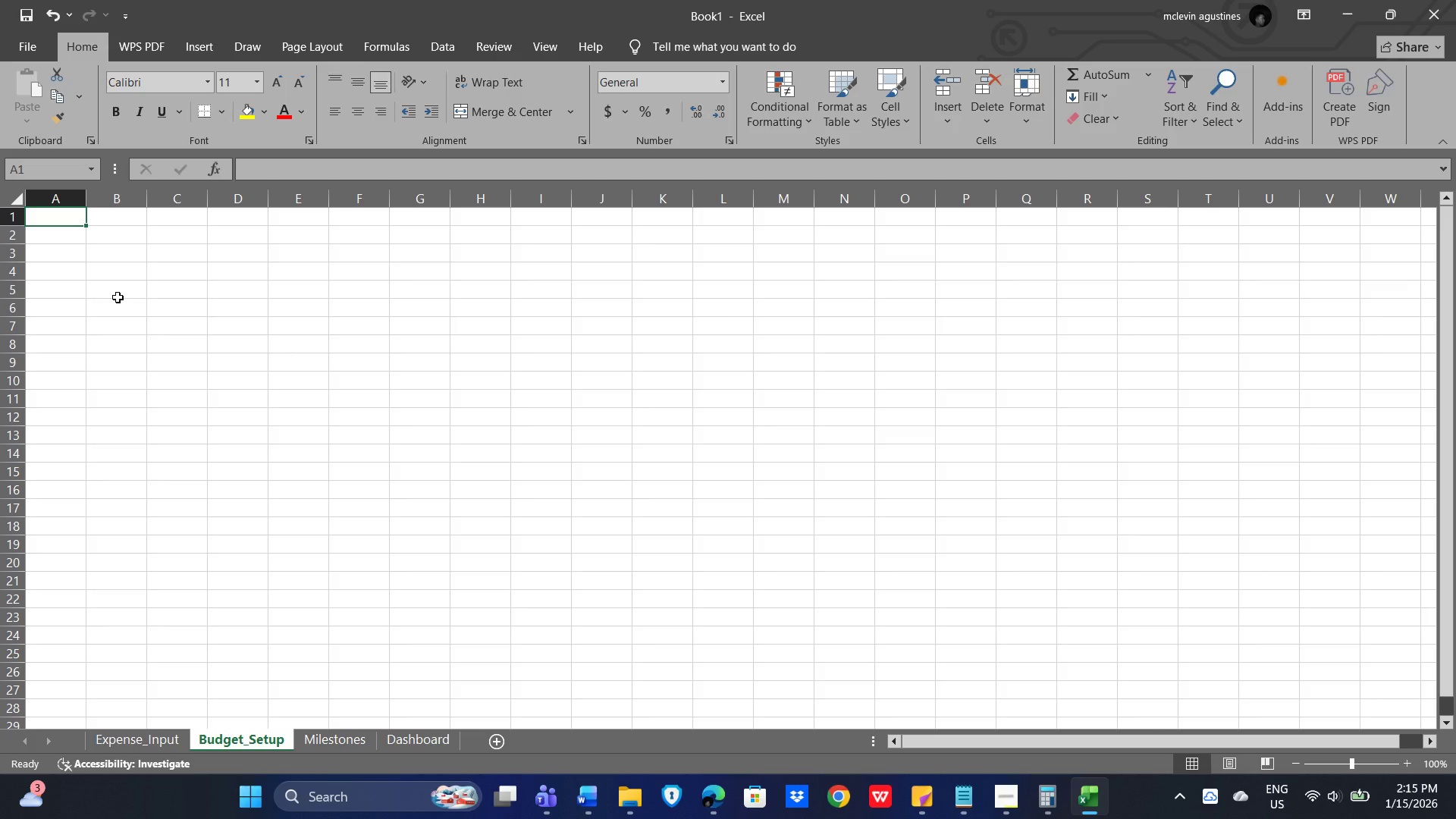 
wait(25.59)
 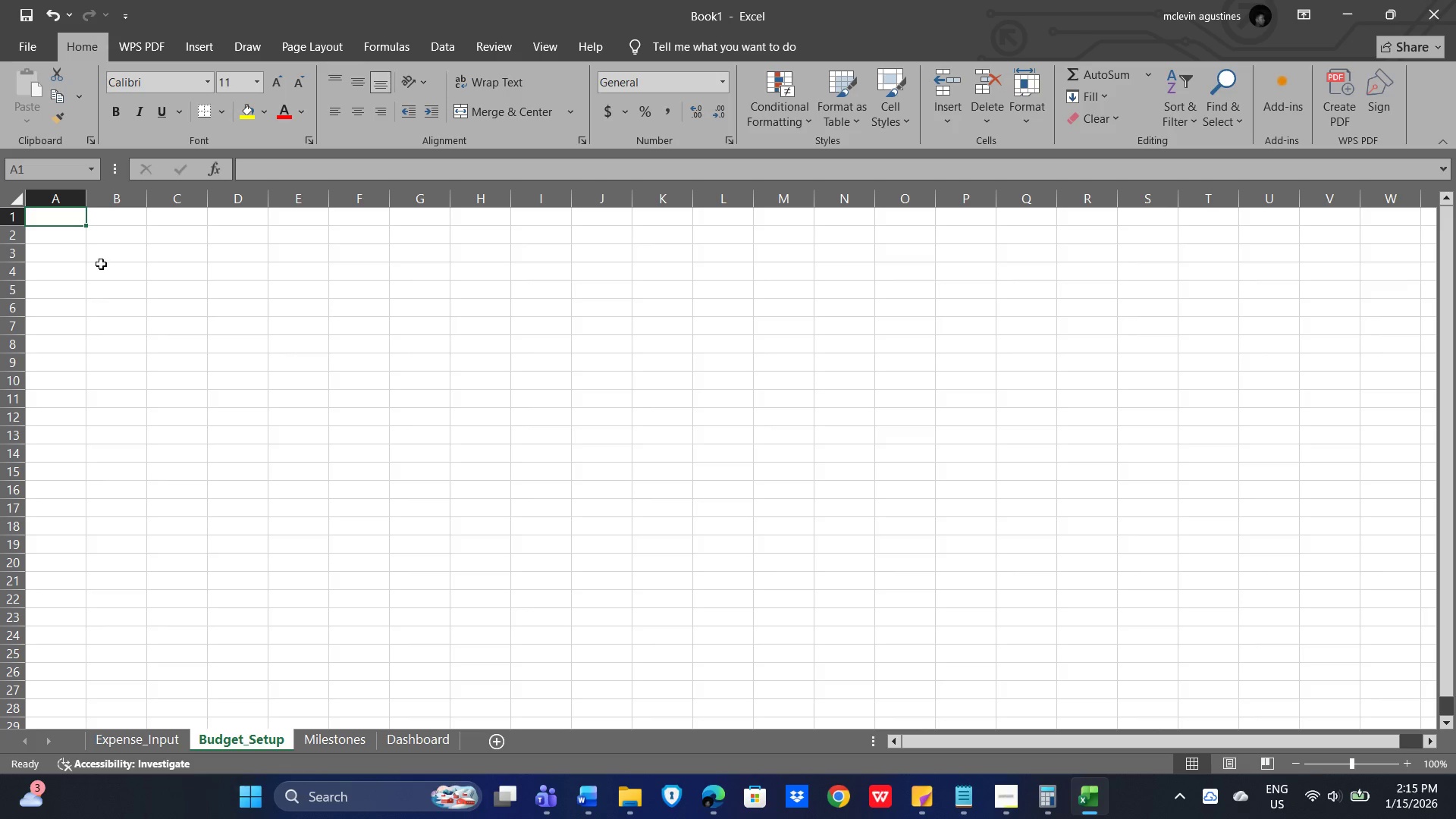 
type(Category)
 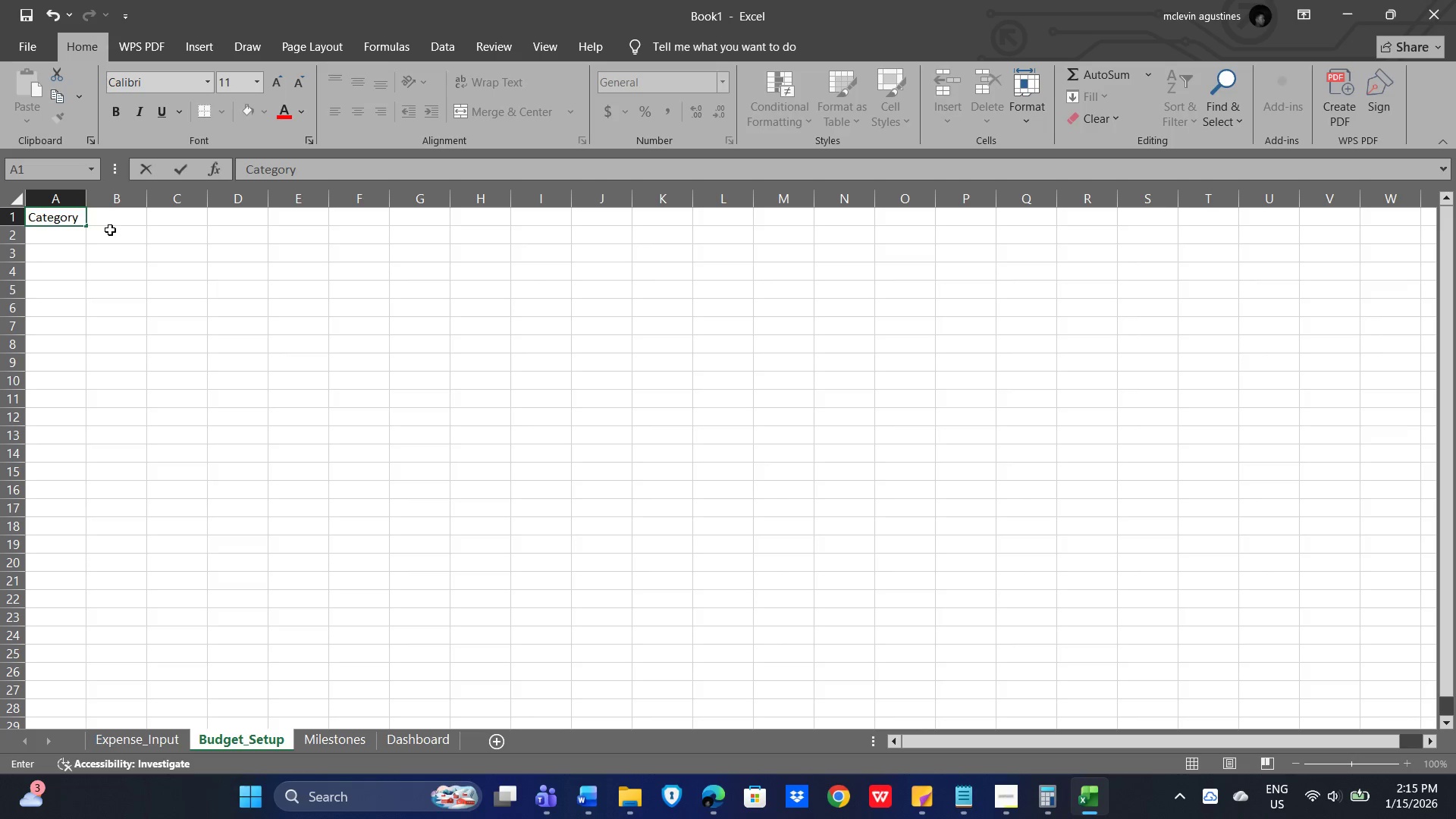 
key(ArrowRight)
 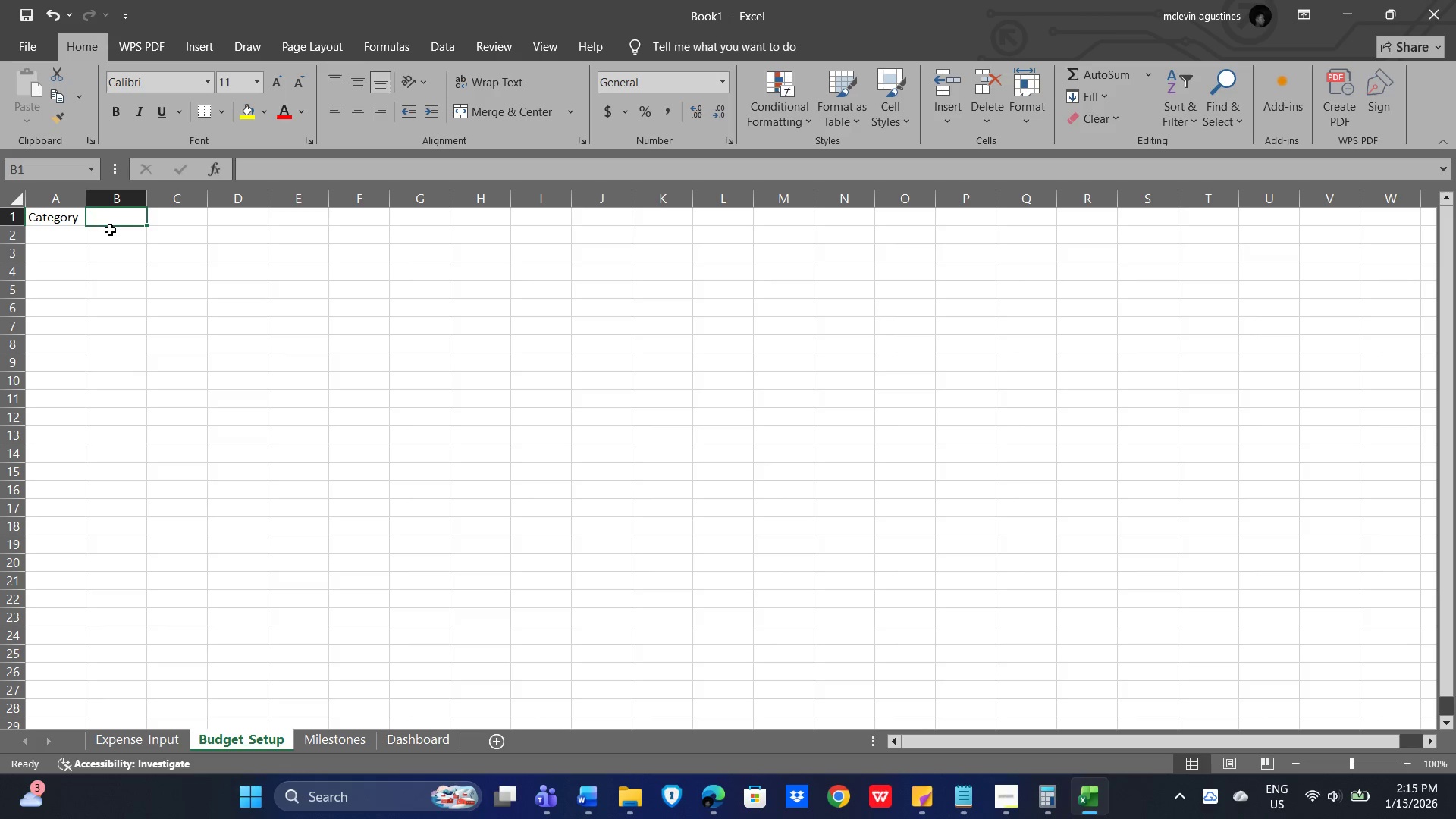 
type(Allocated Budget)
 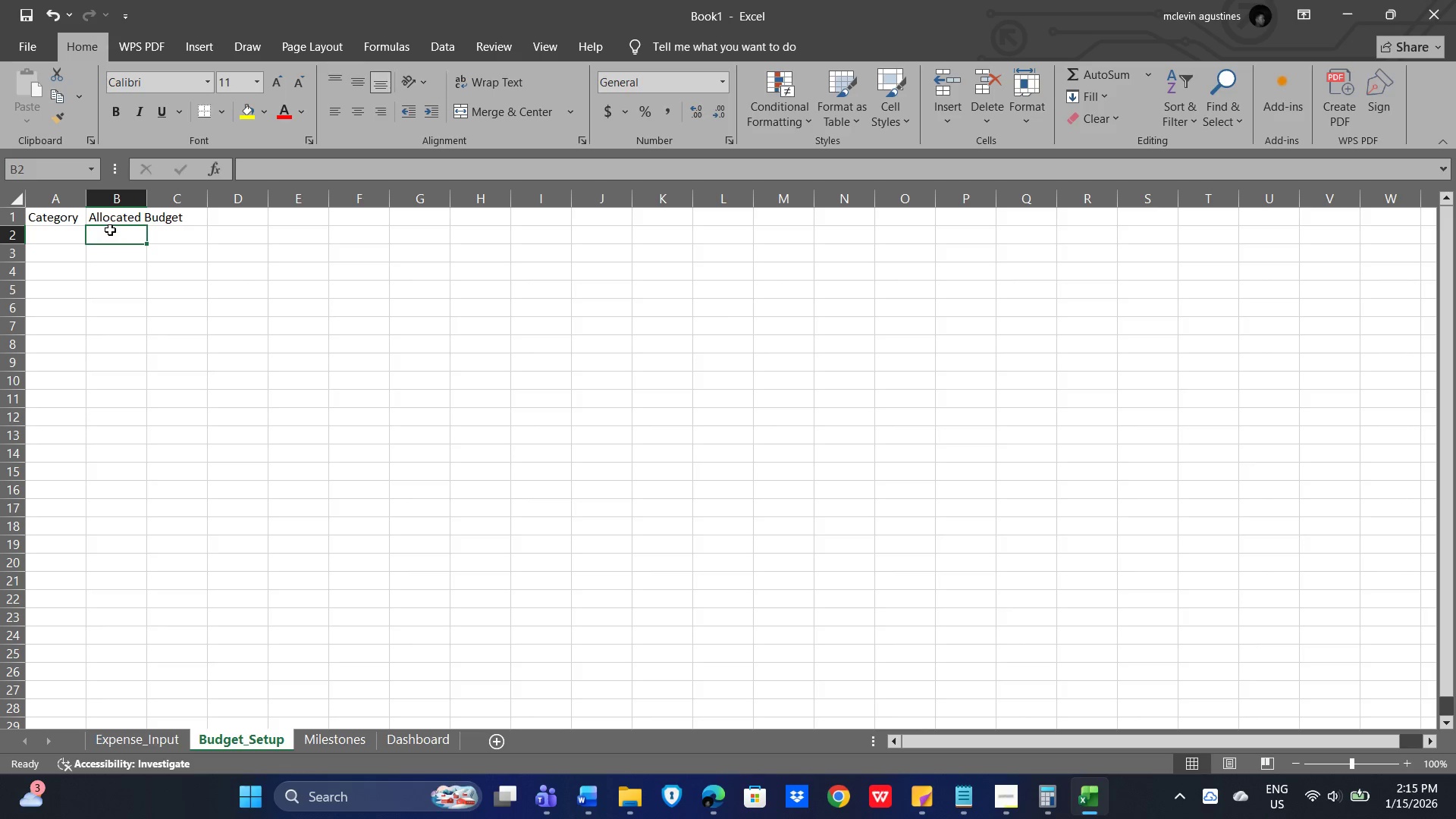 
 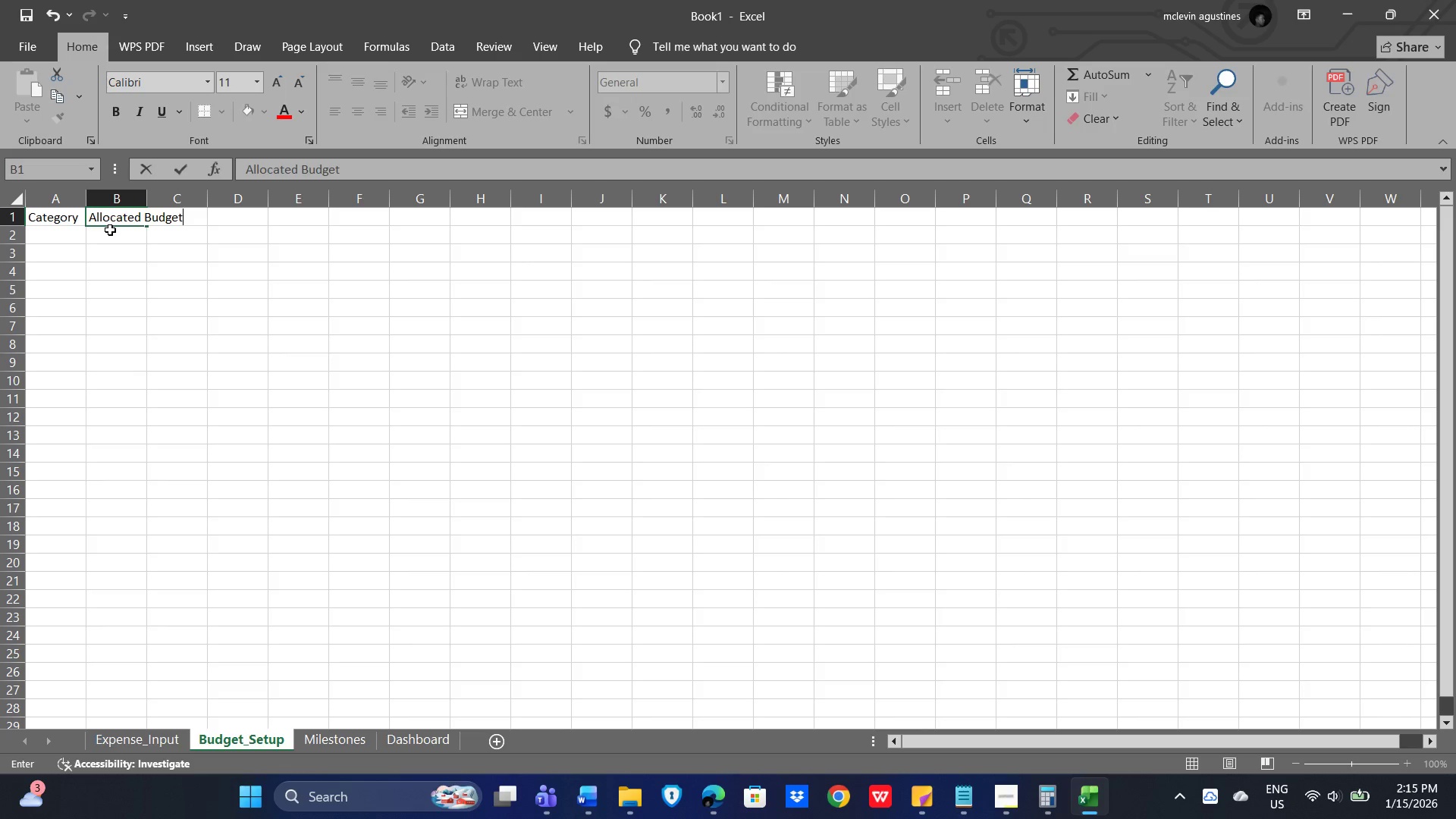 
key(Enter)
 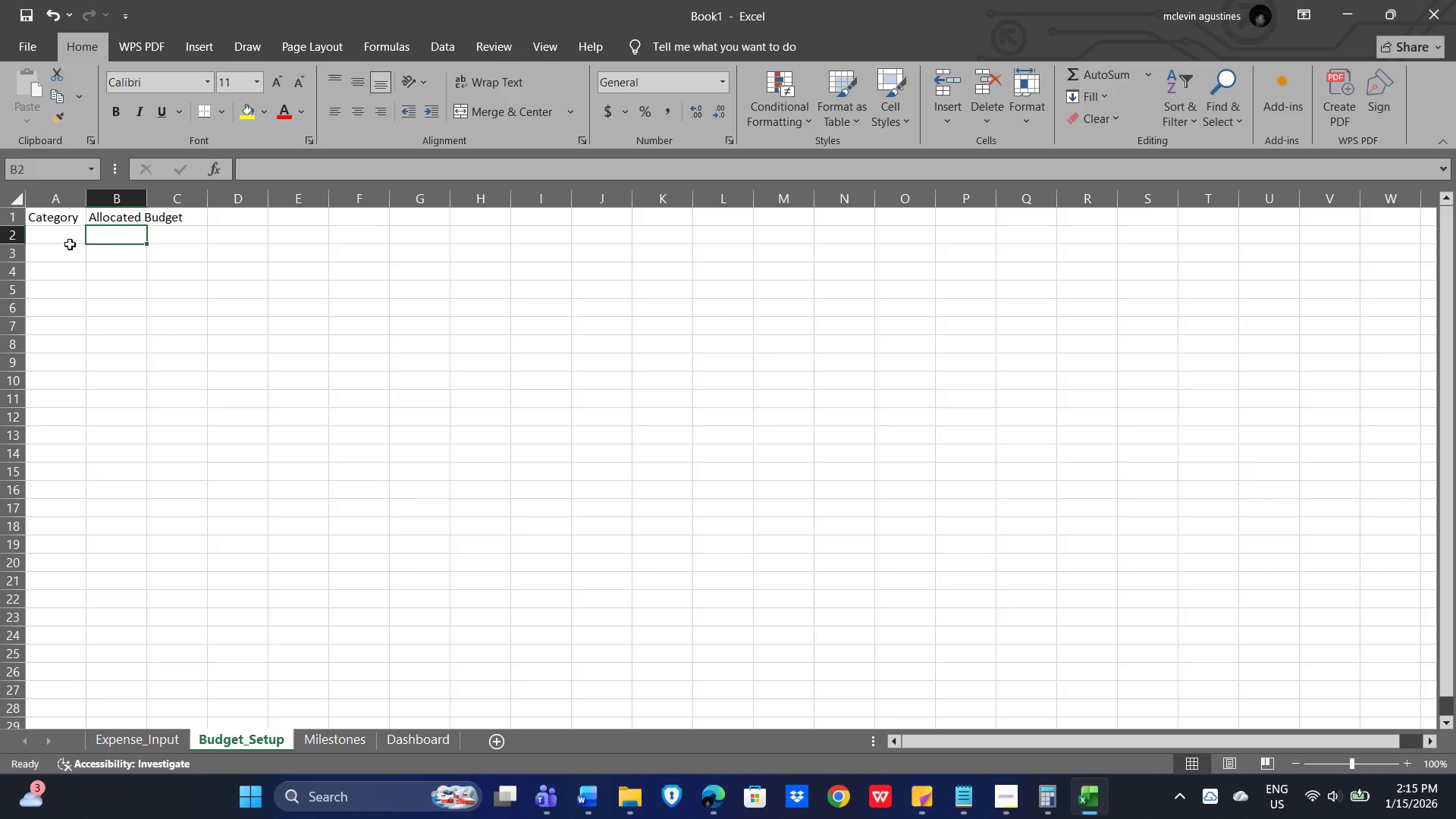 
left_click([53, 231])
 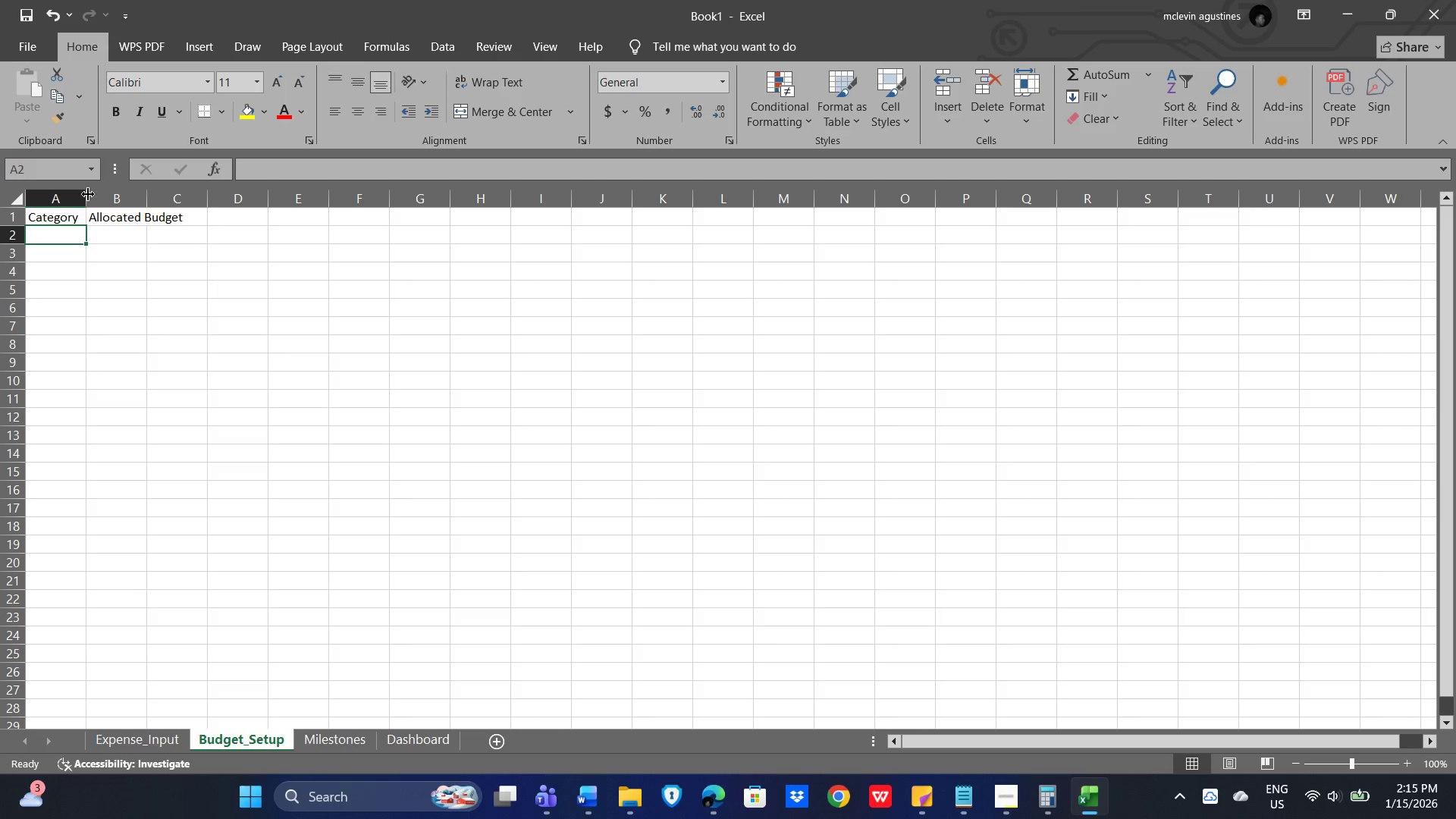 
left_click_drag(start_coordinate=[88, 192], to_coordinate=[147, 204])
 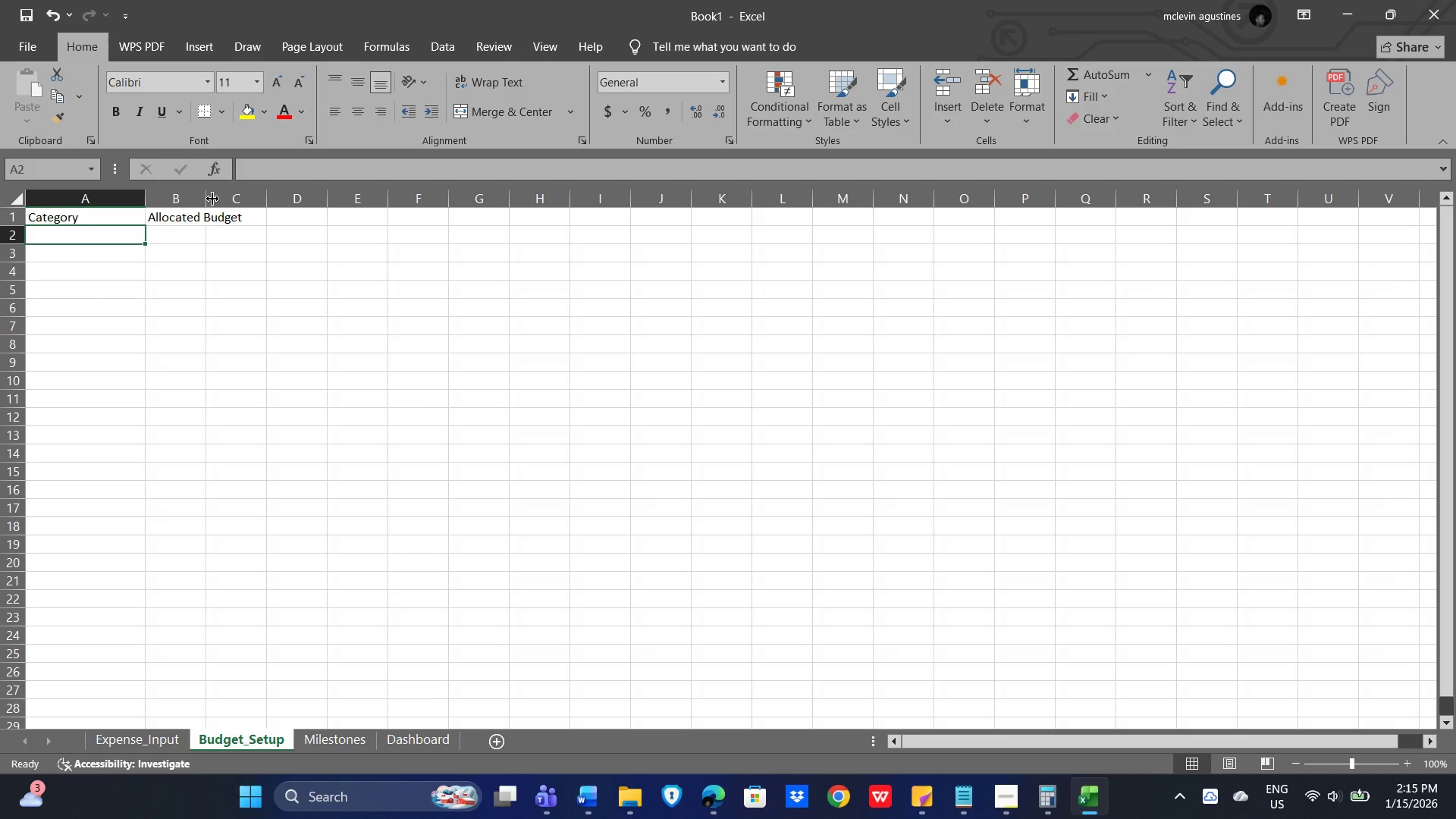 
left_click_drag(start_coordinate=[212, 199], to_coordinate=[272, 200])
 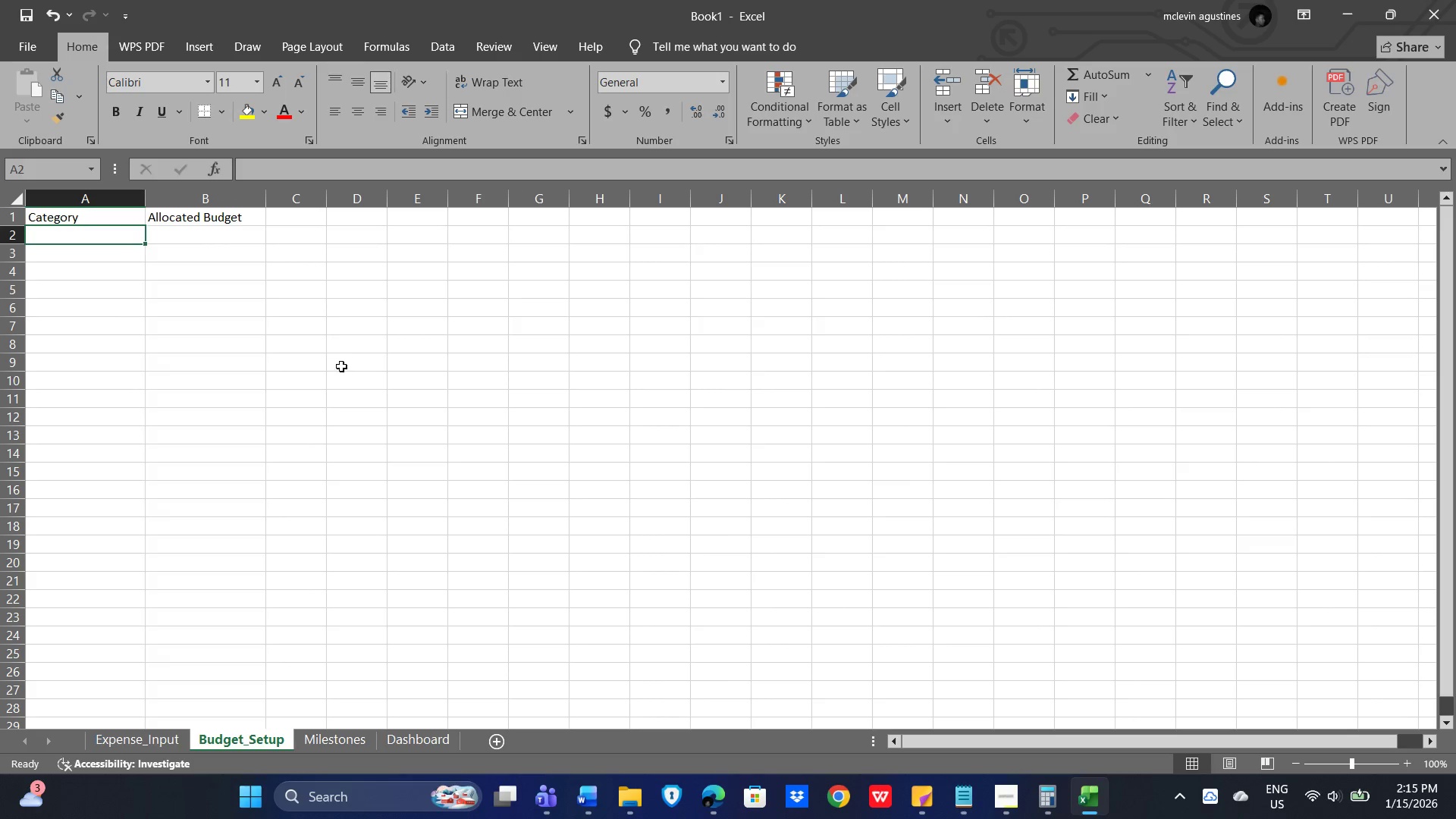 
left_click([341, 364])
 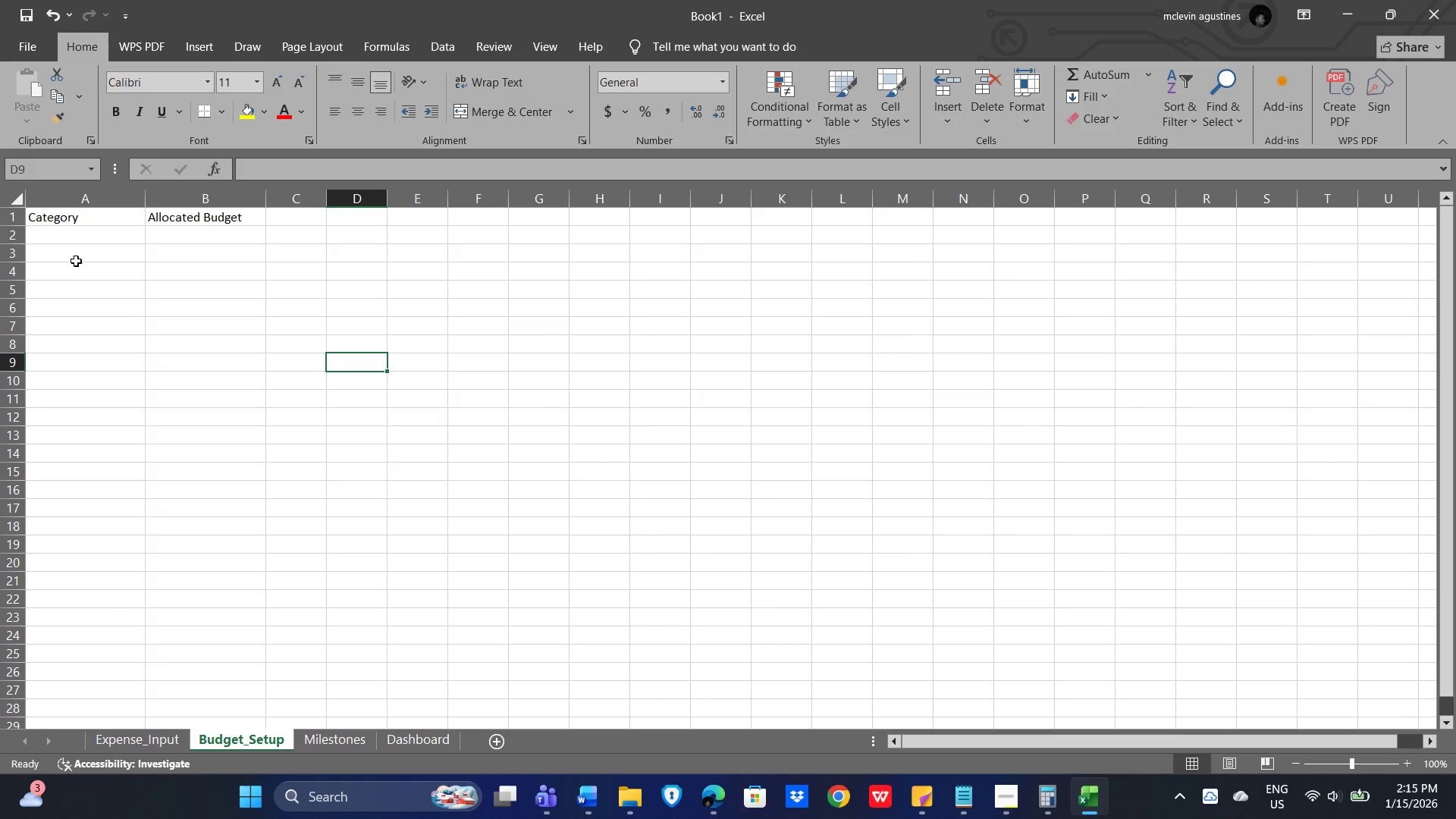 
left_click([76, 247])
 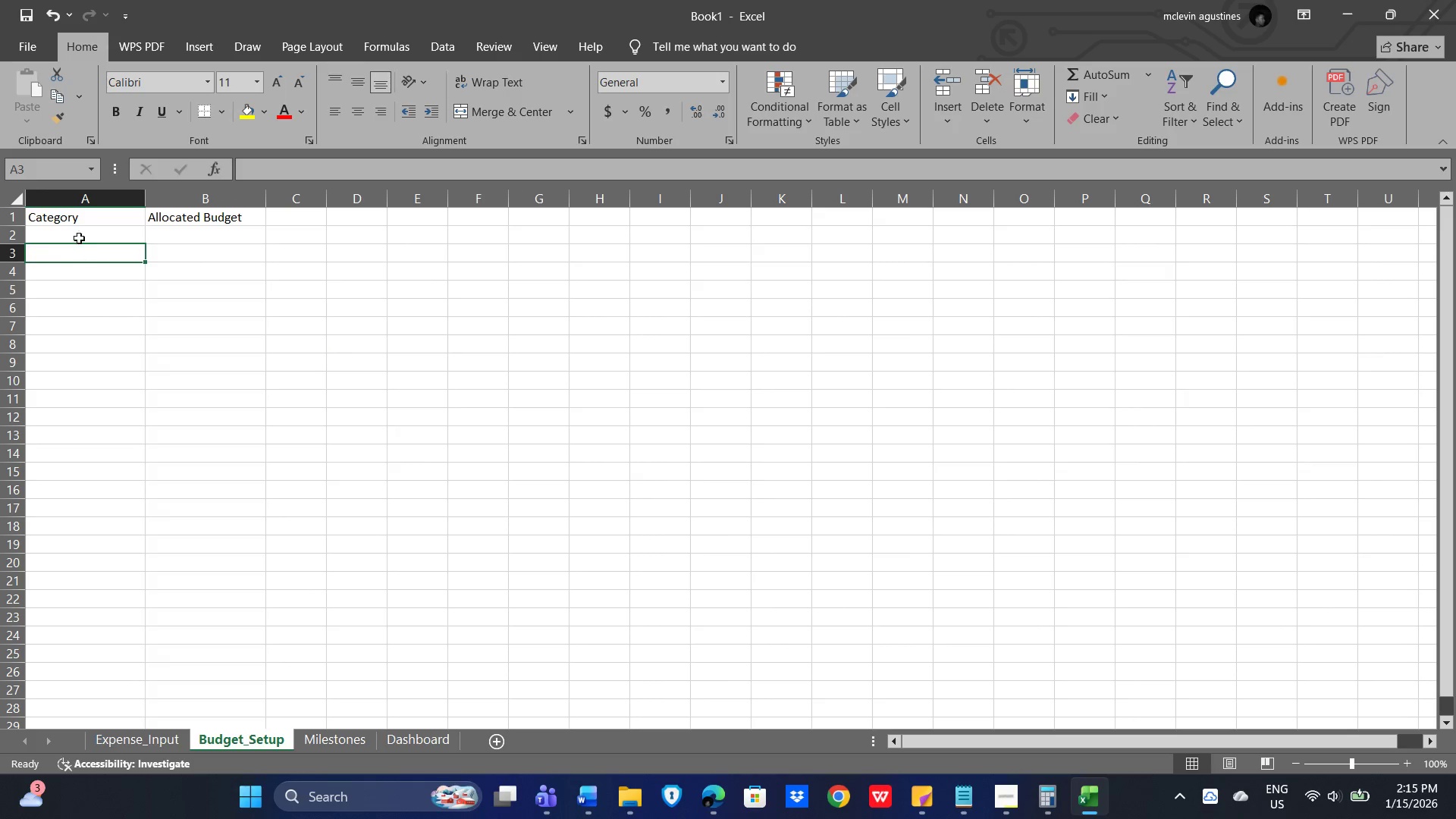 
left_click([76, 227])
 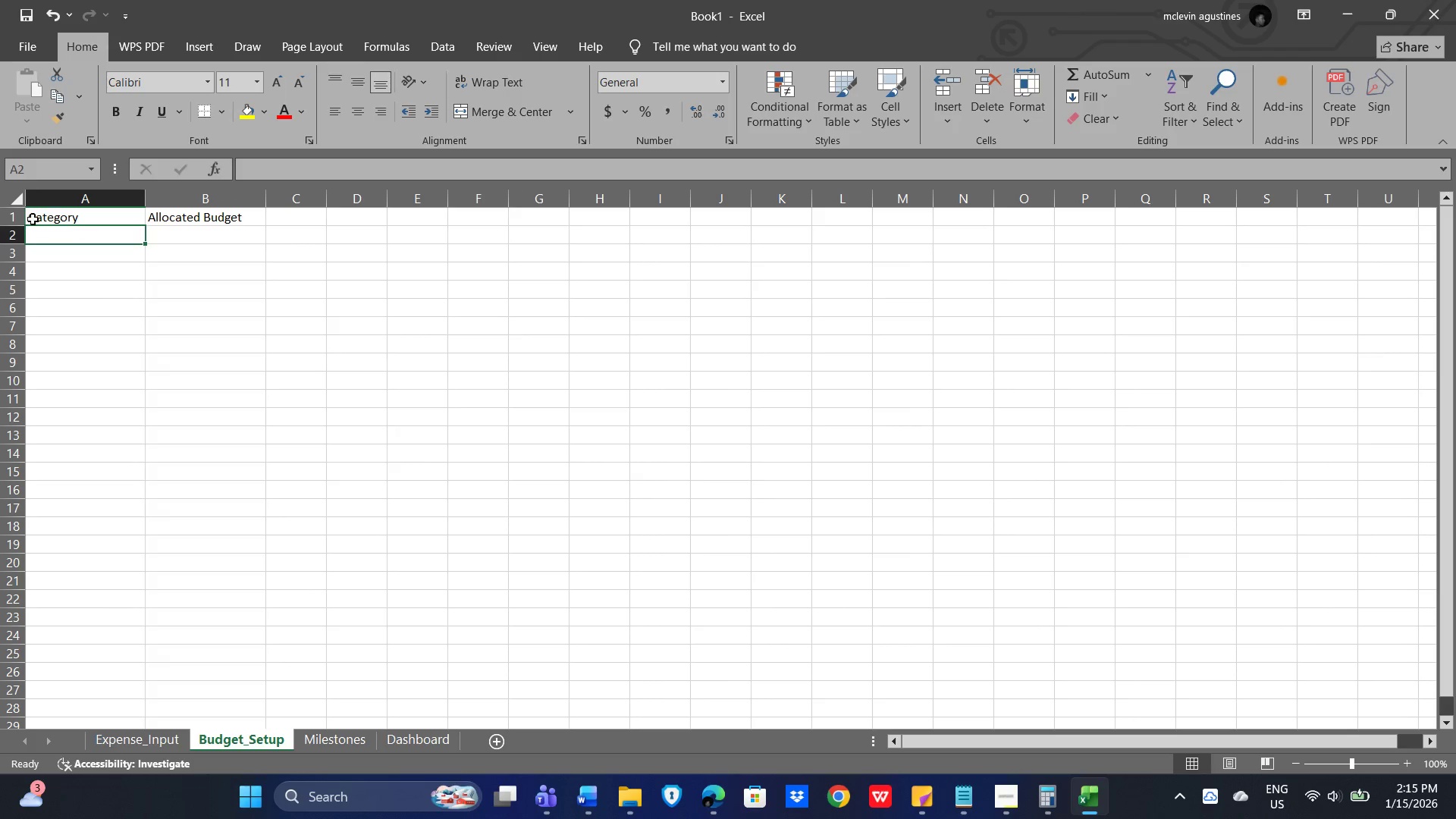 
left_click_drag(start_coordinate=[41, 218], to_coordinate=[196, 225])
 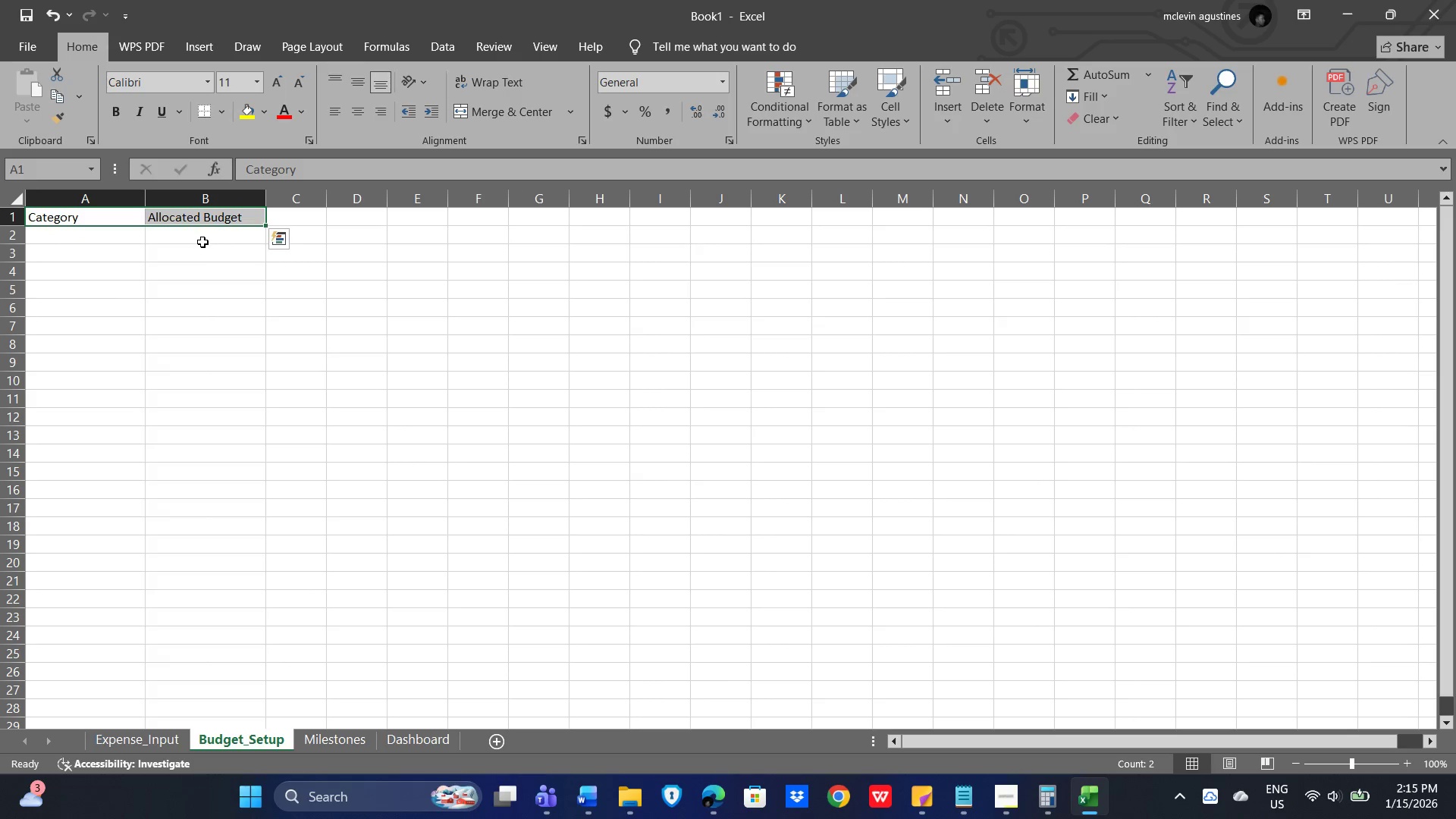 
key(Control+B)
 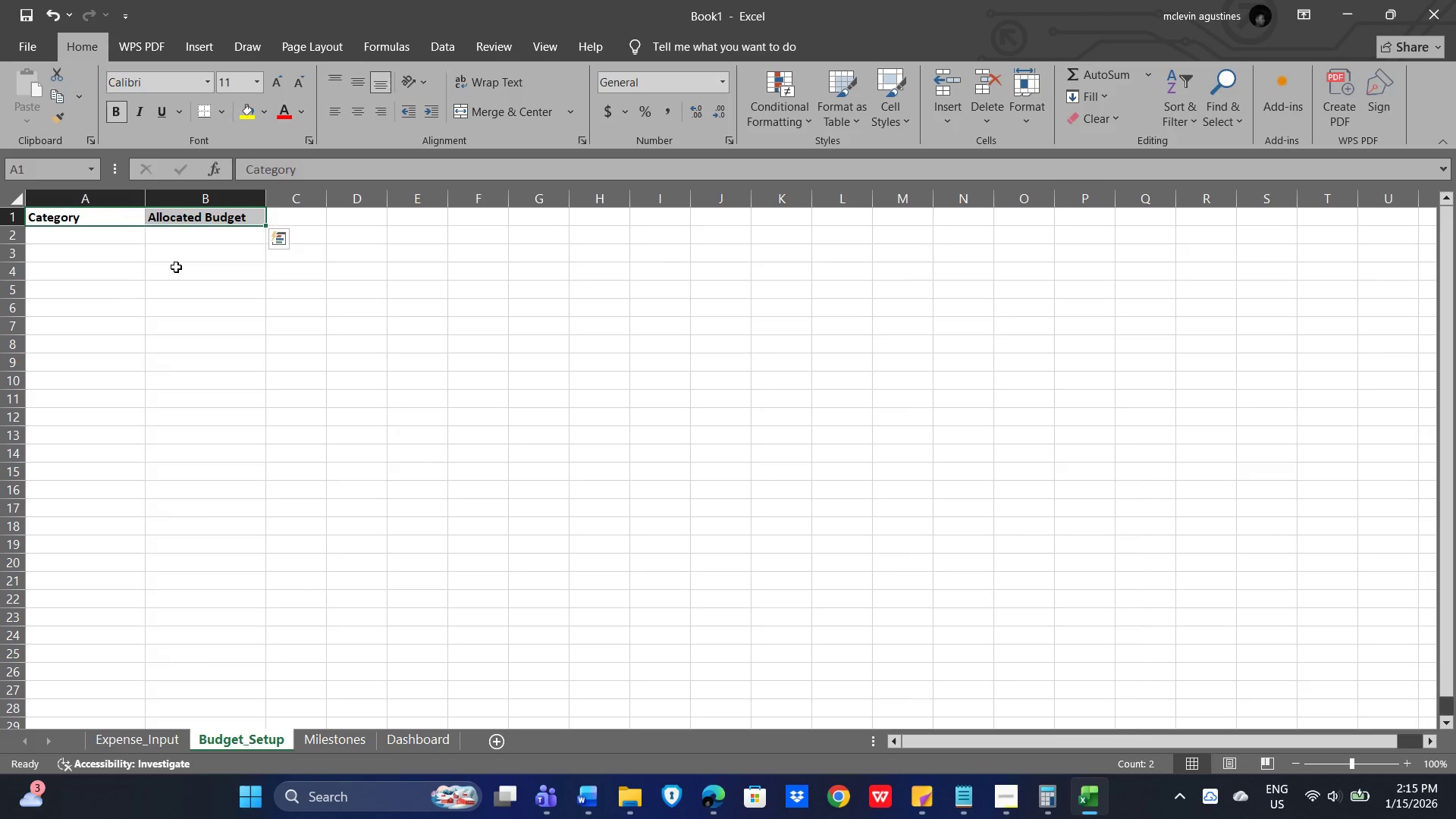 
left_click([176, 267])
 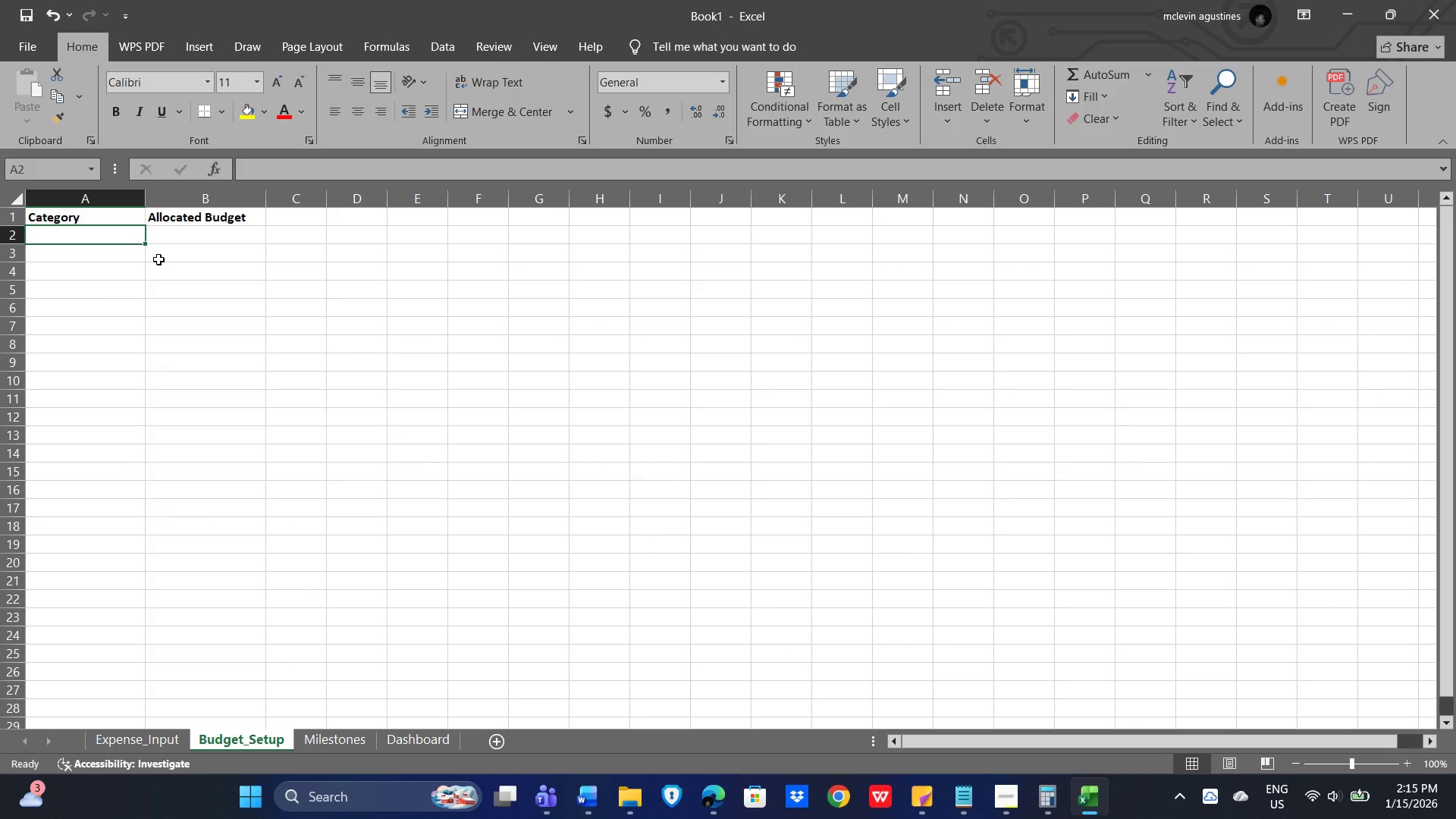 
type(Fo)
key(Backspace)
type(looring)
 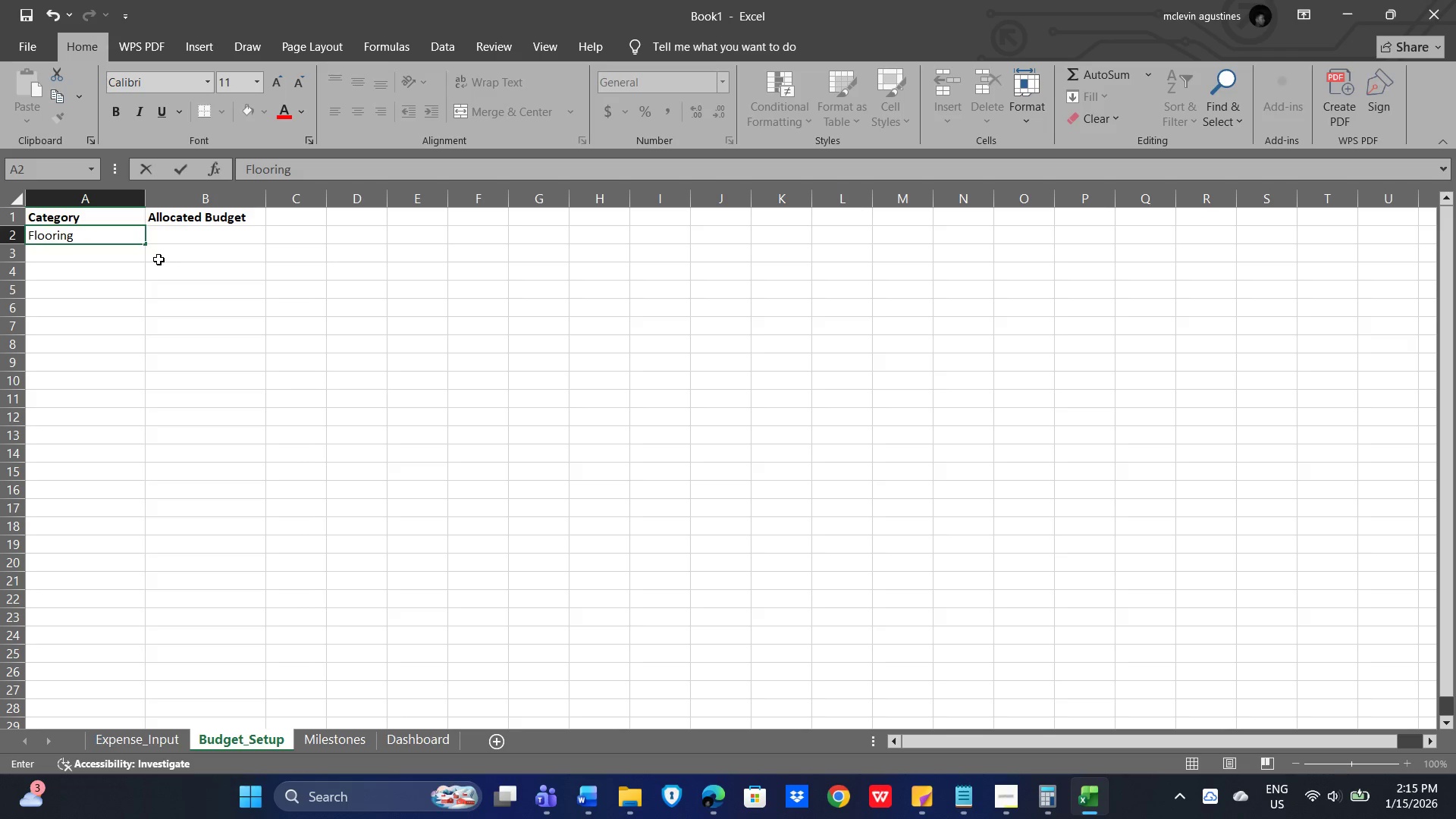 
key(Enter)
 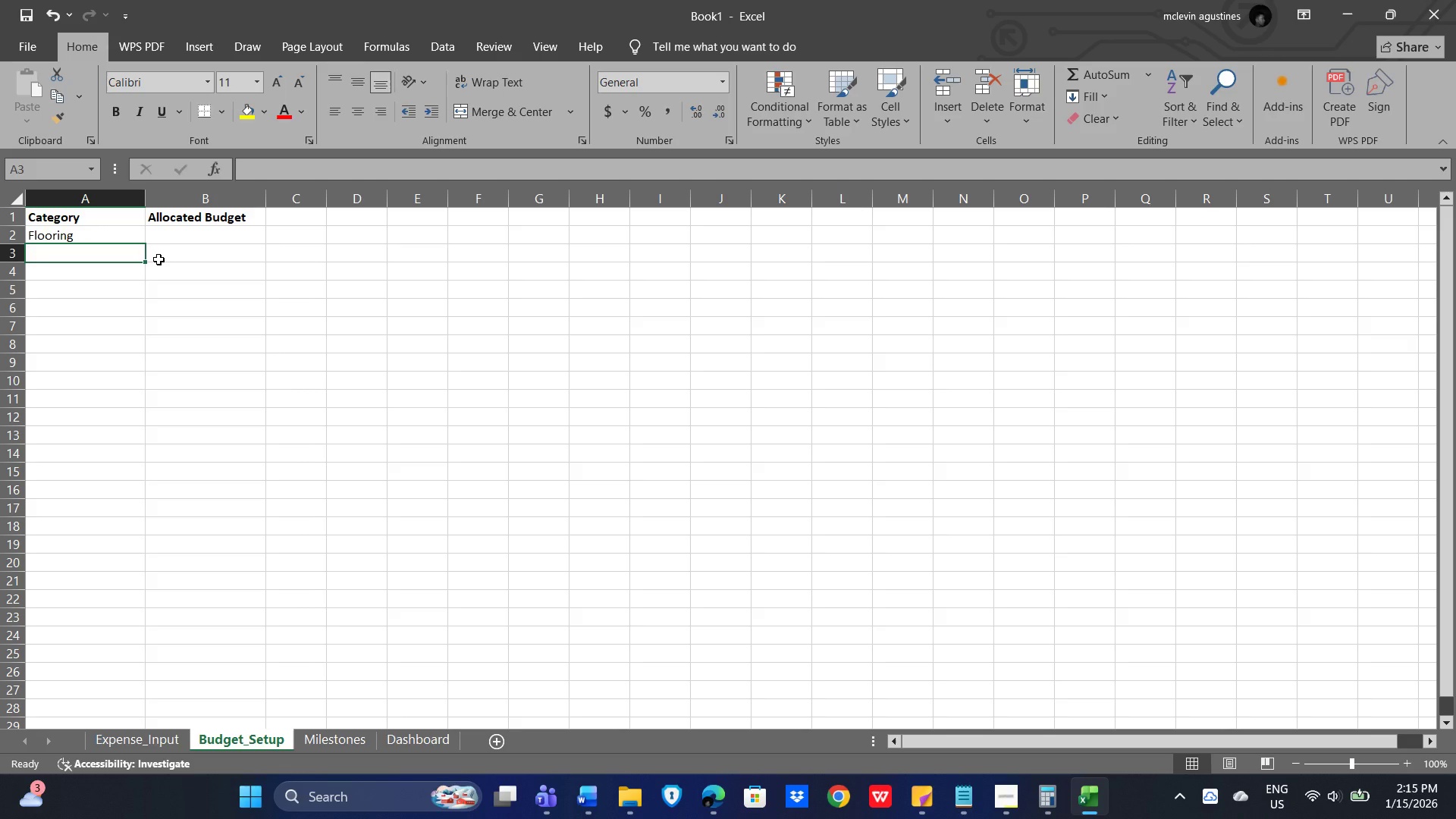 
type(Sound & Insturments)
 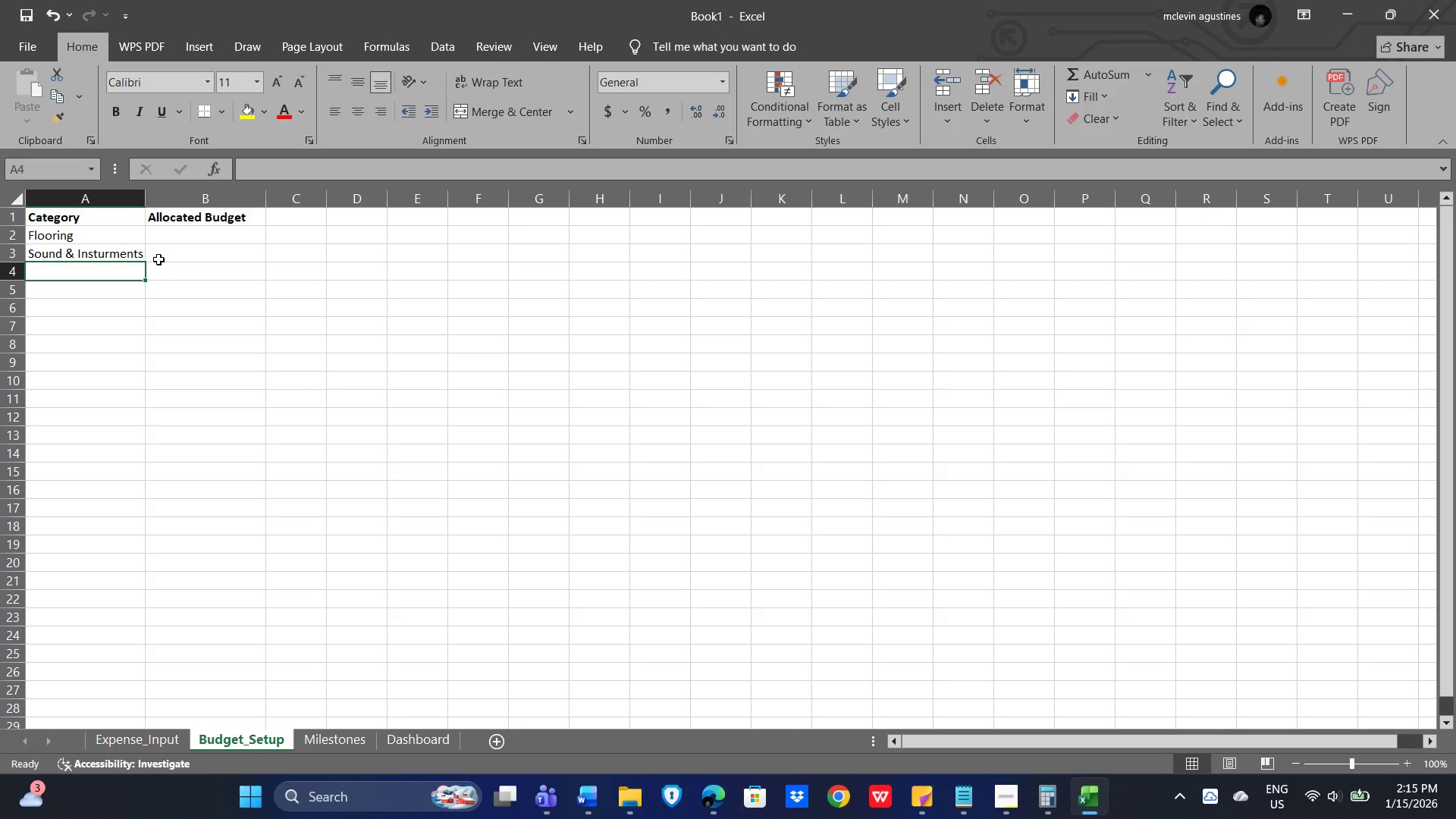 
 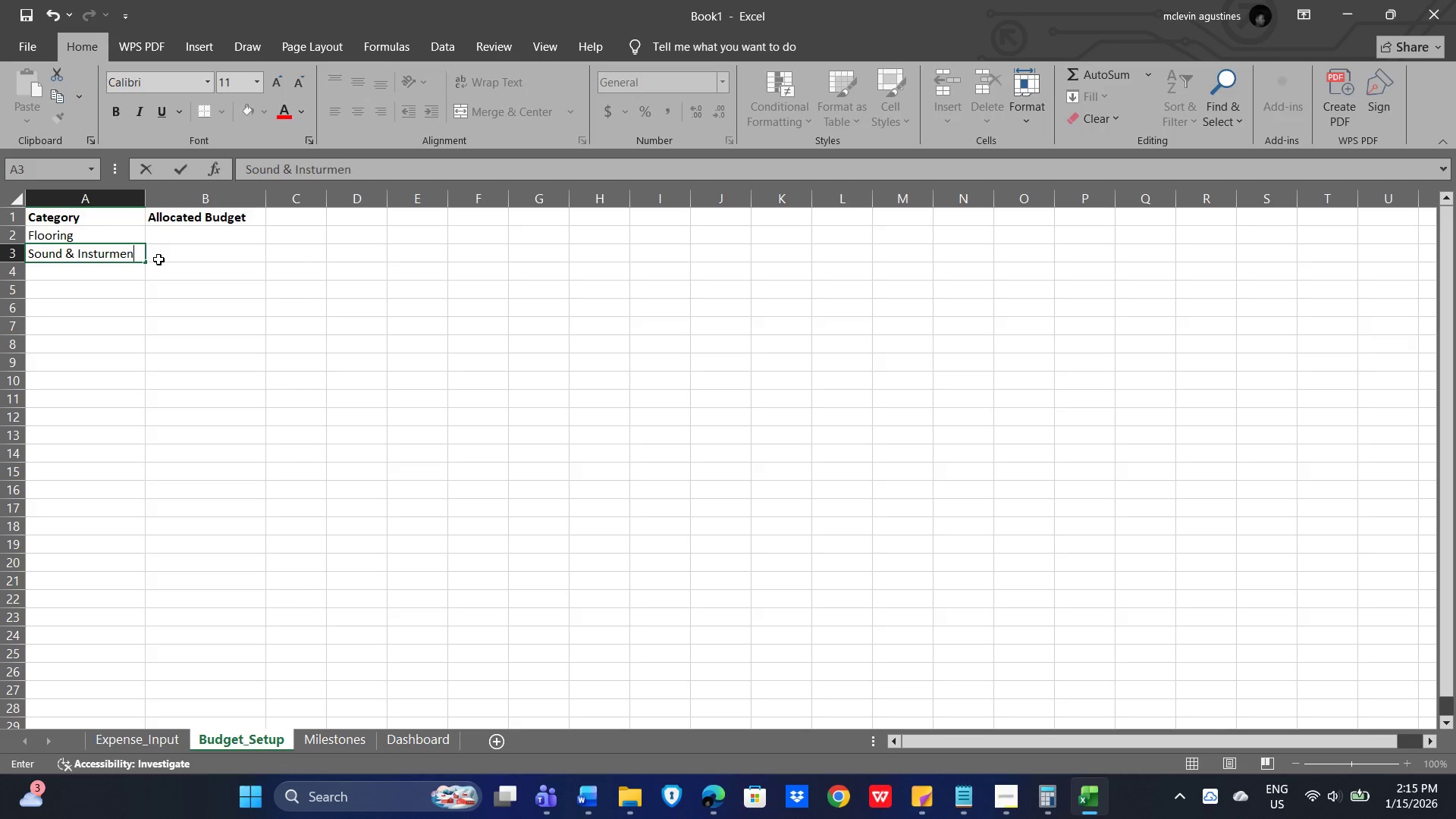 
key(Enter)
 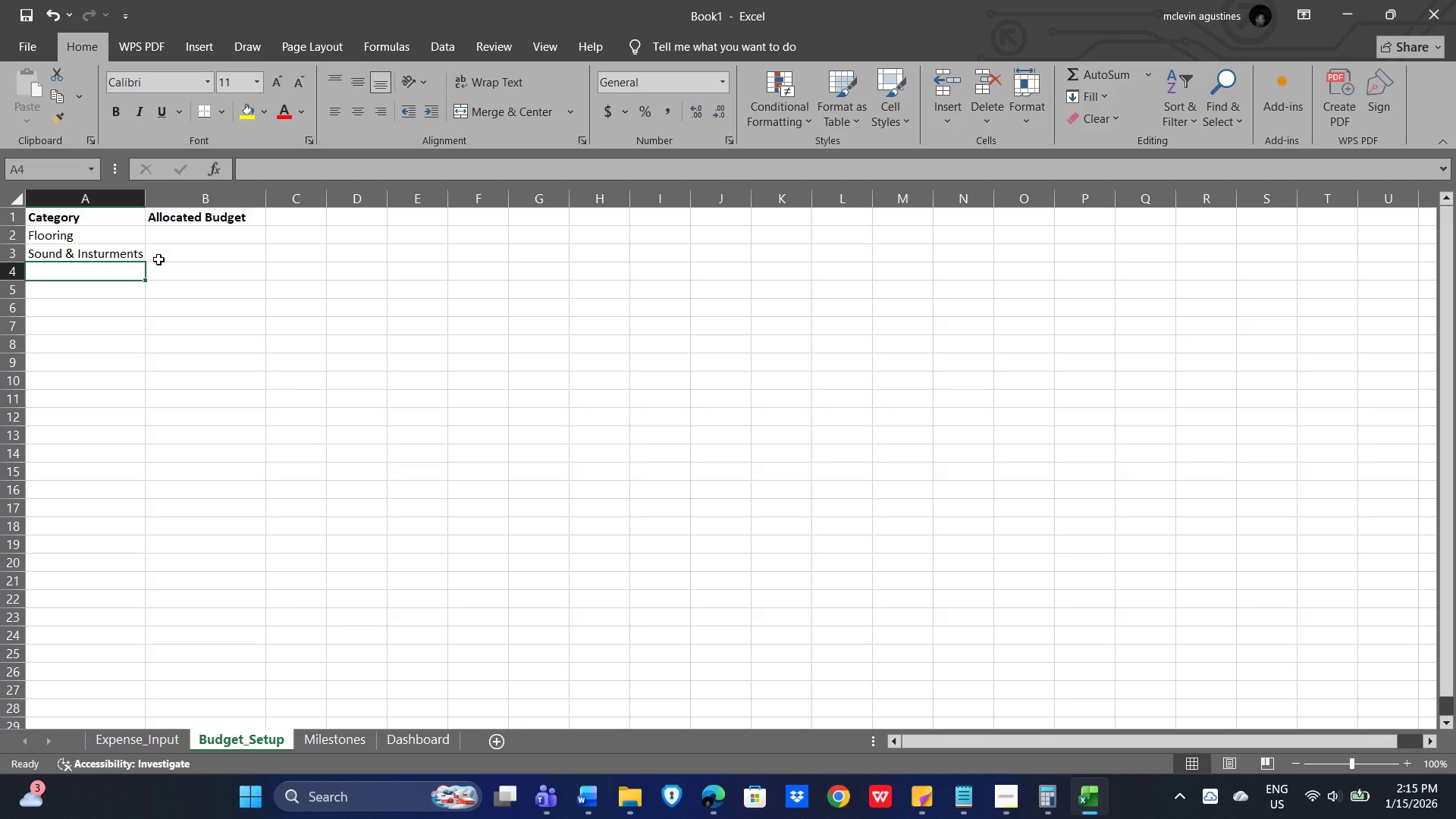 
type(Legal / Permits)
 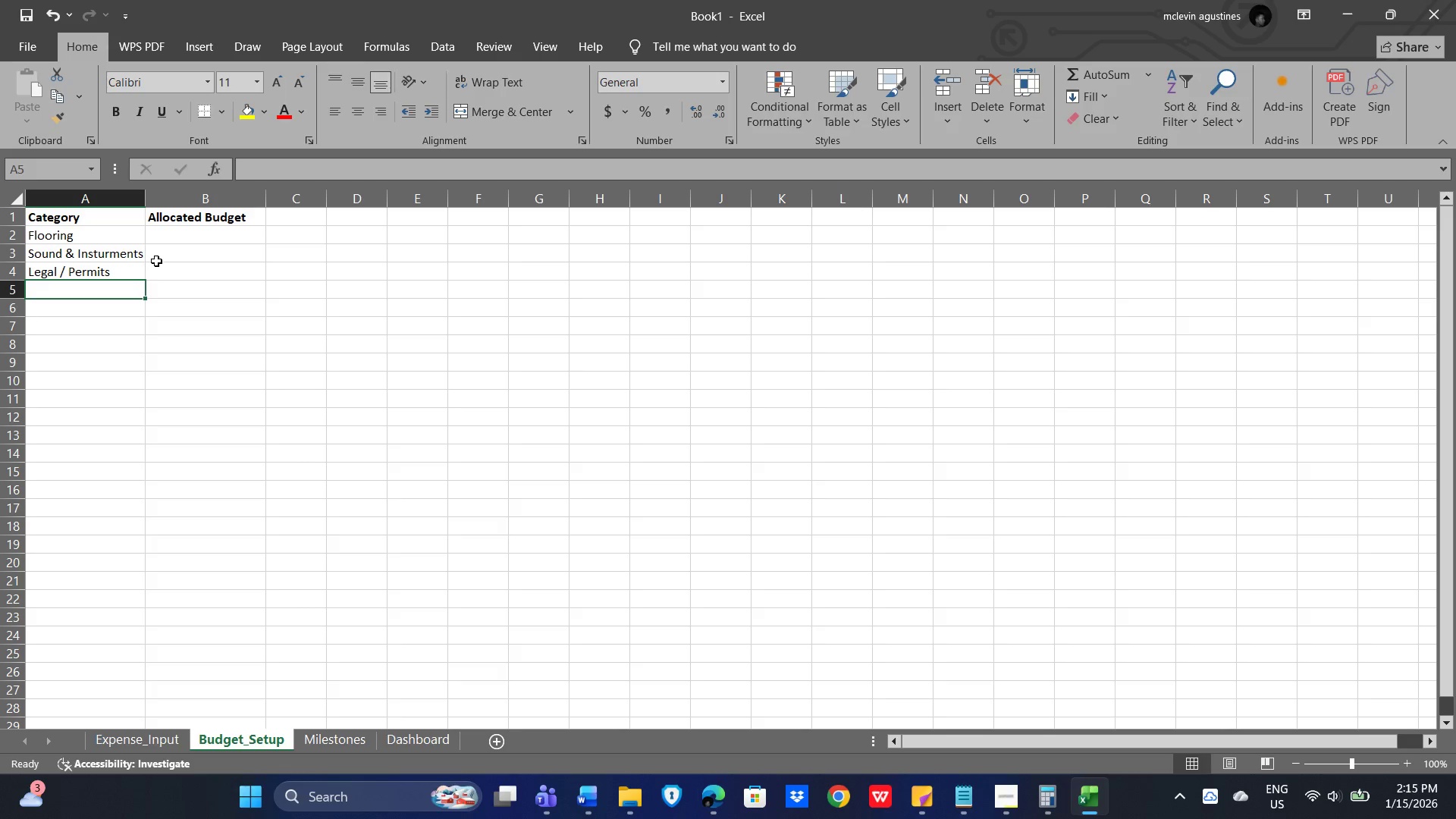 
 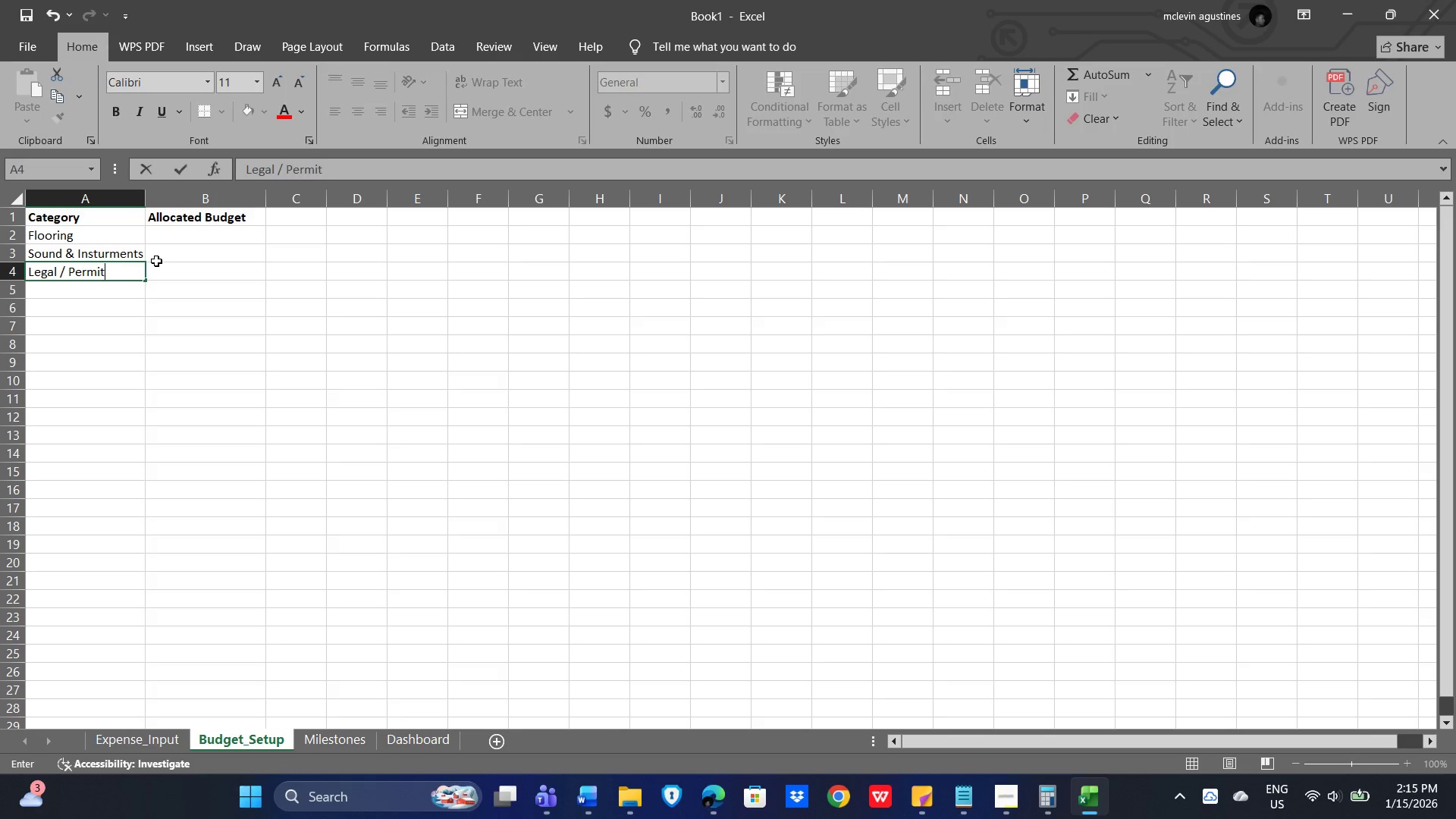 
key(Enter)
 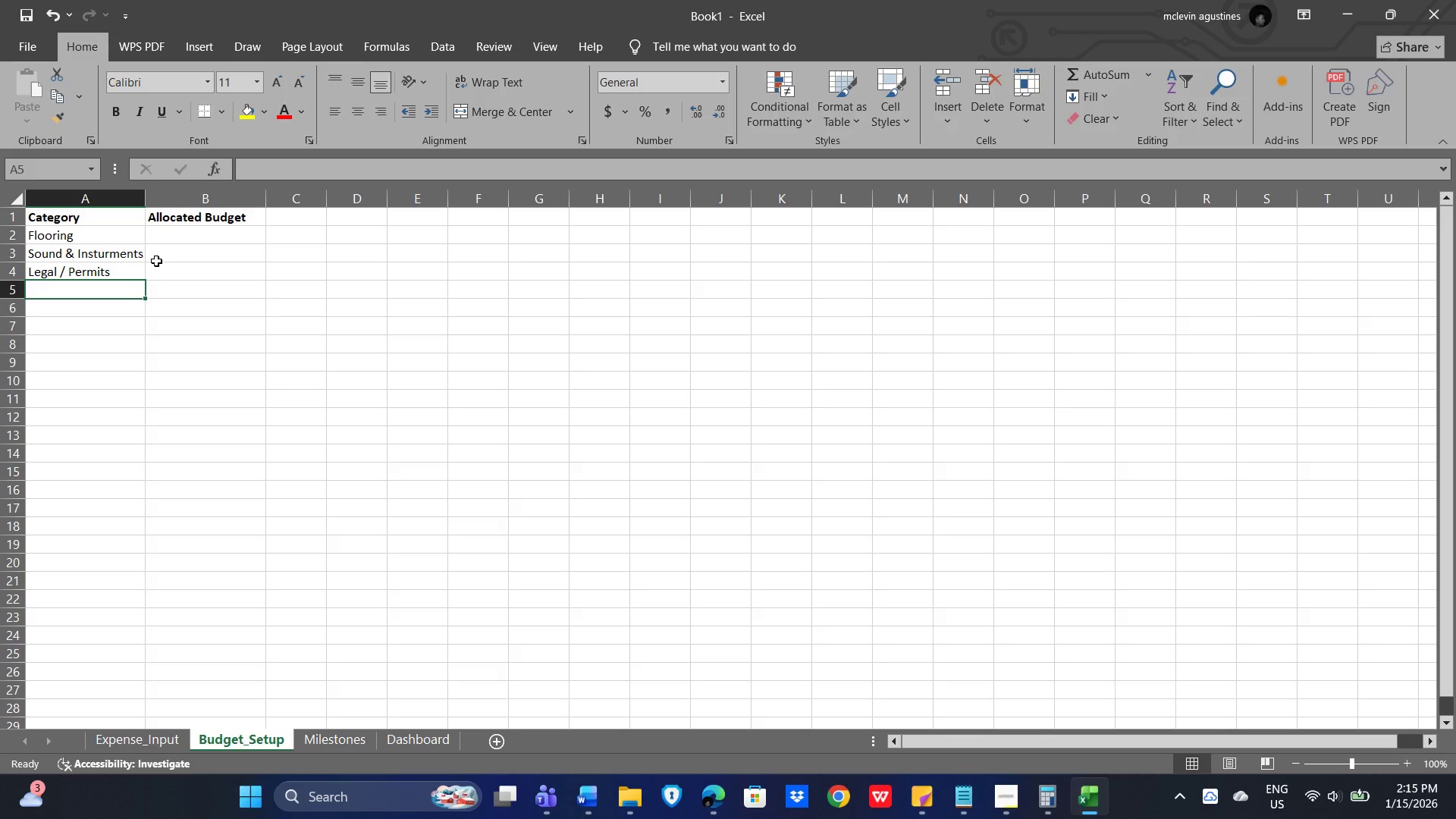 
type(Interior Aesthetics)
 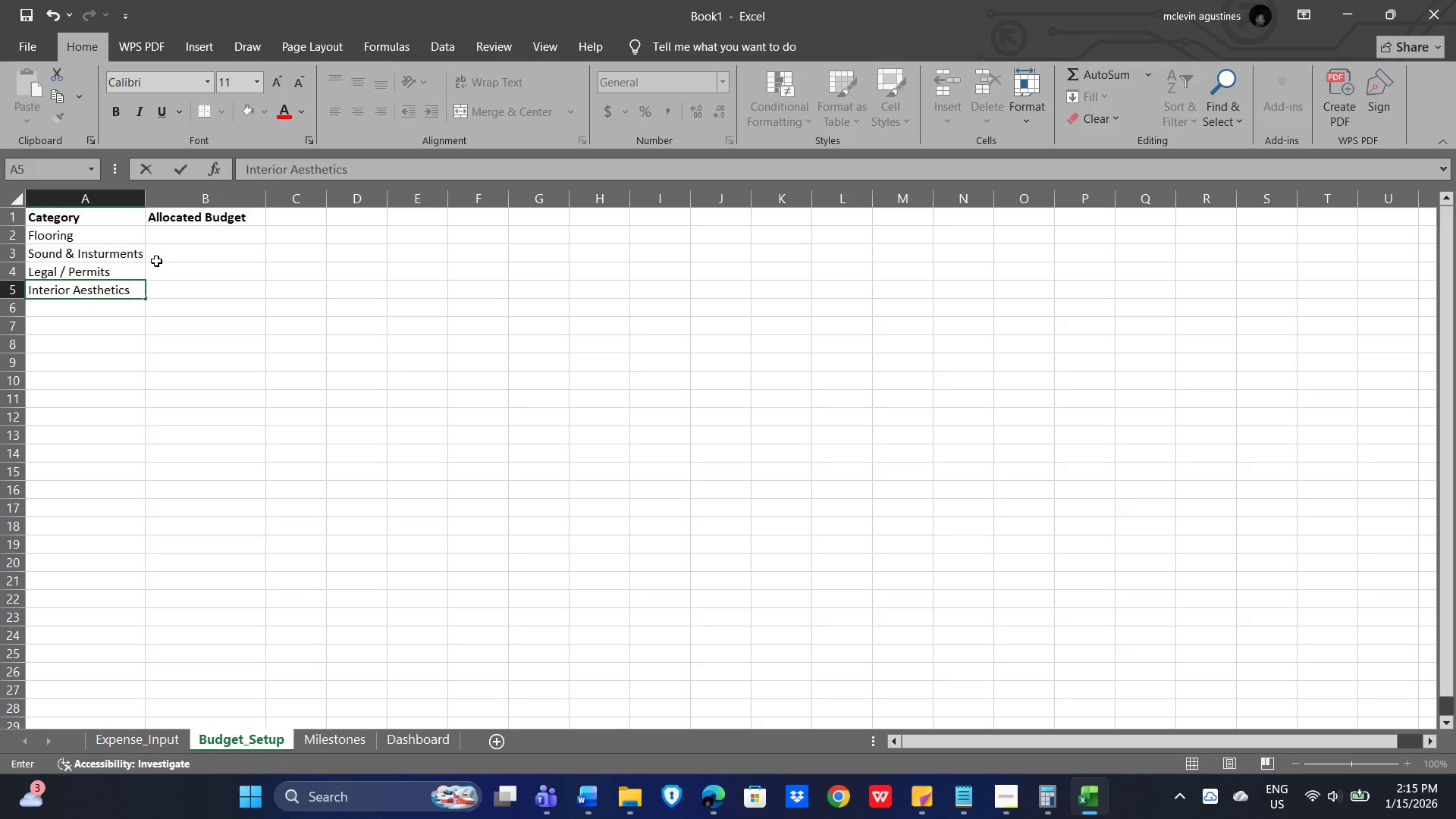 
 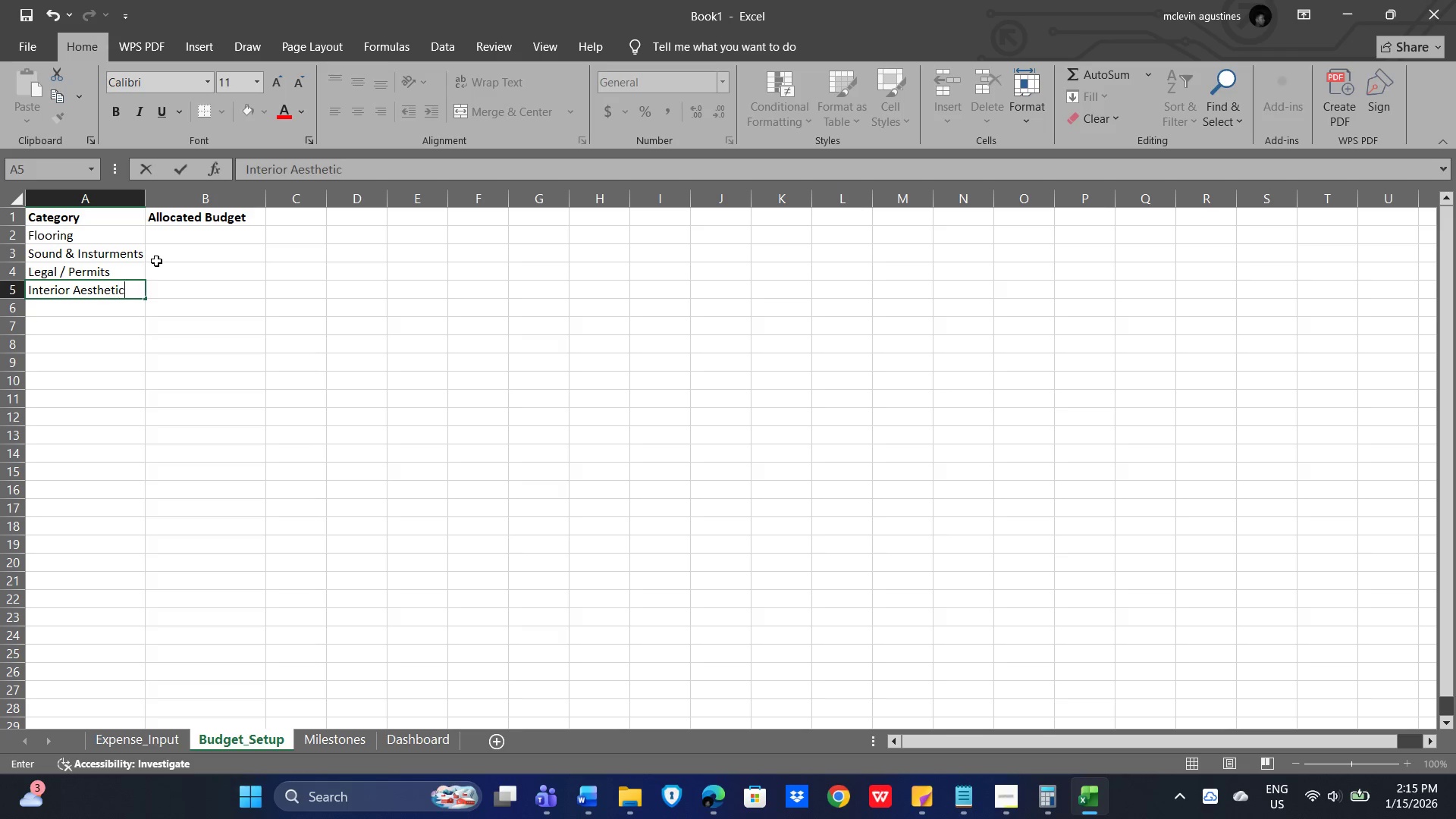 
key(Enter)
 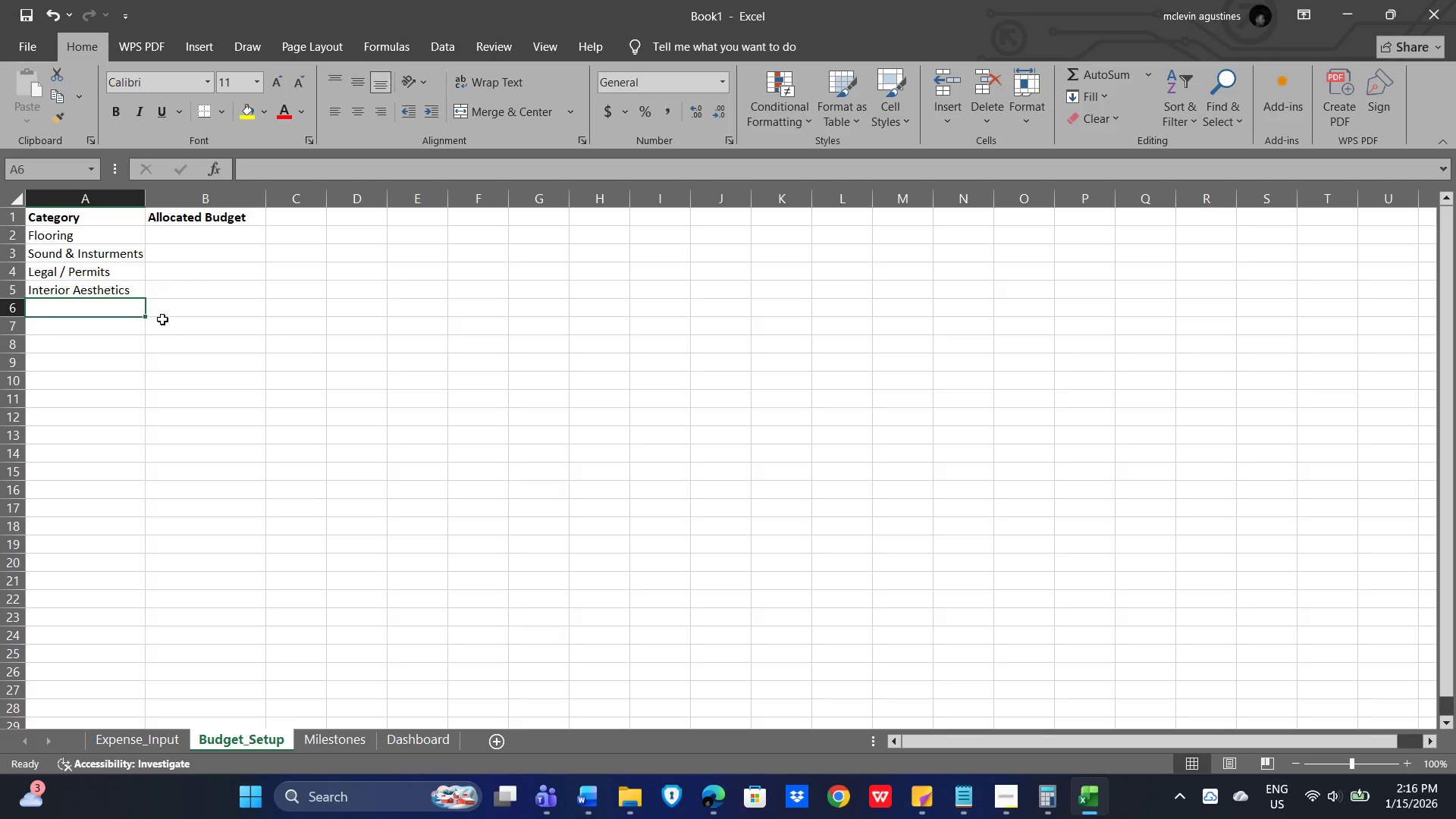 
wait(7.61)
 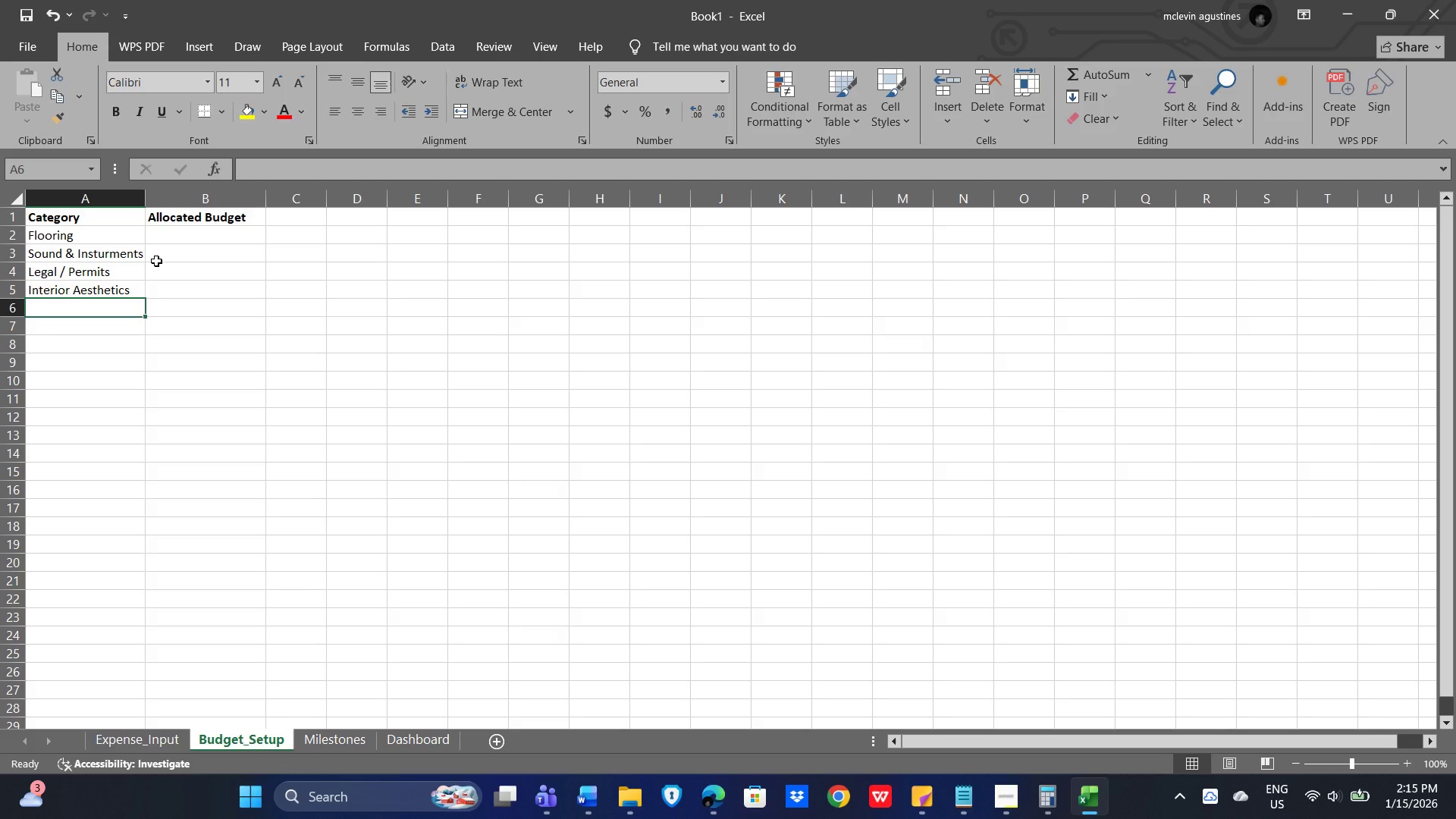 
left_click_drag(start_coordinate=[35, 214], to_coordinate=[232, 291])
 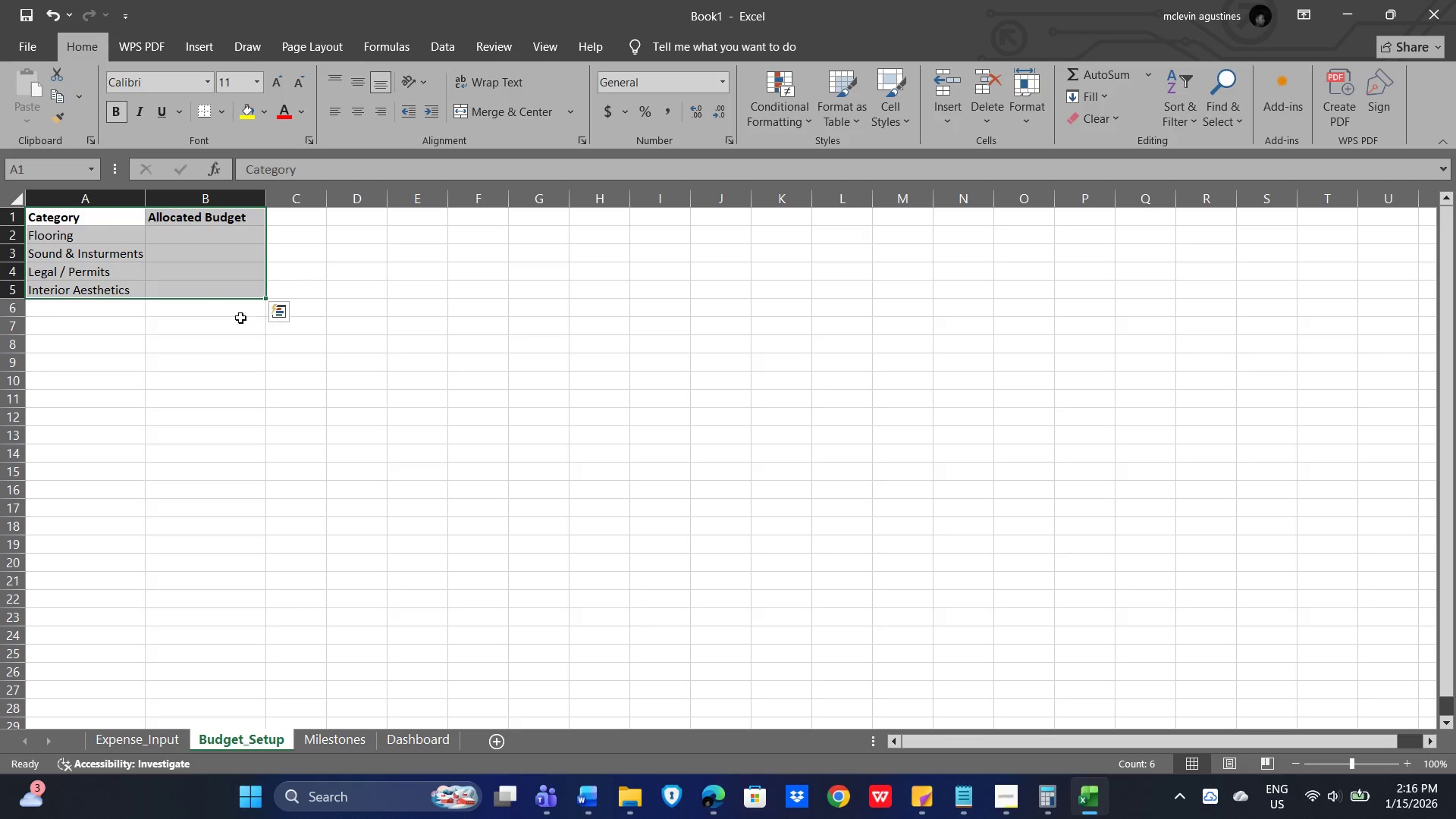 
key(Control+T)
 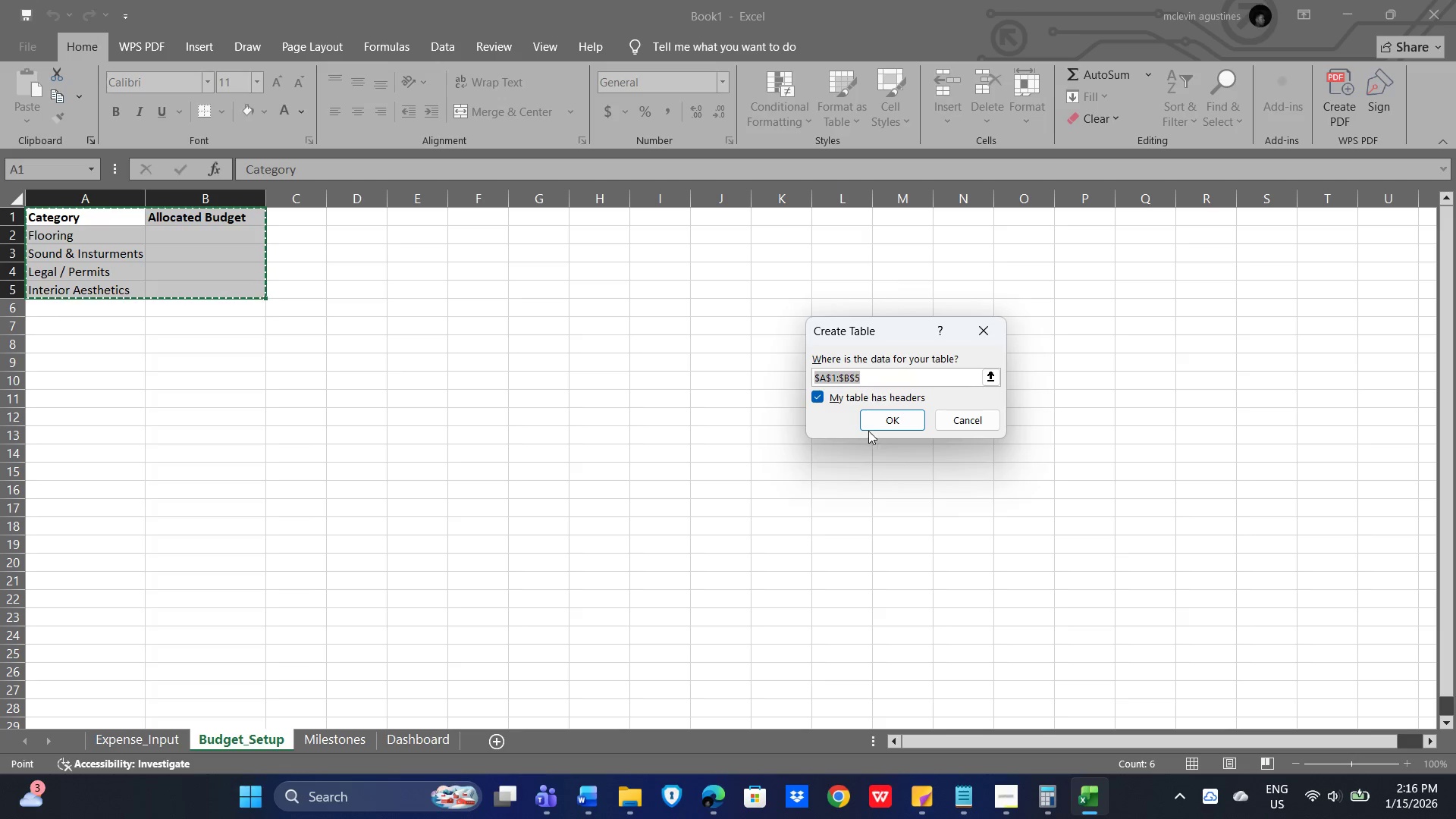 
left_click([886, 418])
 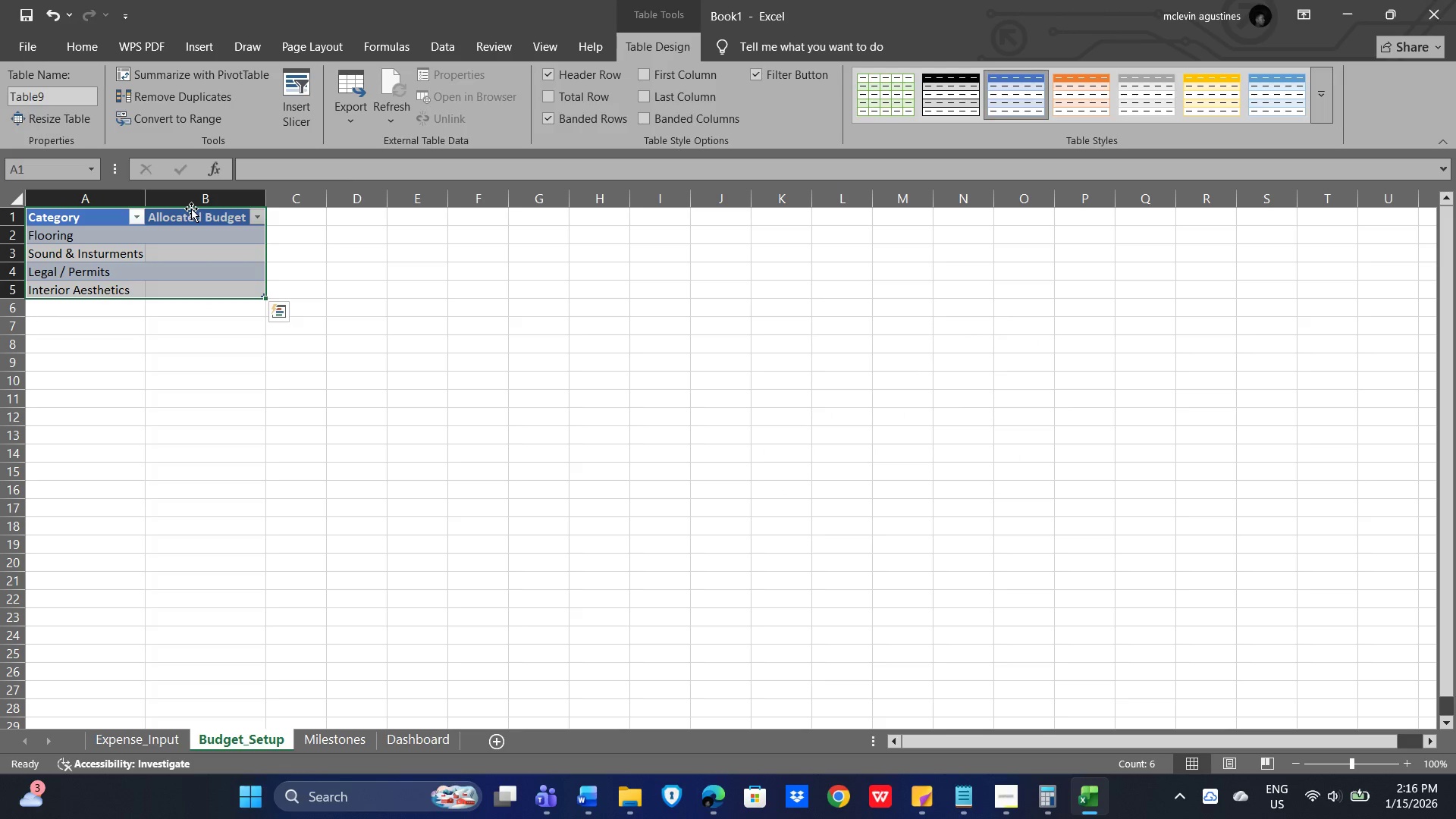 
left_click([44, 93])
 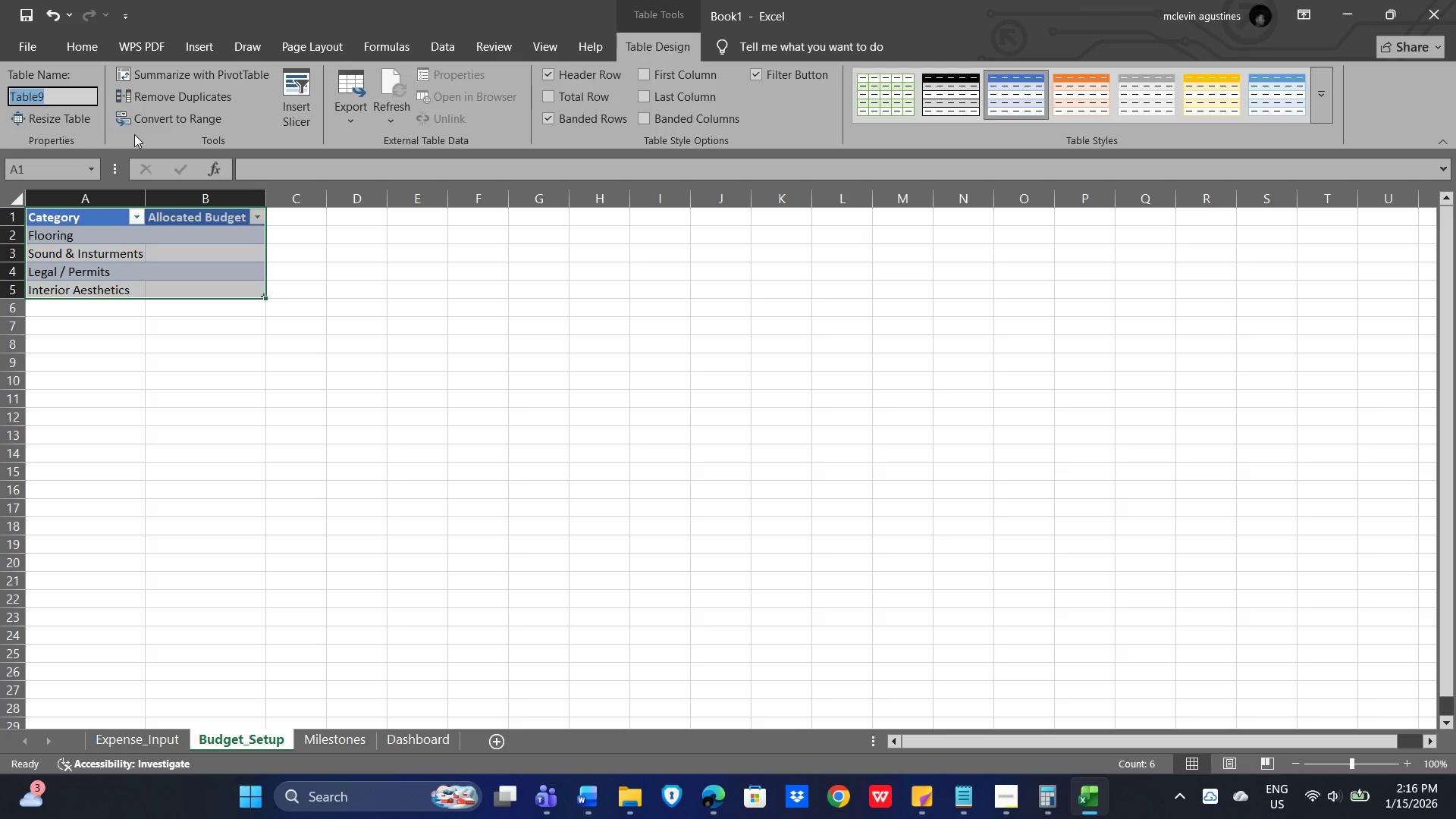 
wait(5.11)
 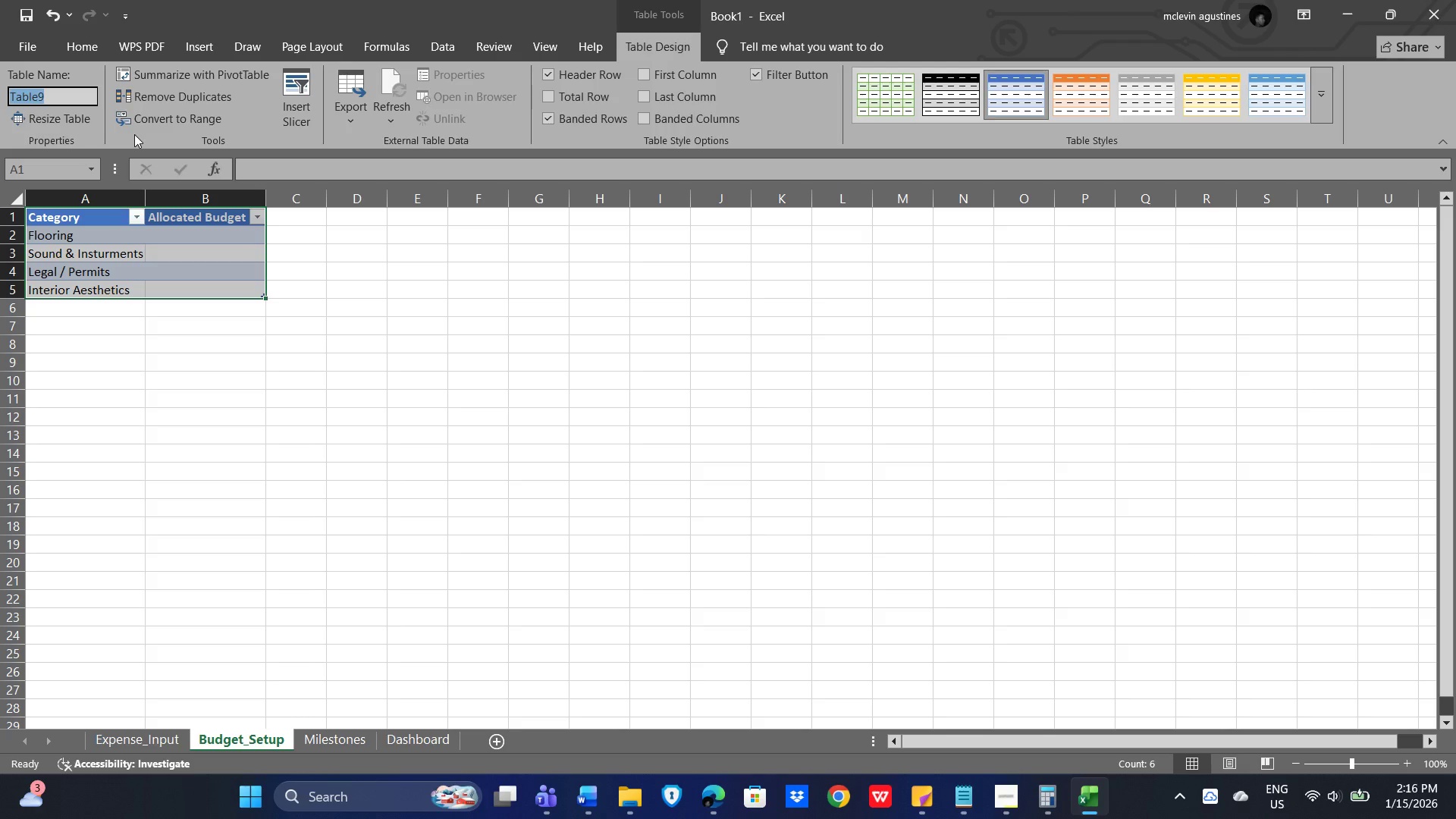 
type(Budget)
 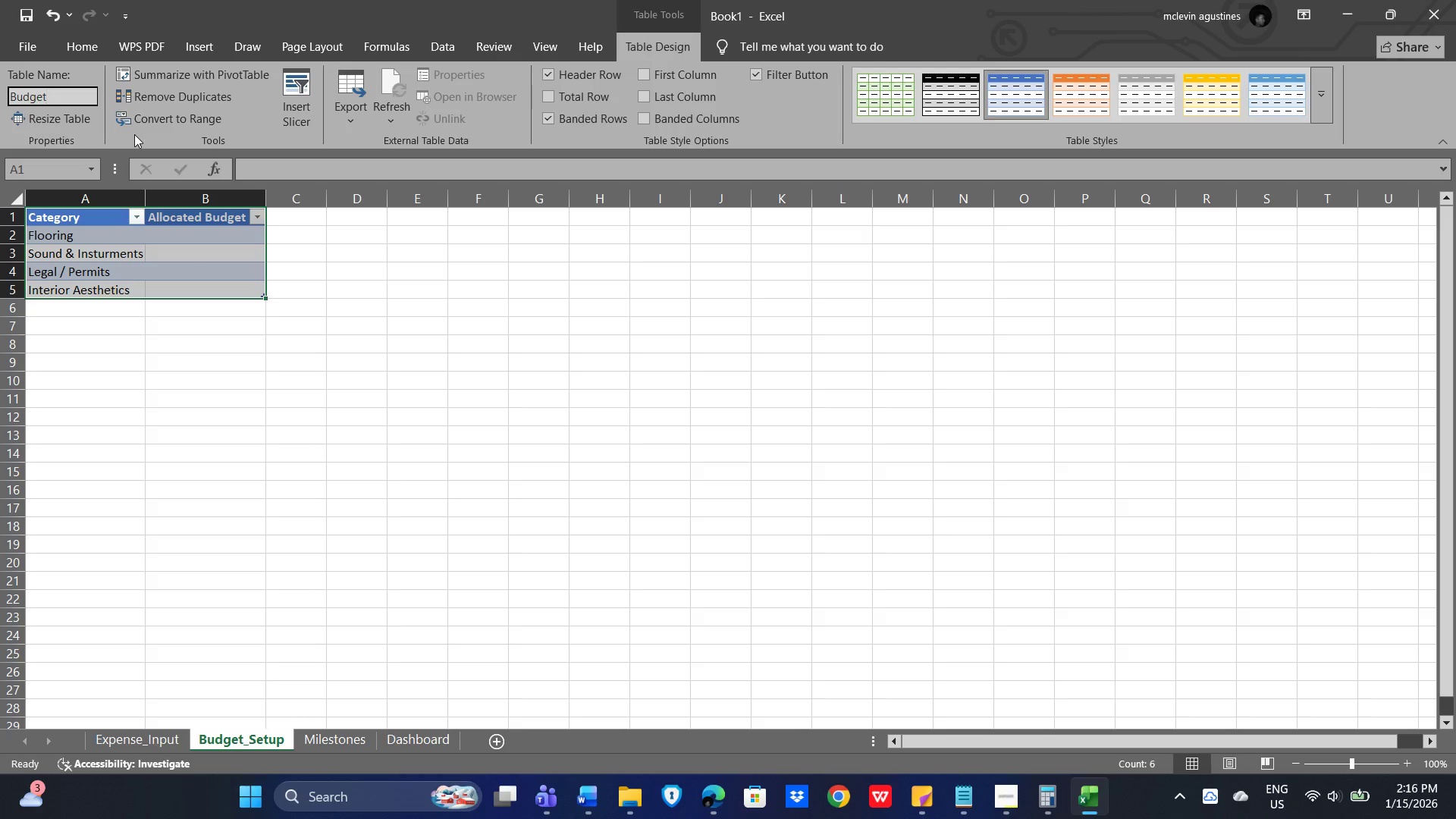 
key(Enter)
 